 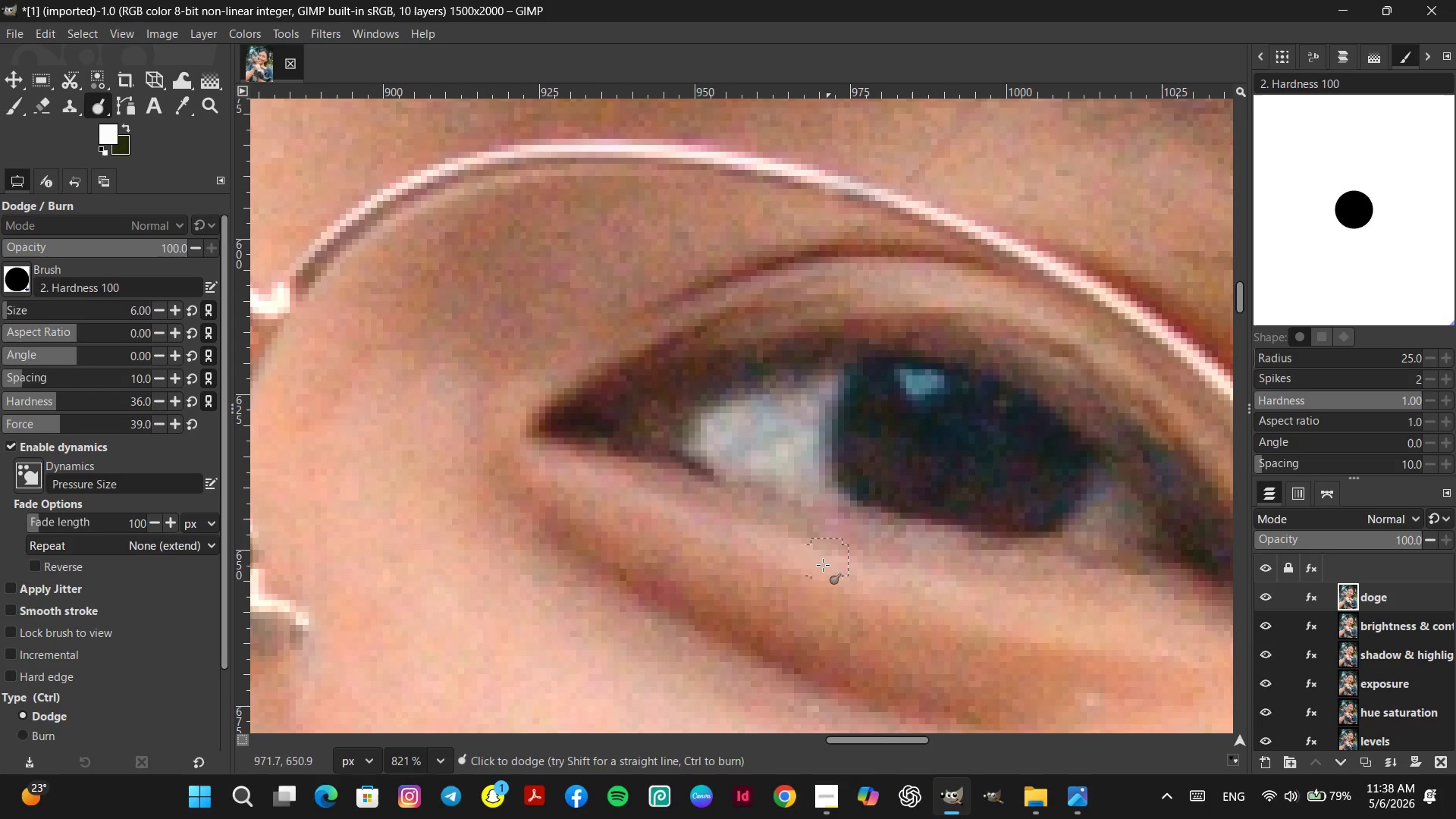 
left_click([723, 427])
 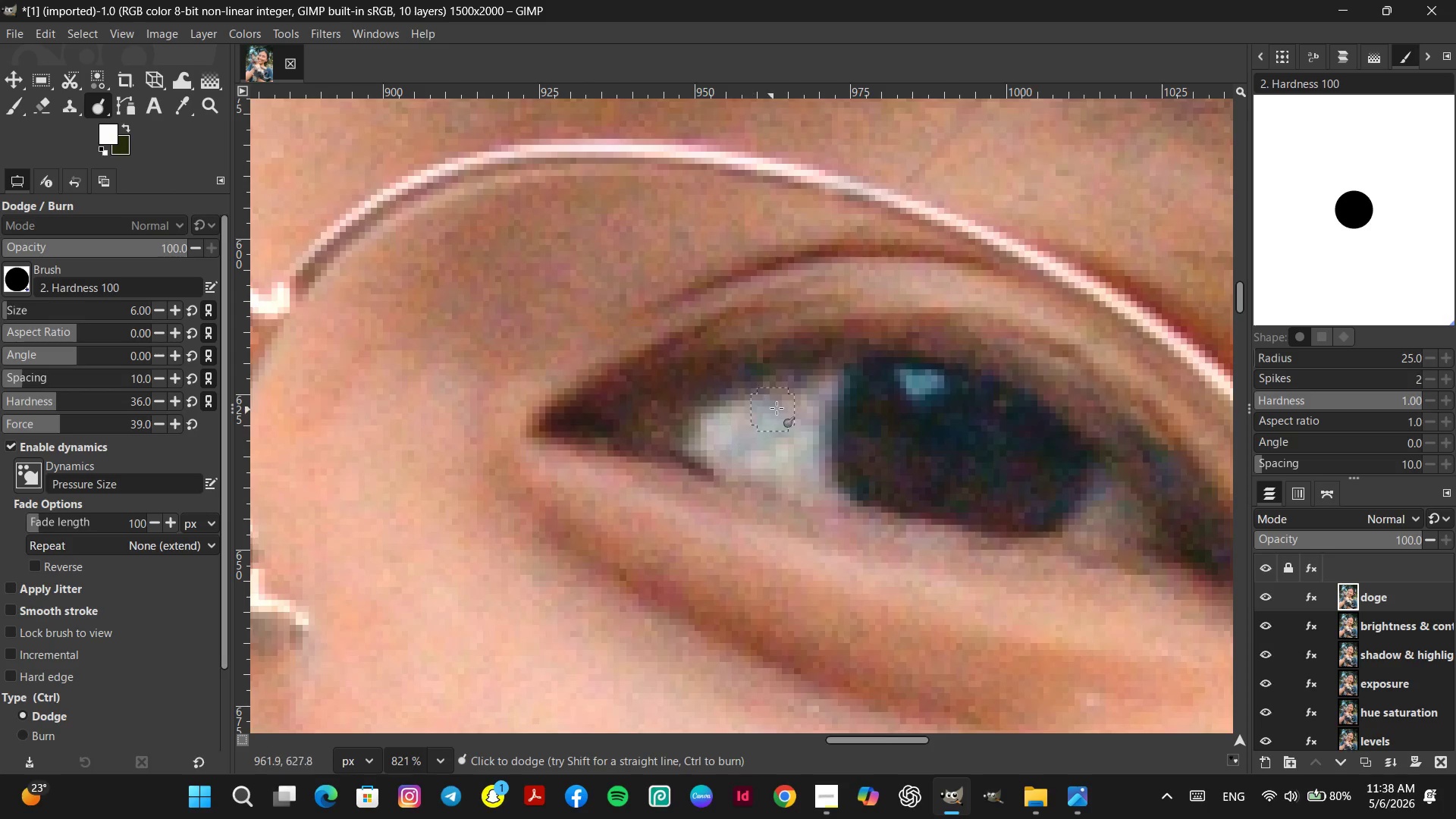 
left_click([778, 408])
 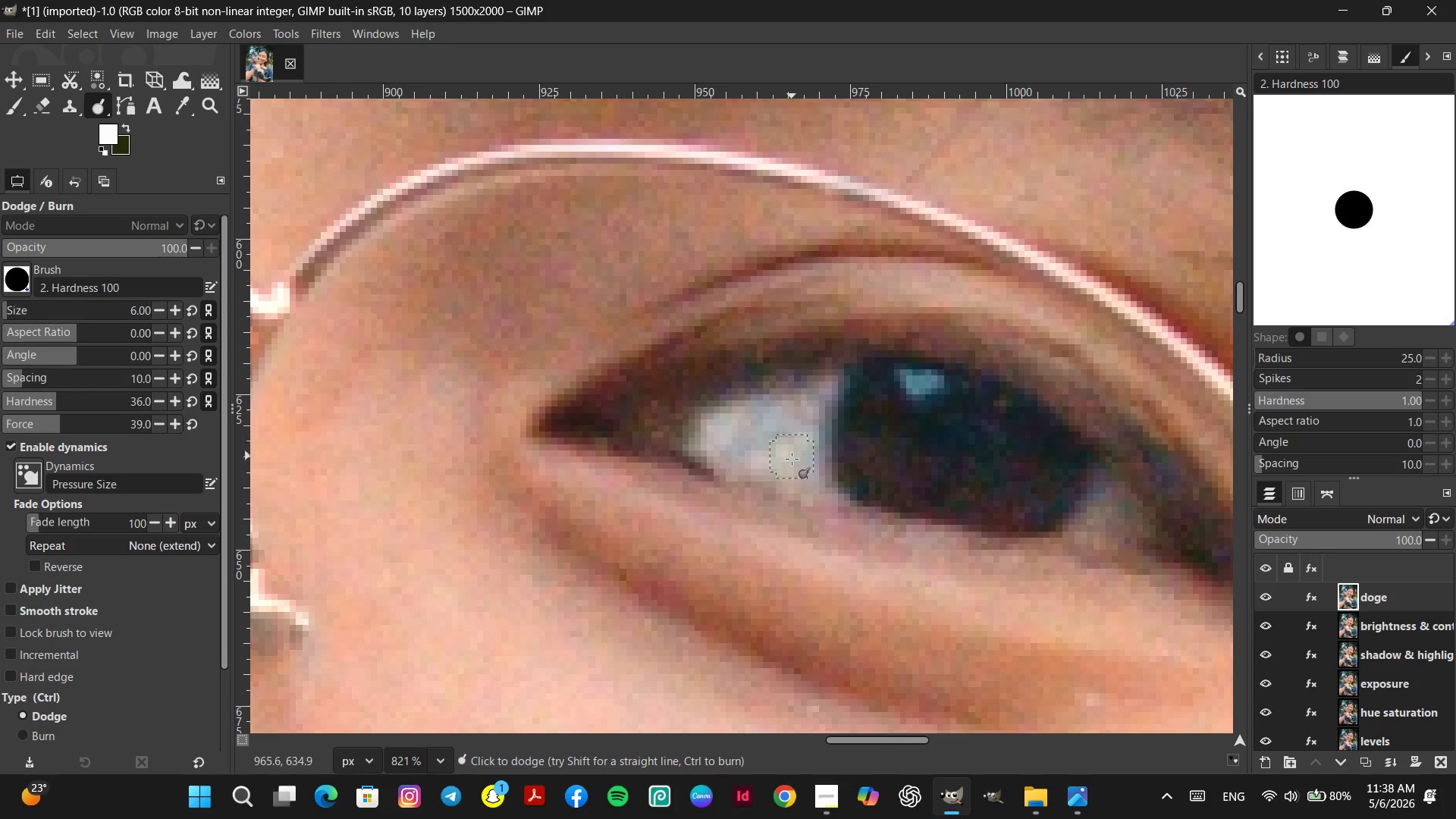 
hold_key(key=ControlLeft, duration=1.25)
scroll: coordinate [802, 513], scroll_direction: down, amount: 19.0
 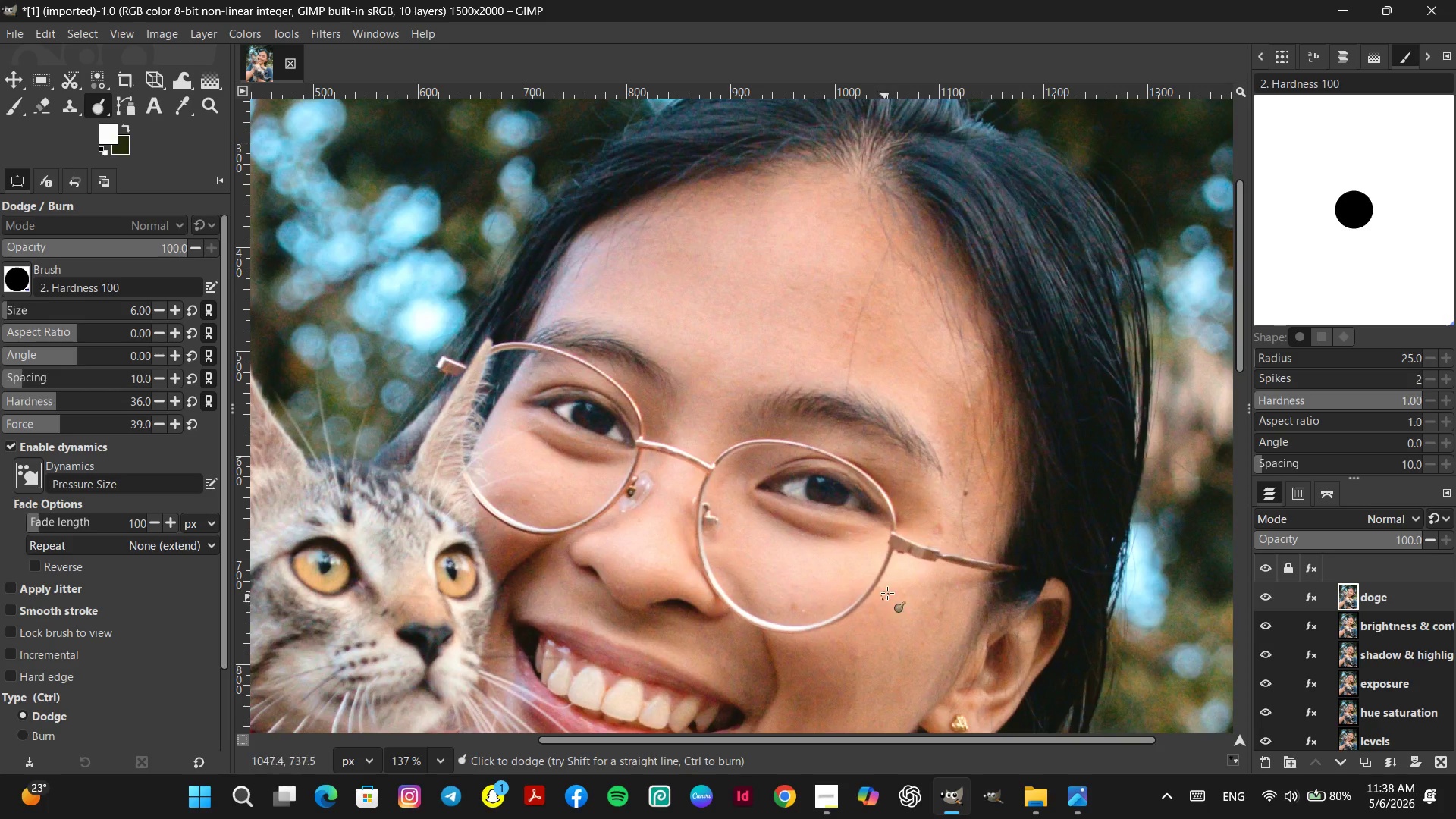 
hold_key(key=Space, duration=0.33)
 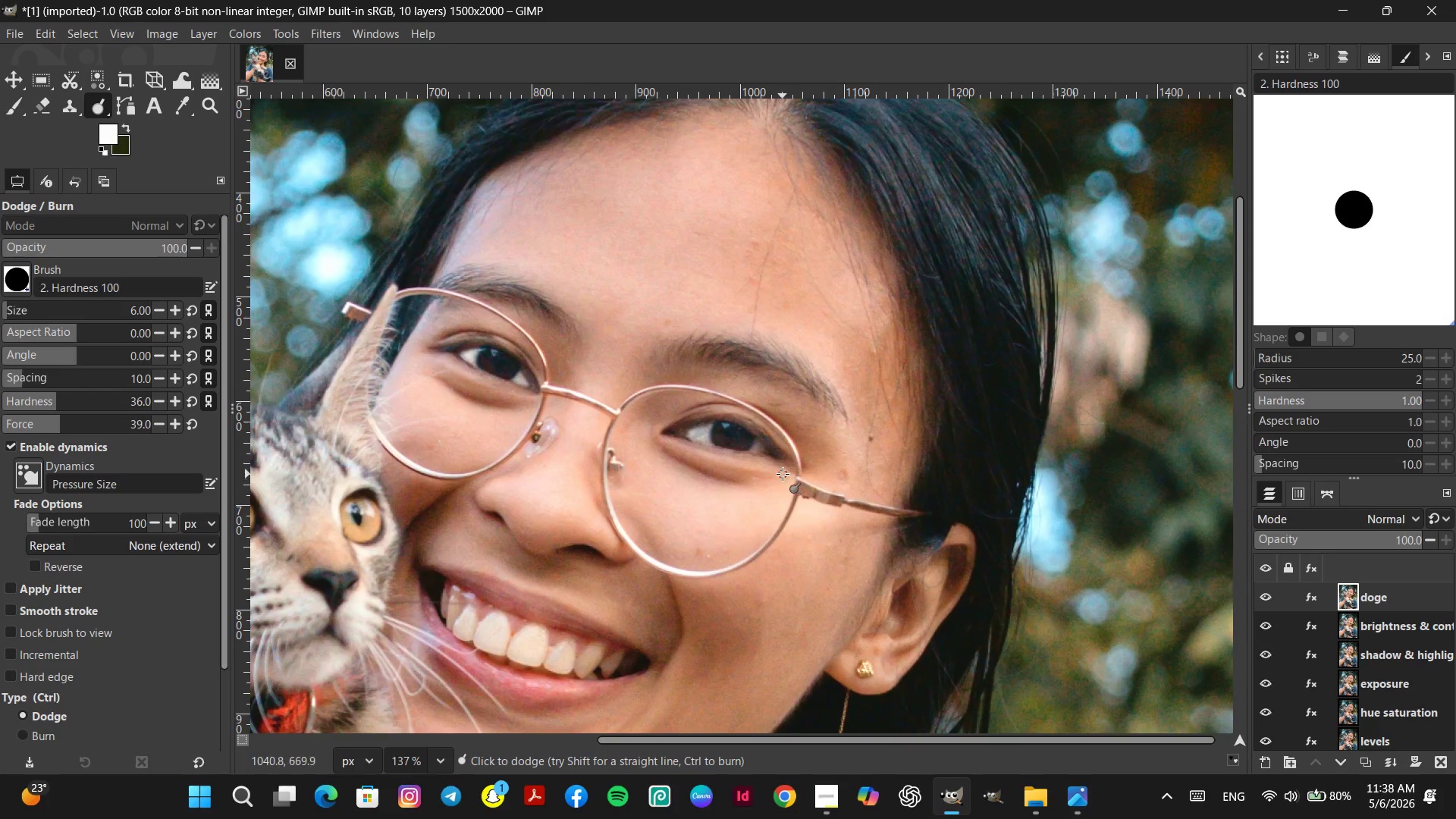 
hold_key(key=ControlLeft, duration=2.0)
scroll: coordinate [753, 451], scroll_direction: up, amount: 28.0
 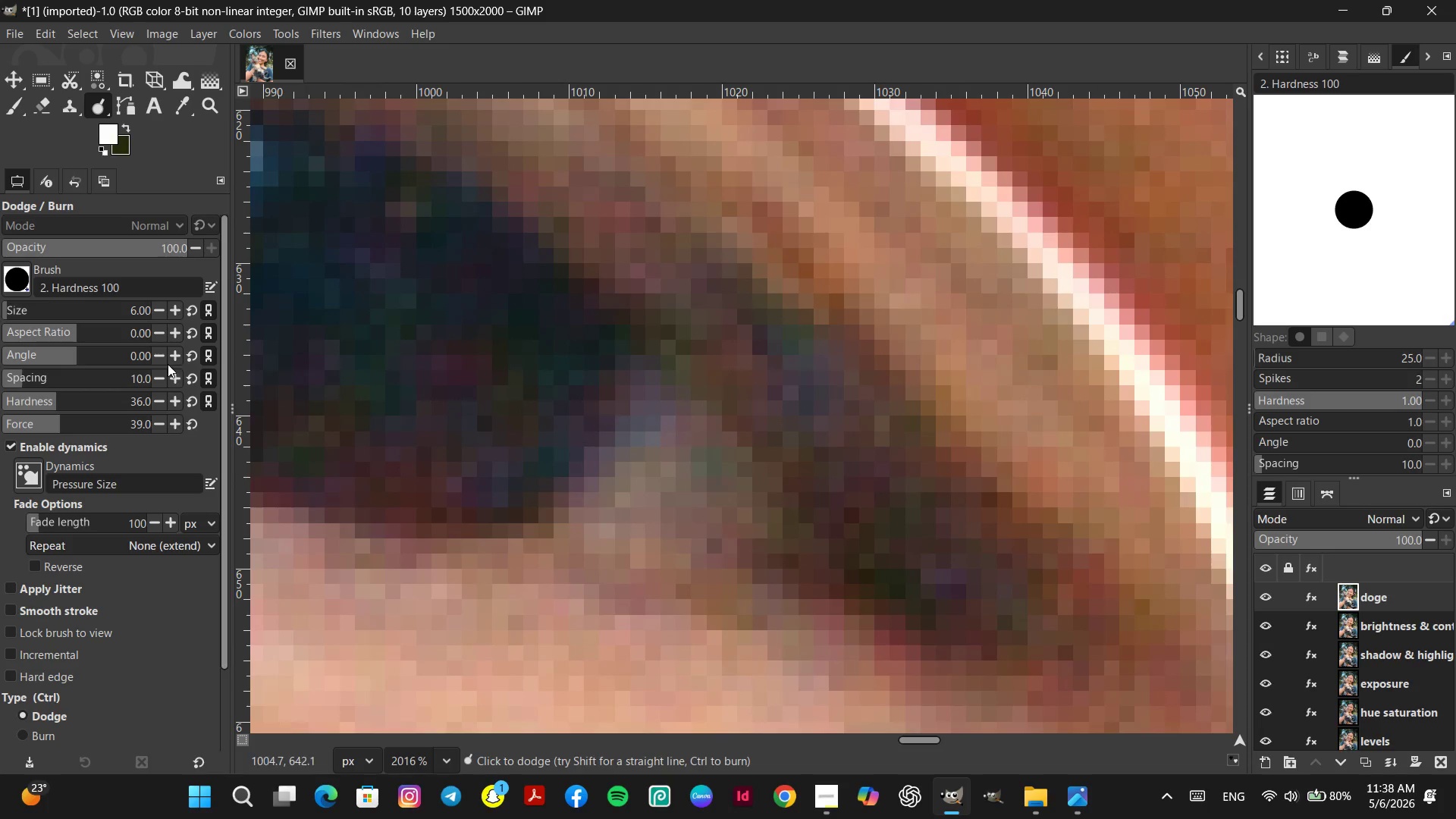 
mouse_move([5, 307])
 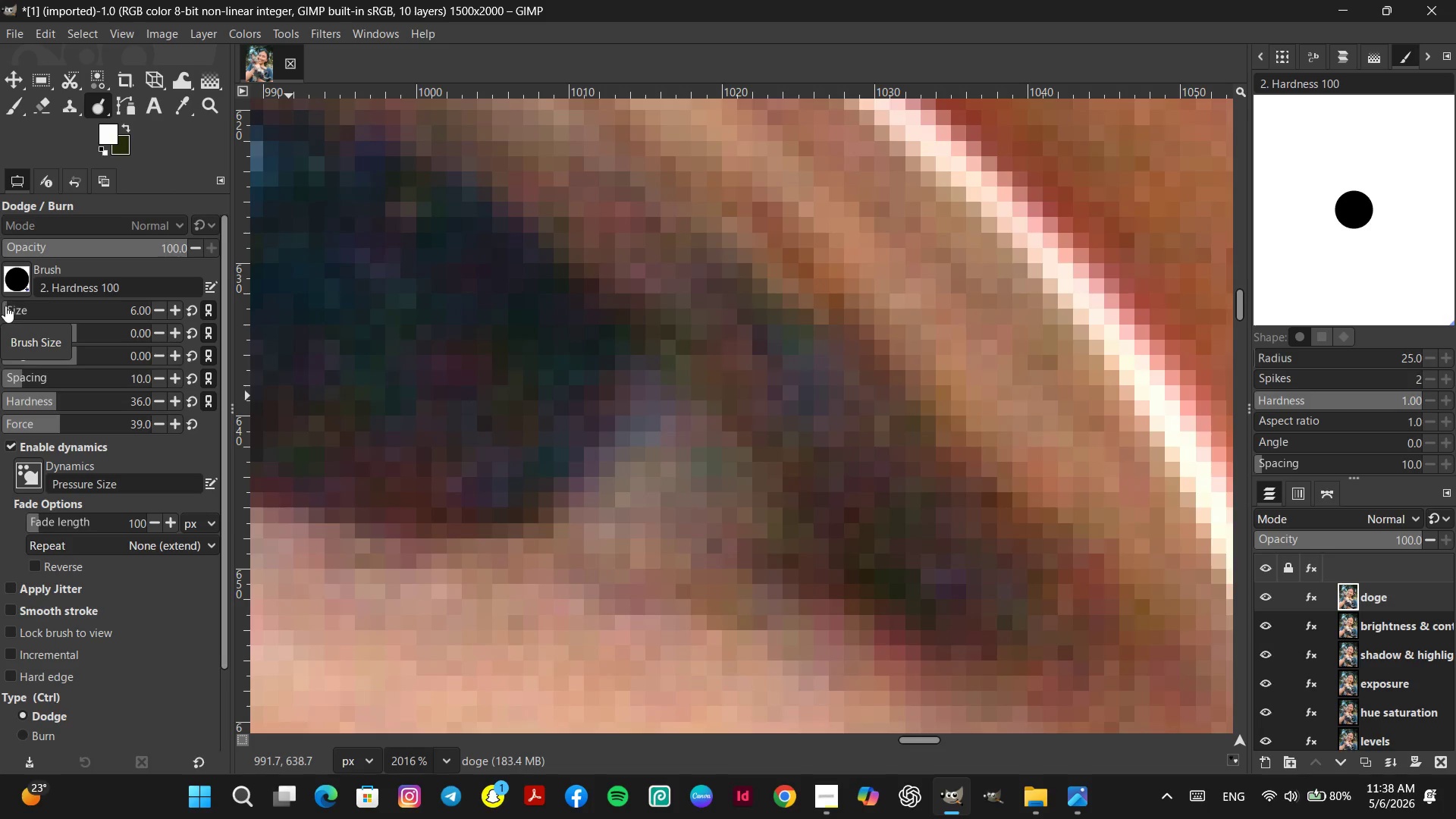 
left_click([5, 306])
 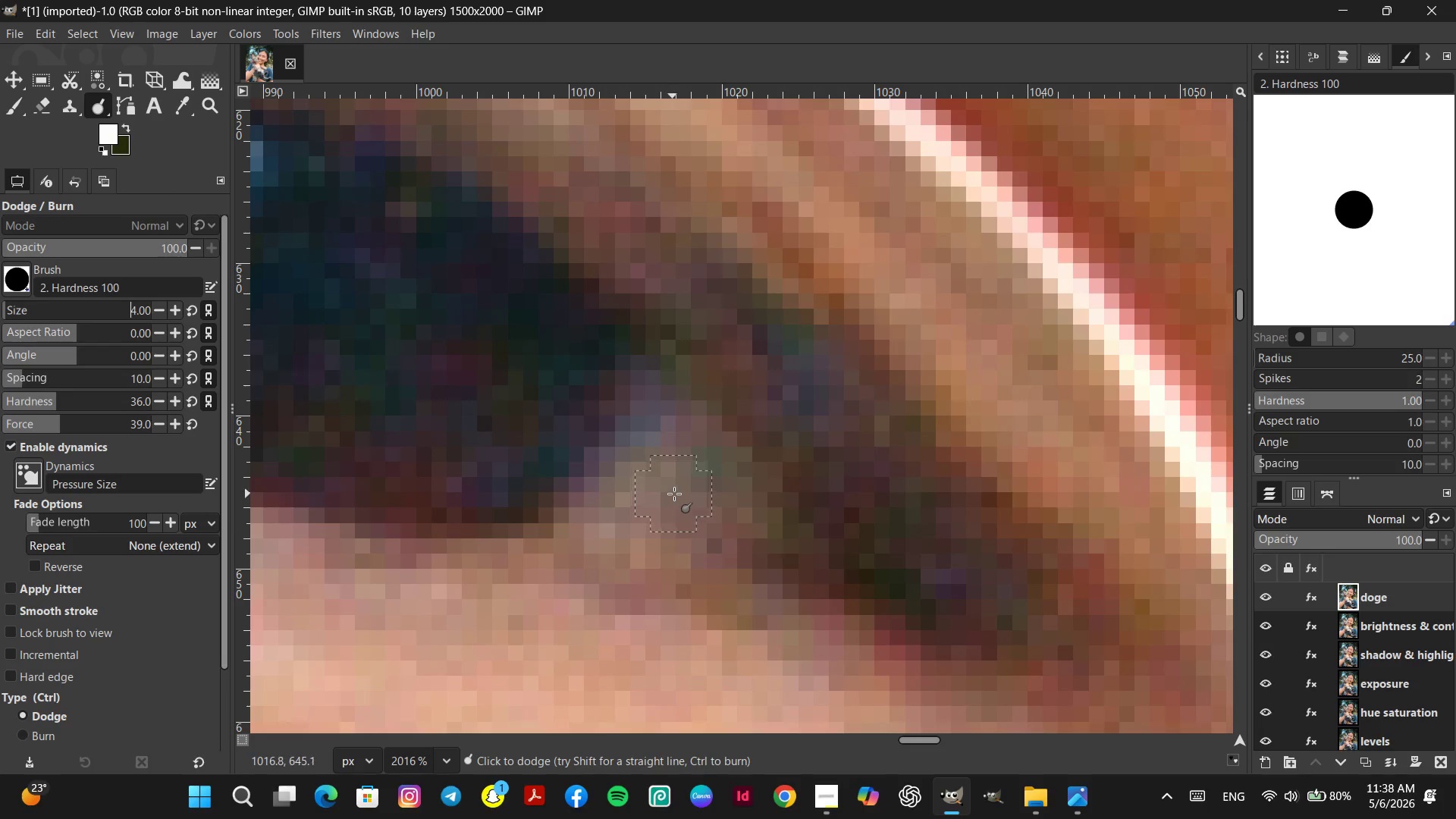 
left_click([677, 489])
 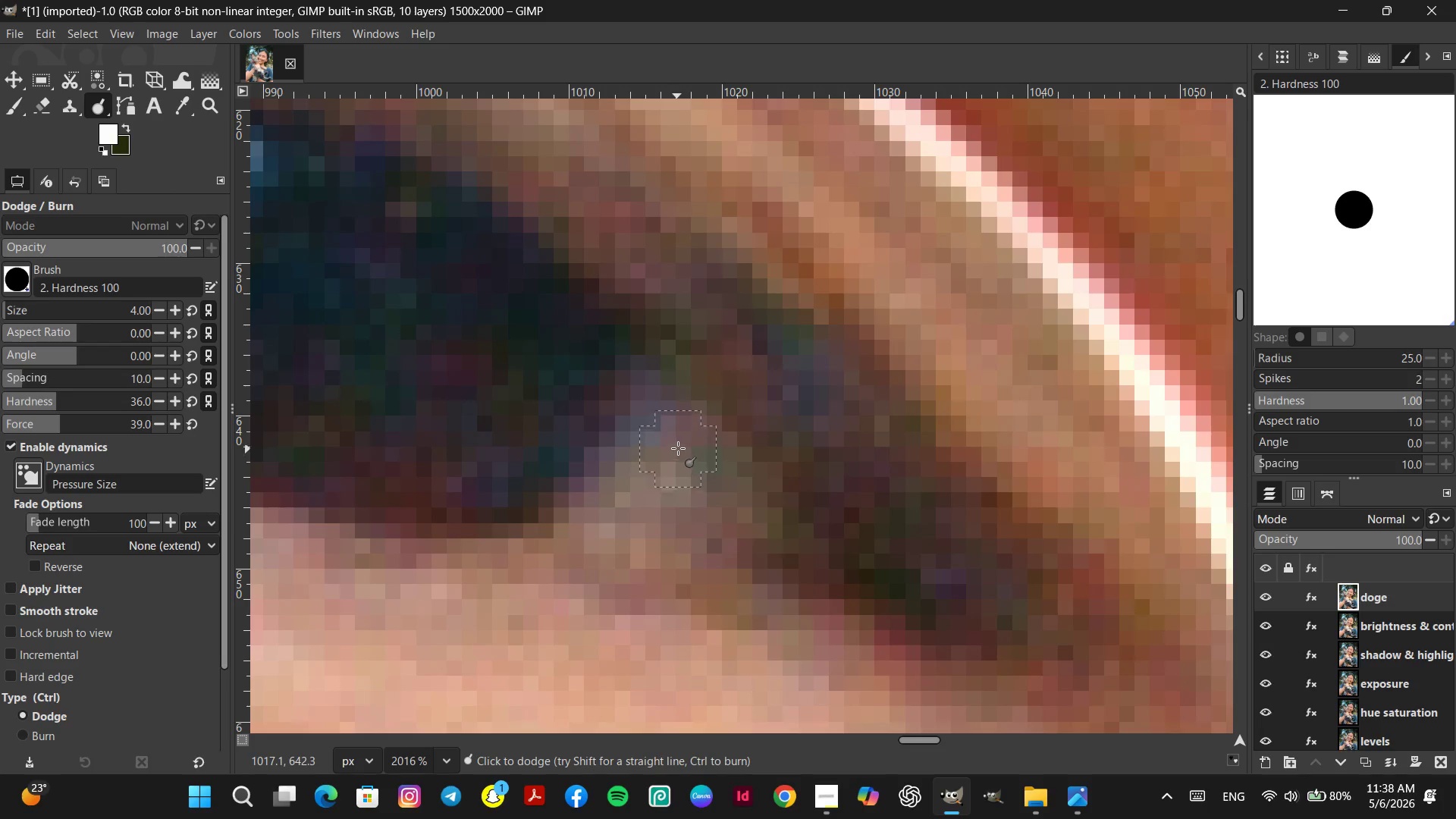 
left_click([682, 438])
 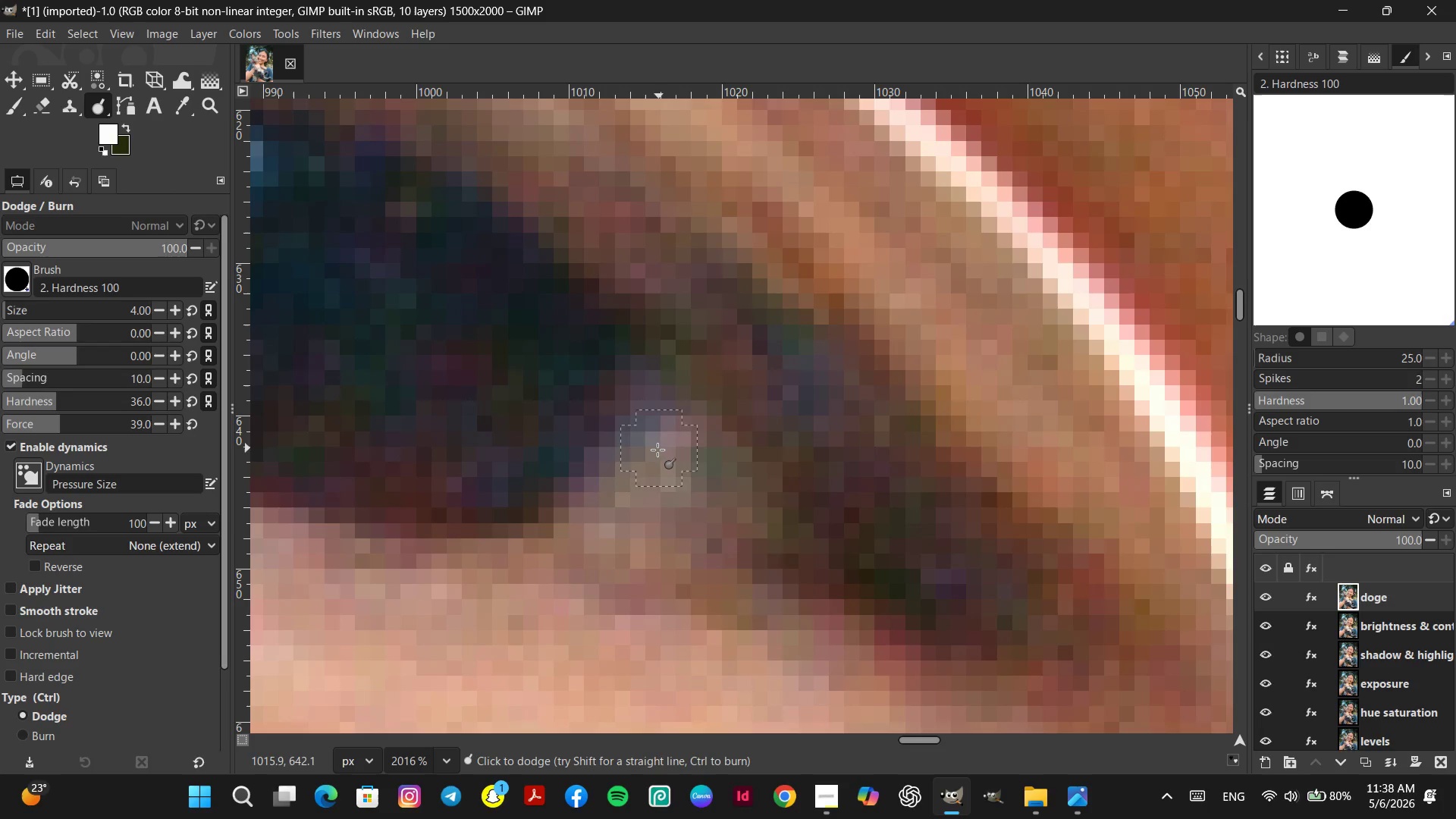 
double_click([639, 466])
 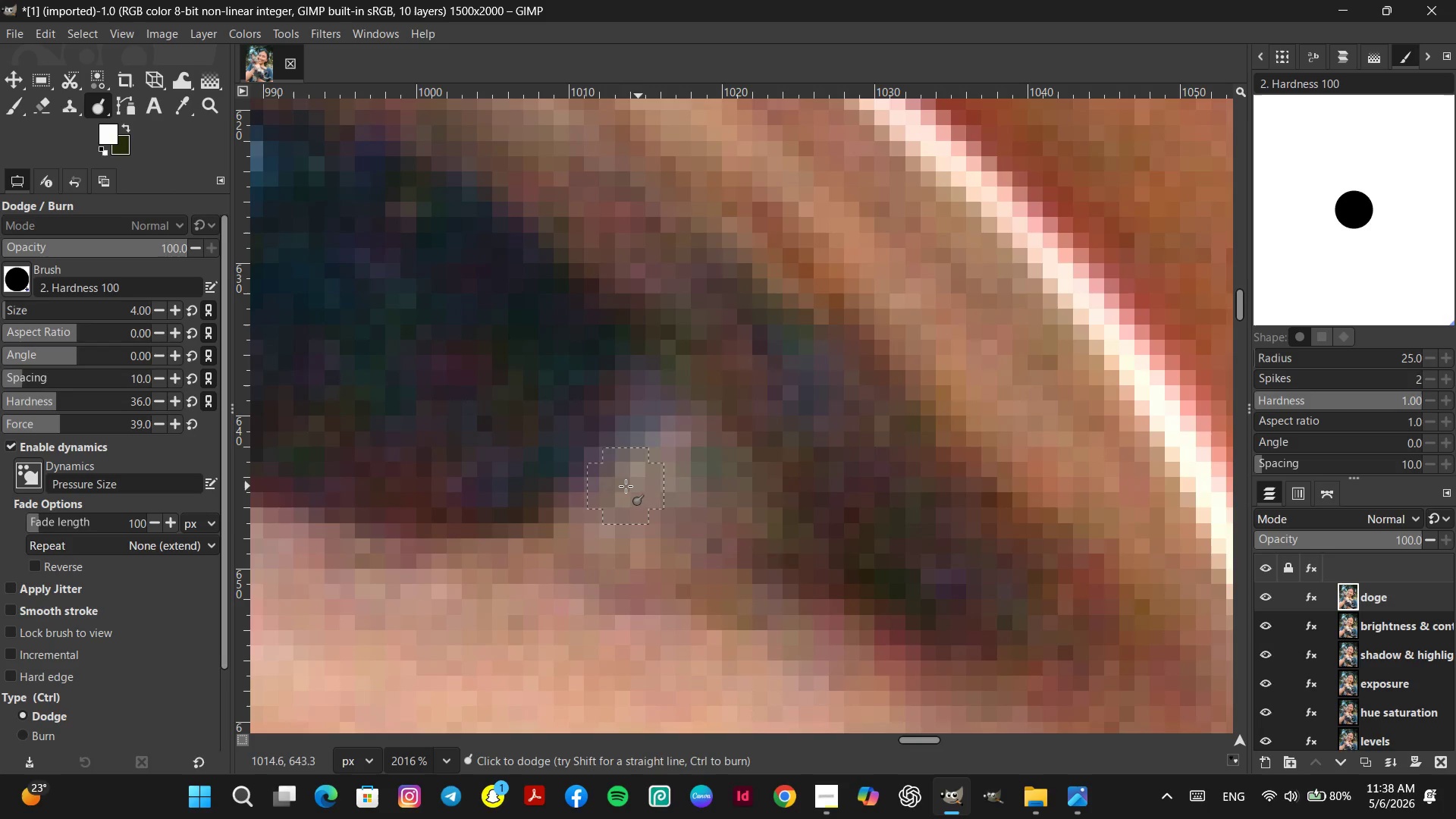 
triple_click([626, 486])
 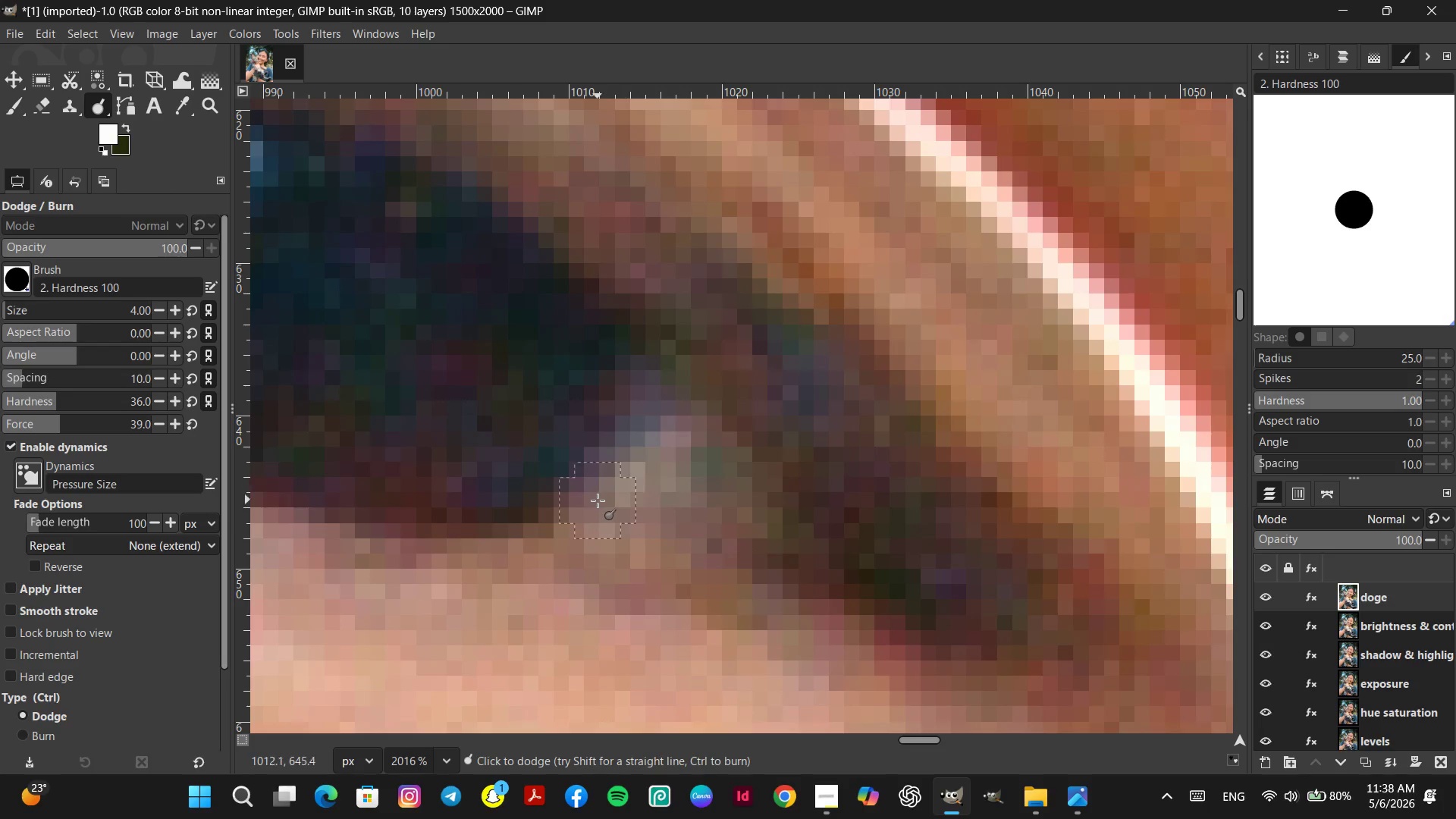 
triple_click([596, 501])
 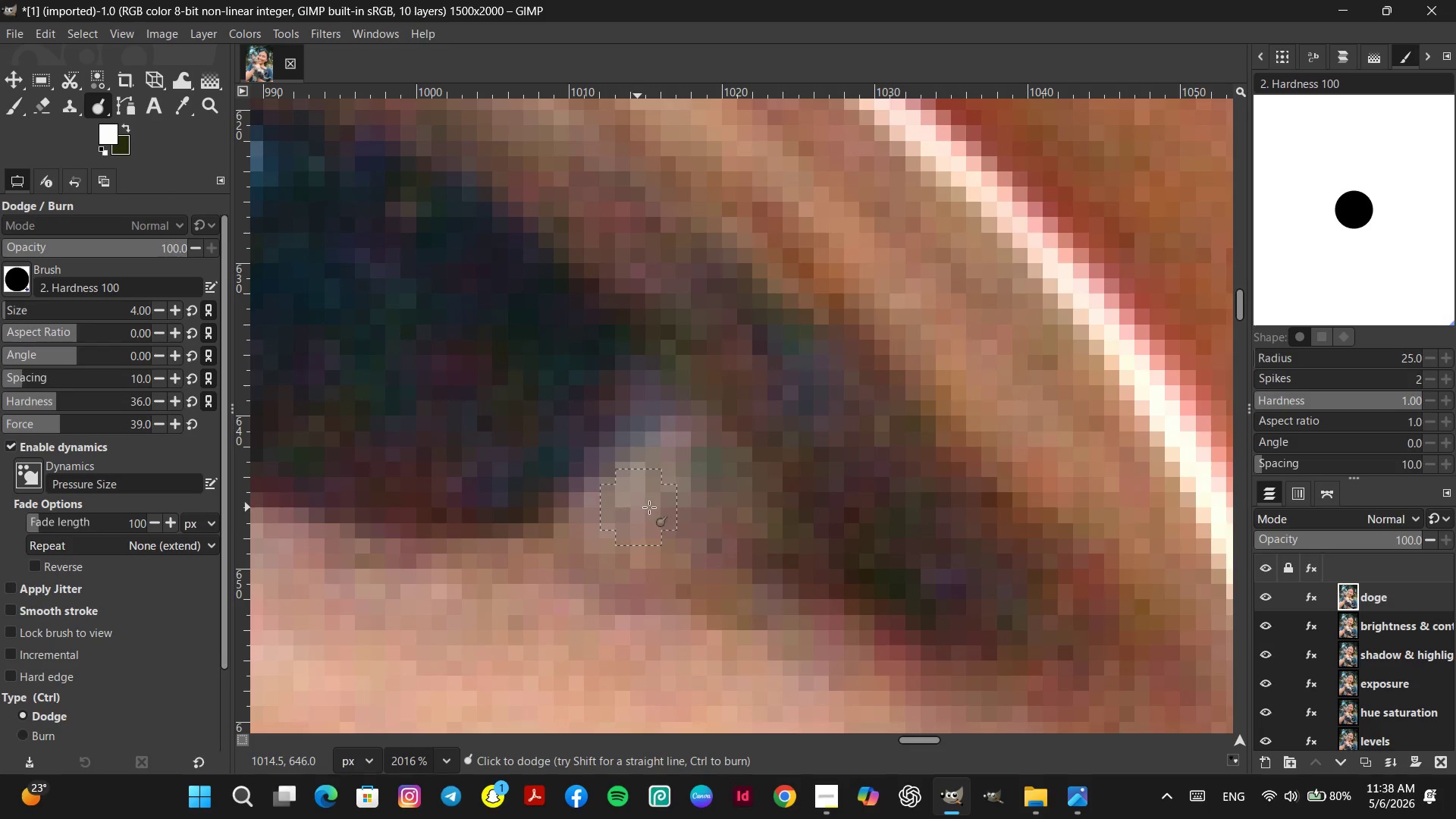 
double_click([684, 507])
 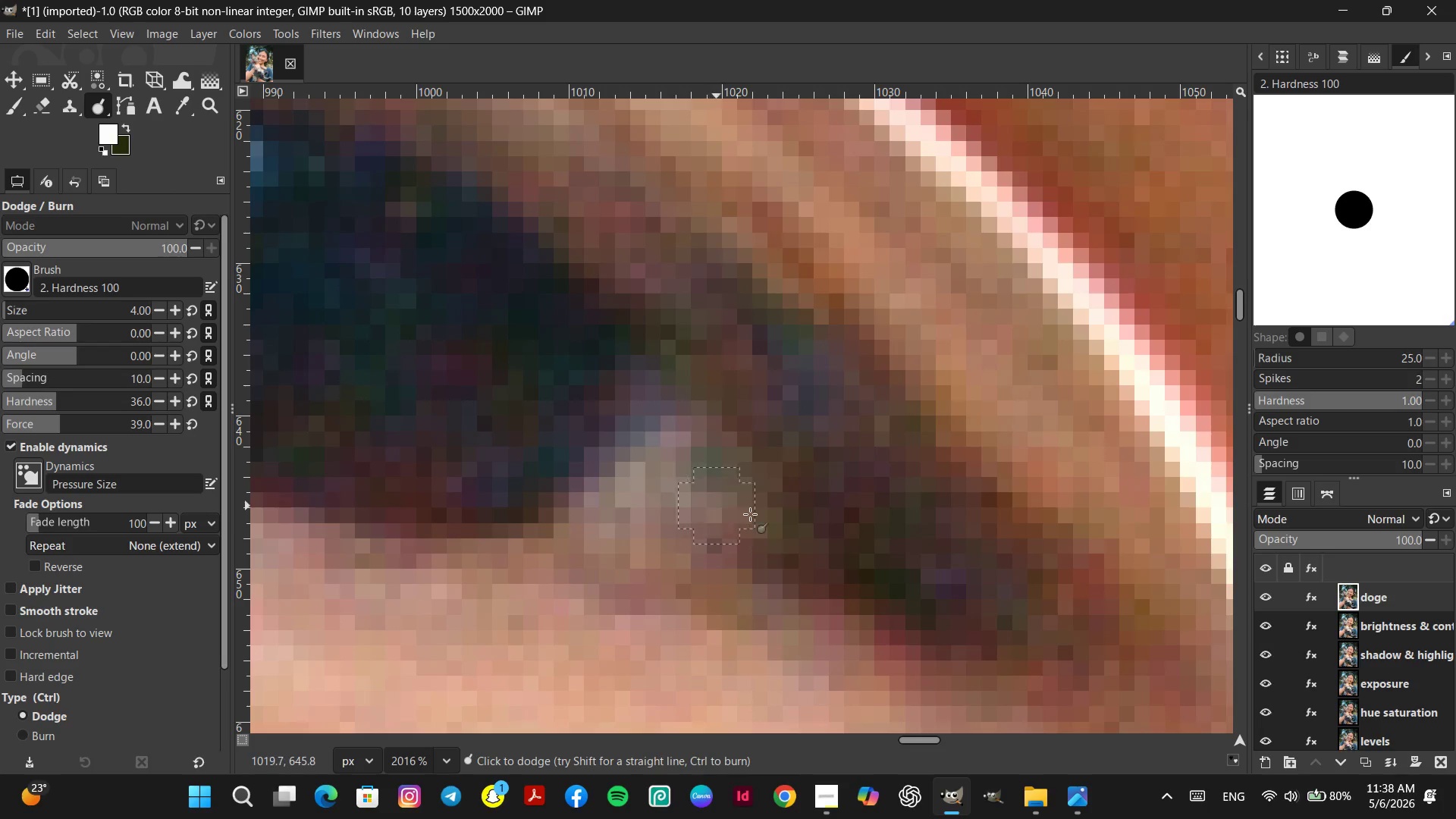 
triple_click([760, 516])
 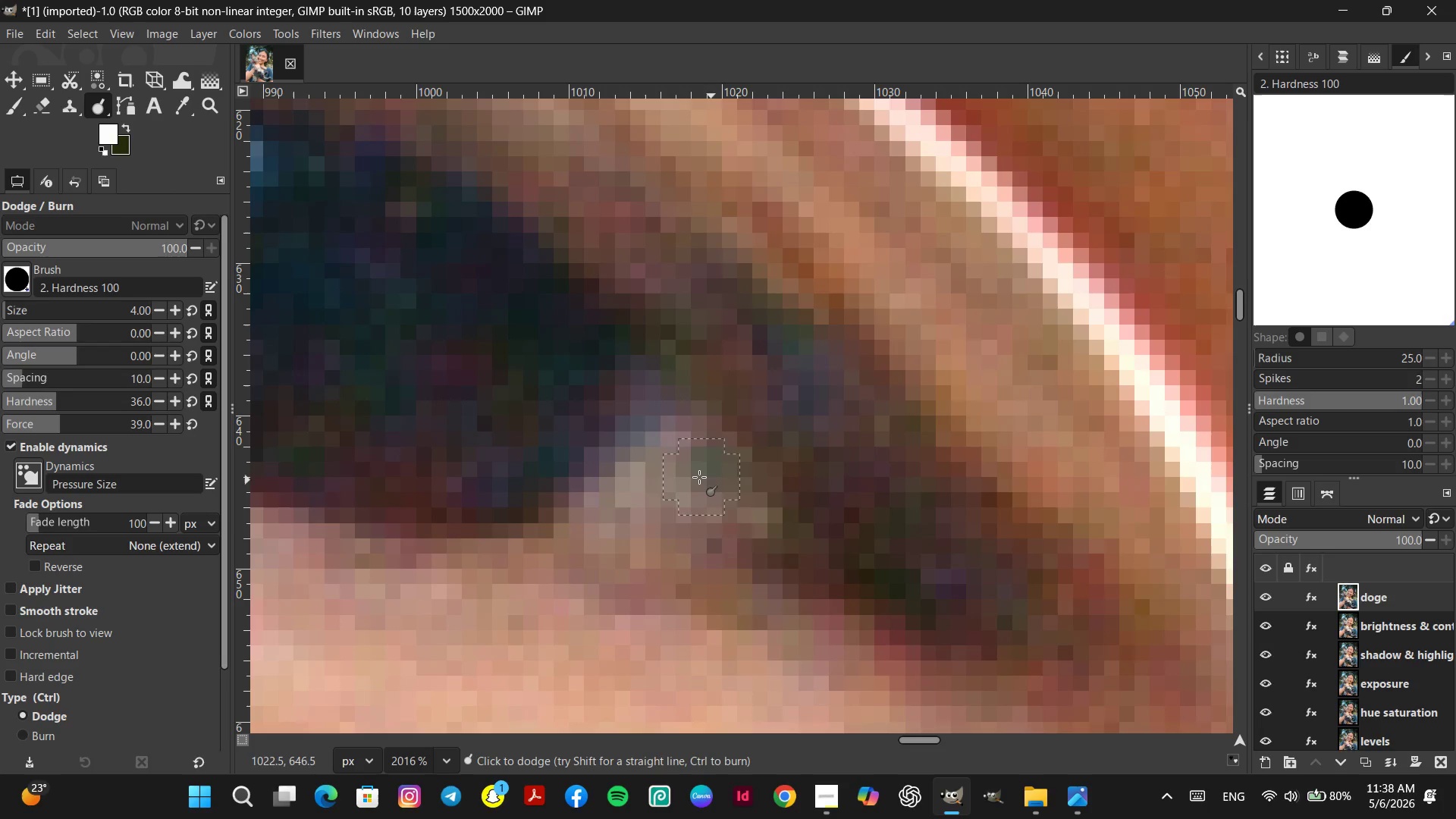 
triple_click([697, 477])
 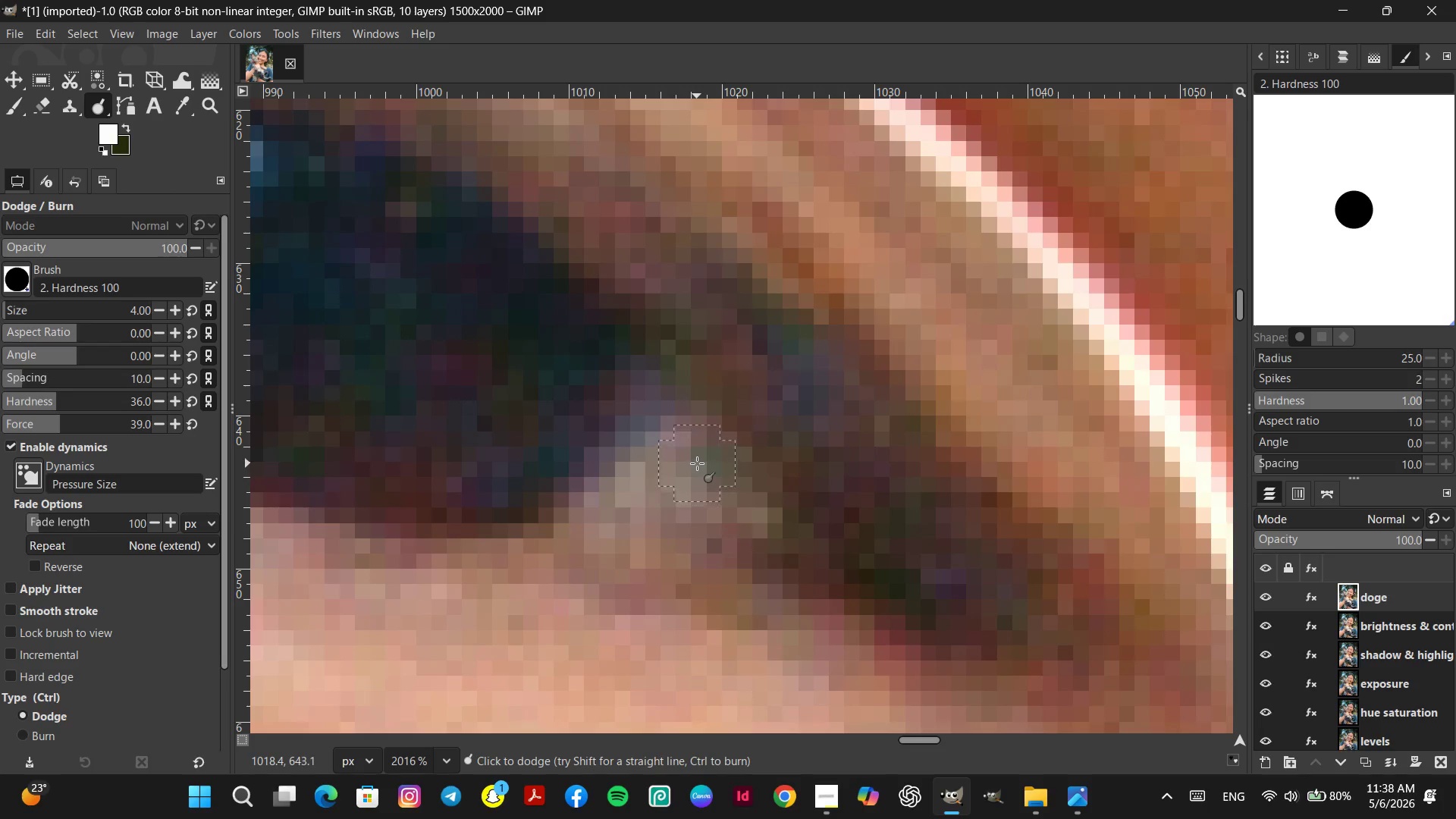 
left_click([697, 463])
 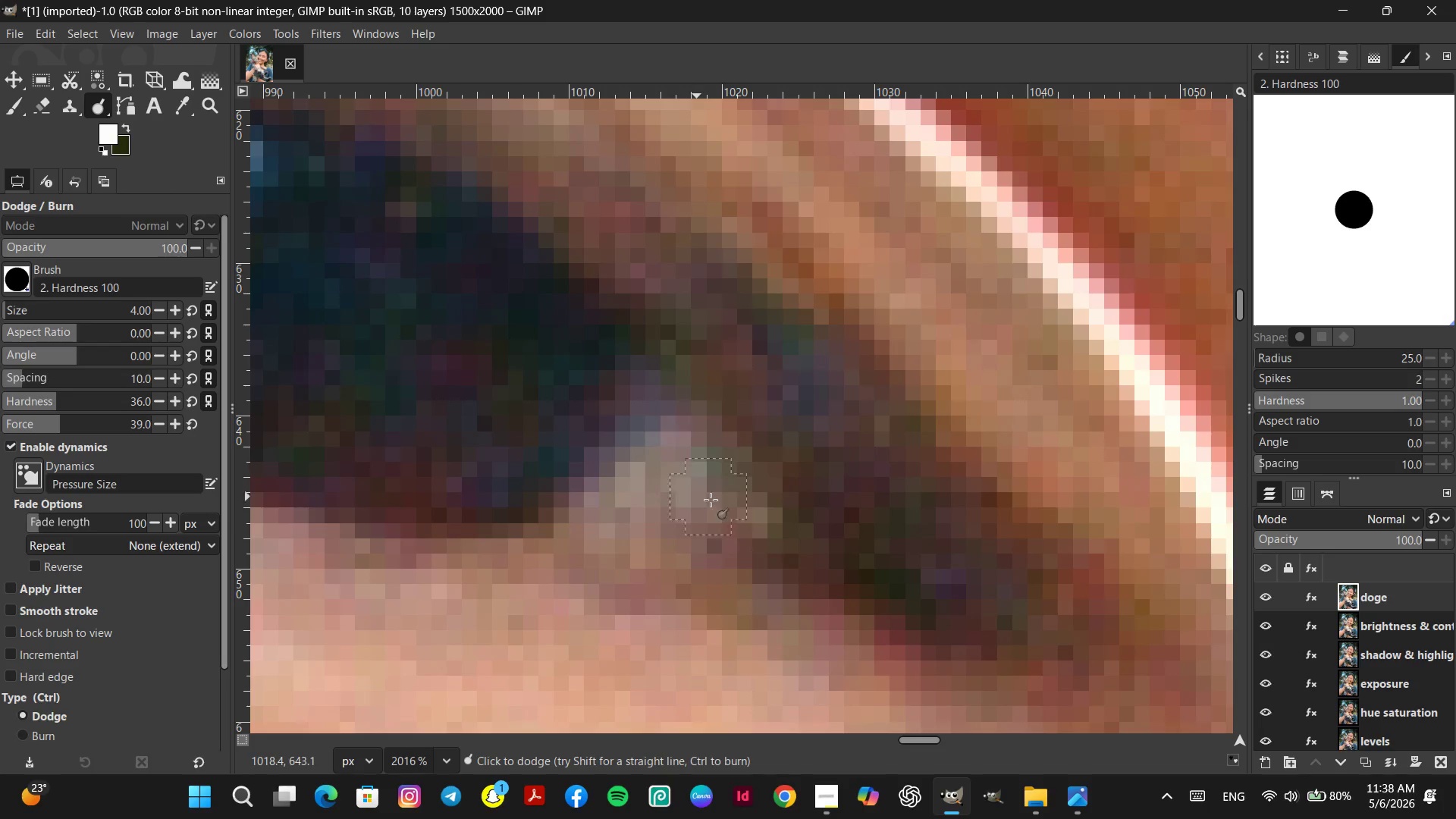 
hold_key(key=ControlLeft, duration=2.28)
scroll: coordinate [742, 533], scroll_direction: up, amount: 1.0
 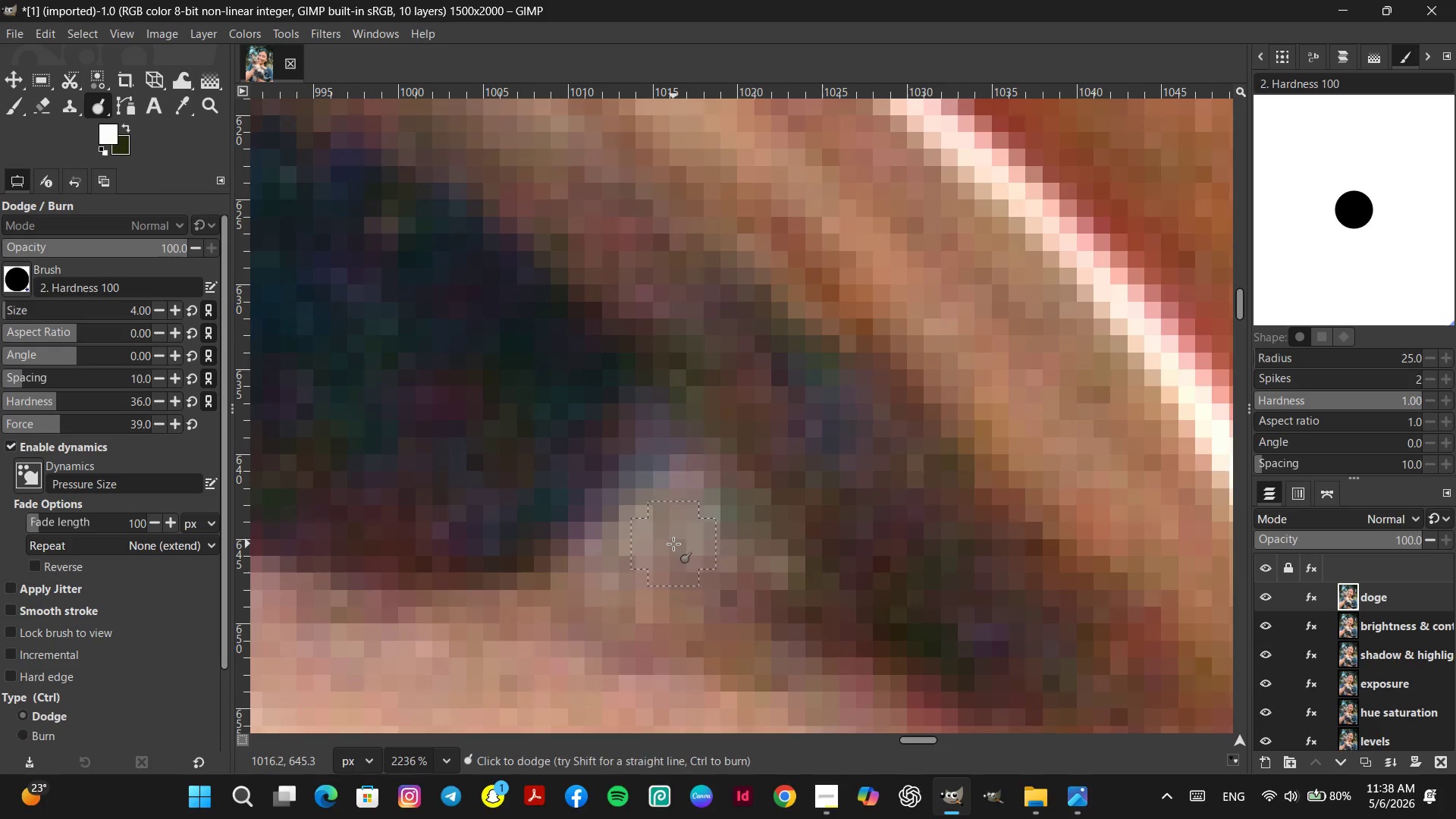 
double_click([673, 543])
 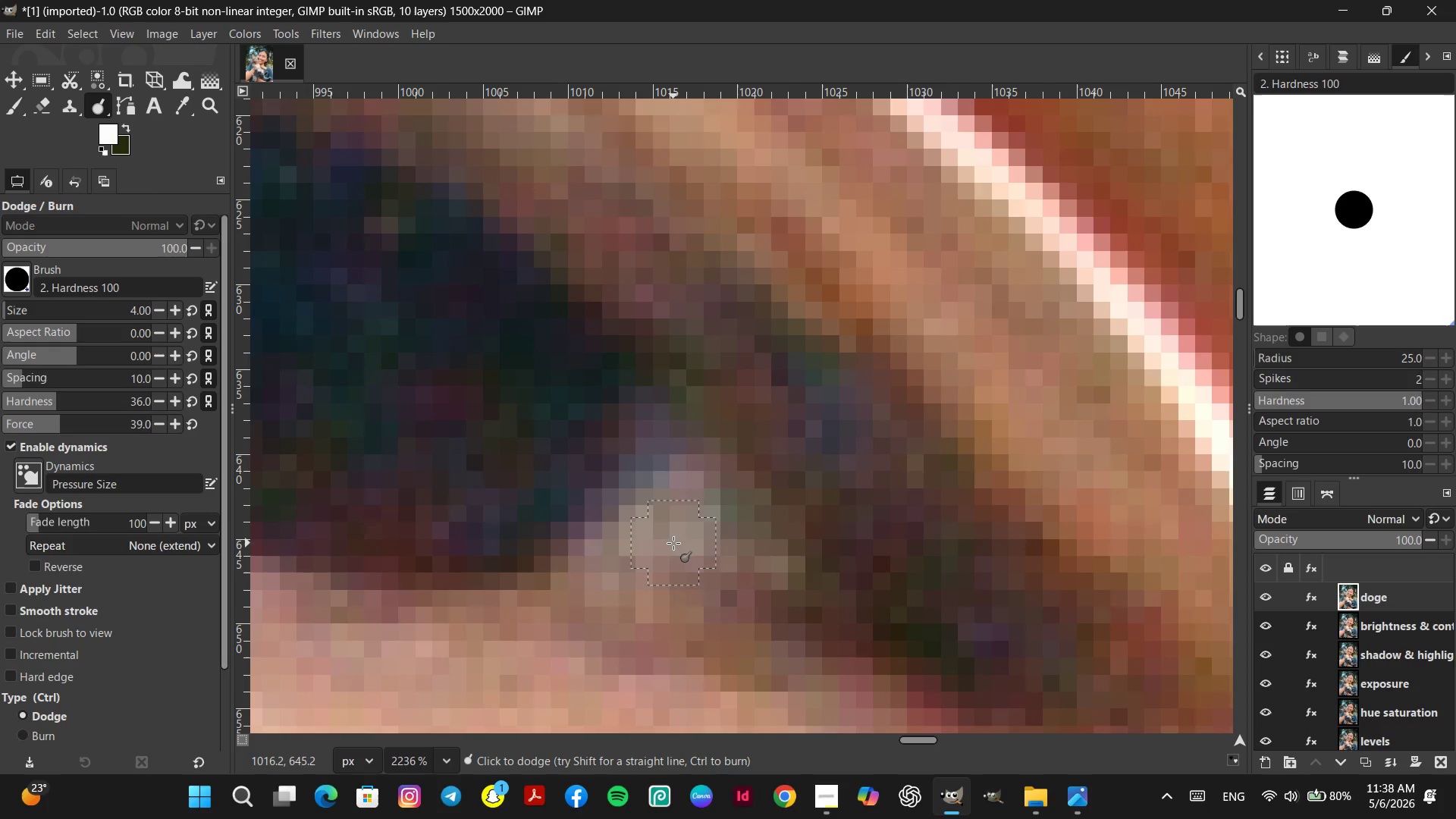 
triple_click([673, 543])
 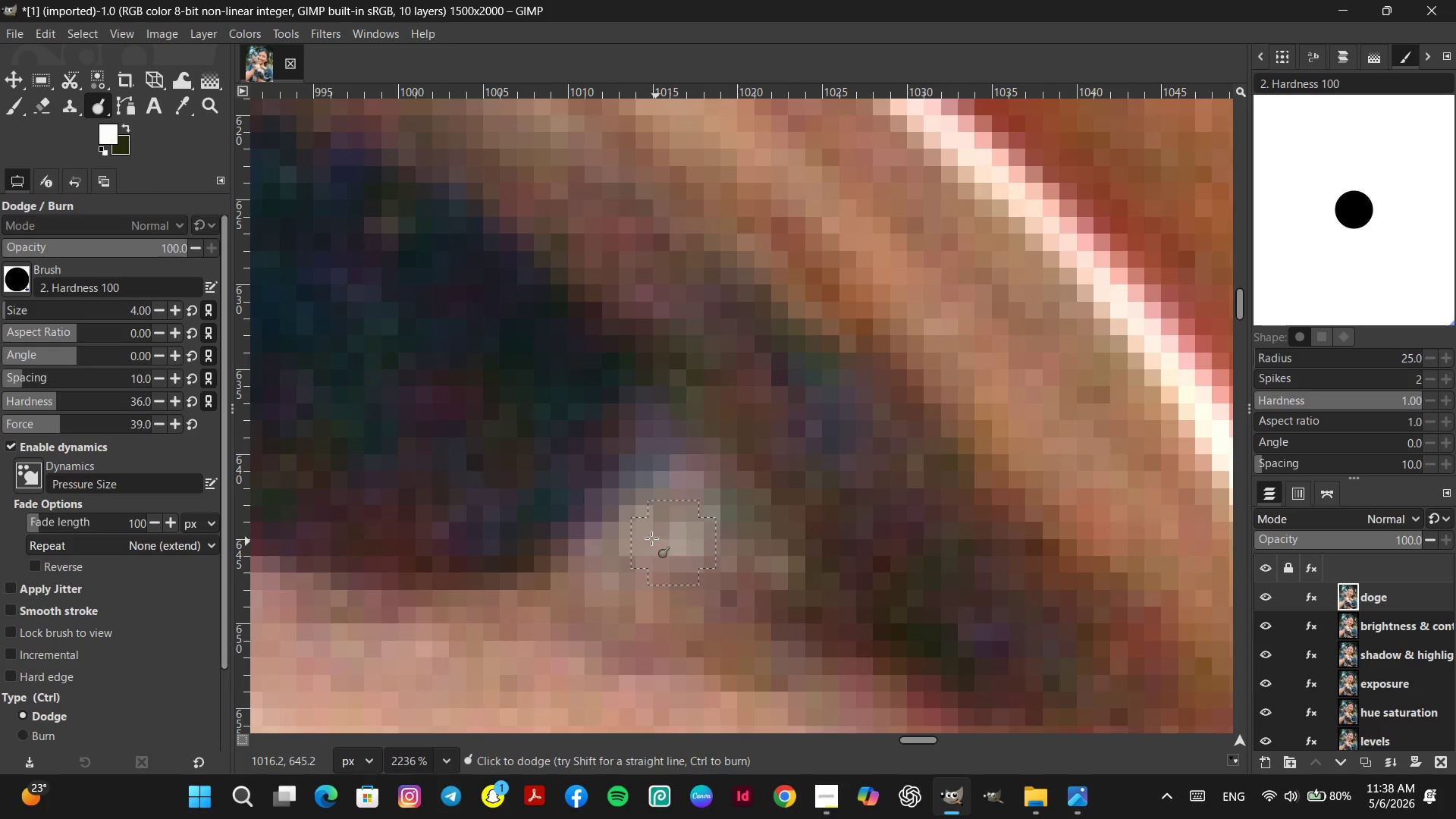 
triple_click([651, 538])
 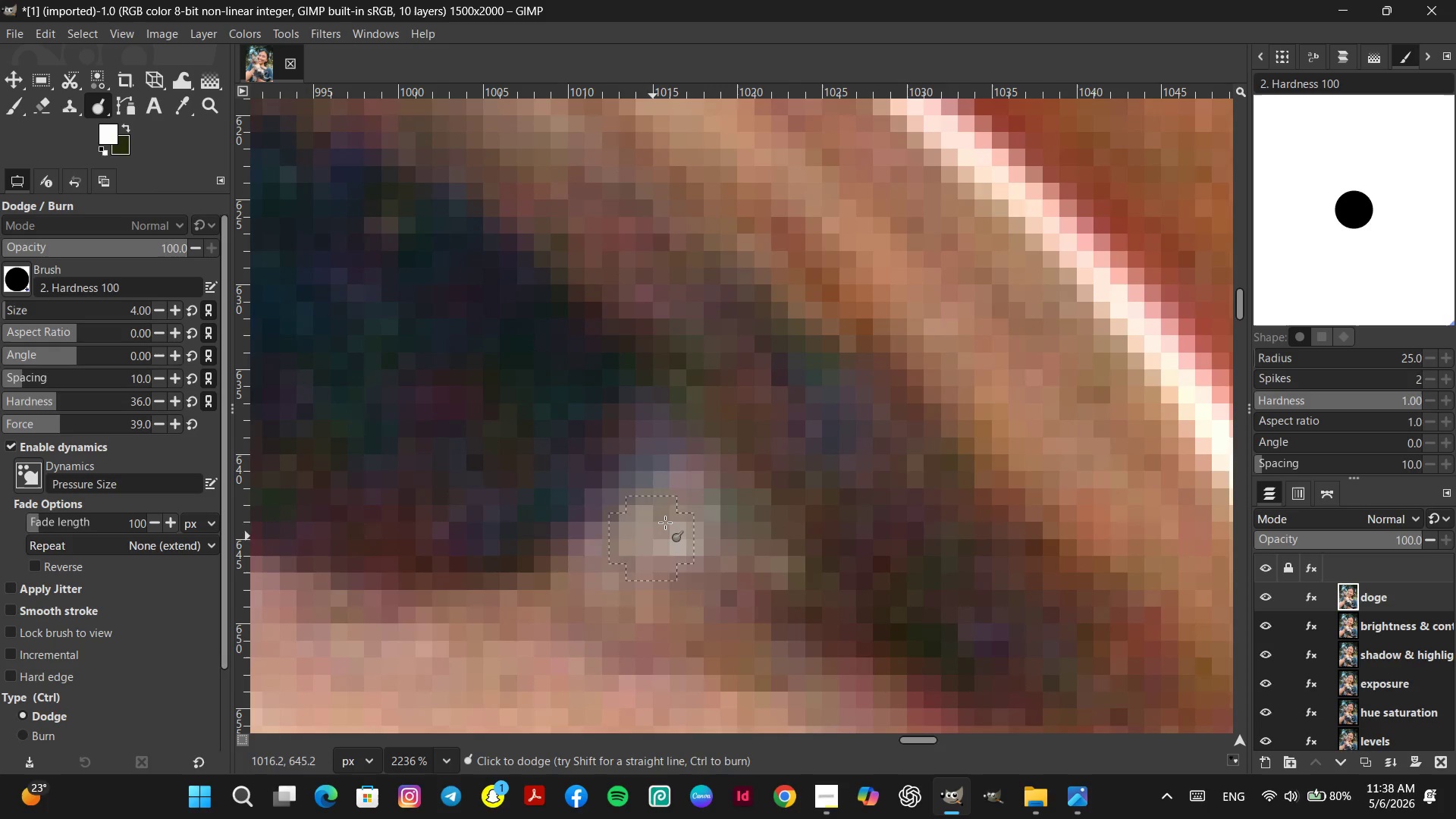 
triple_click([665, 522])
 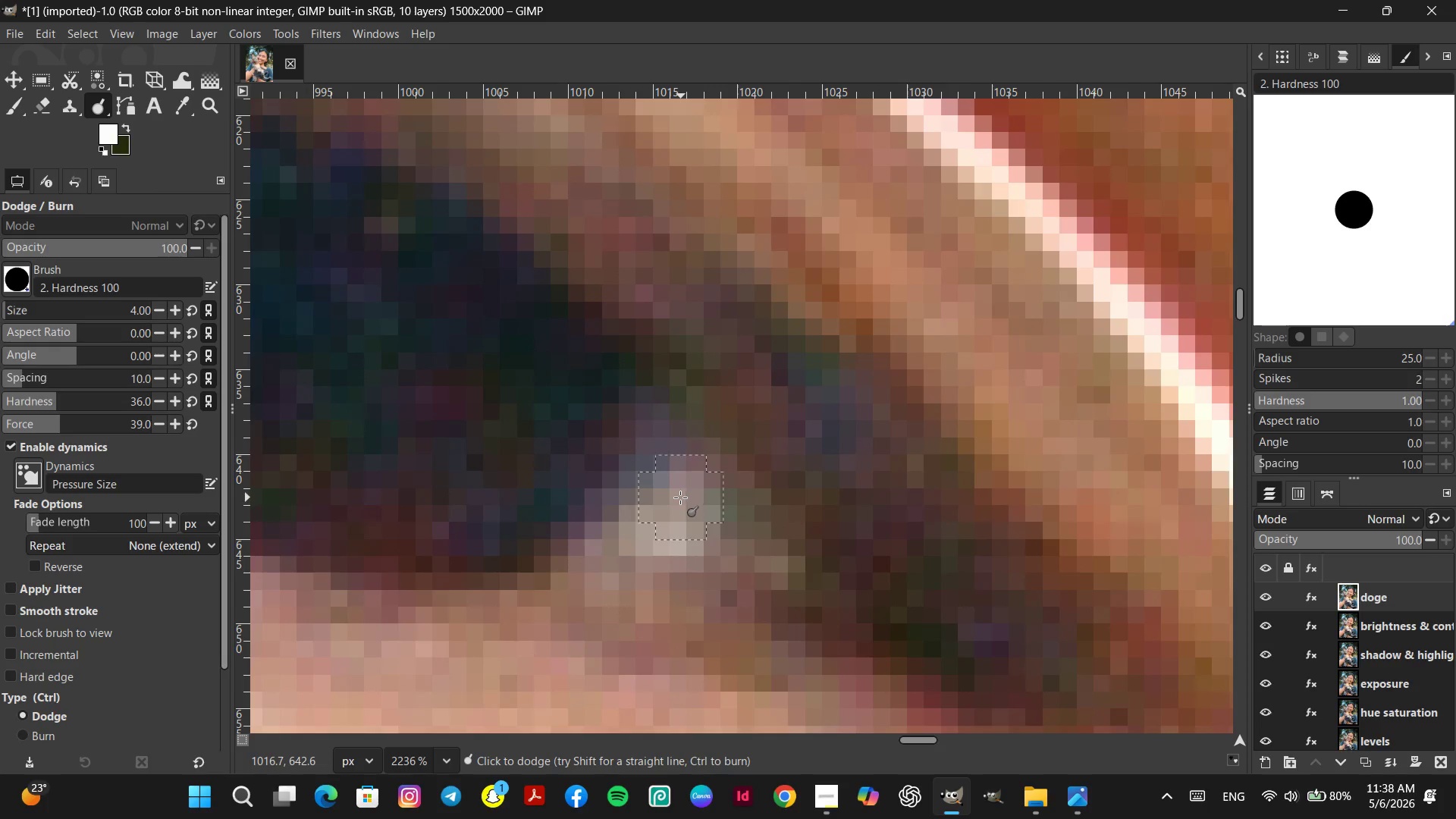 
double_click([679, 497])
 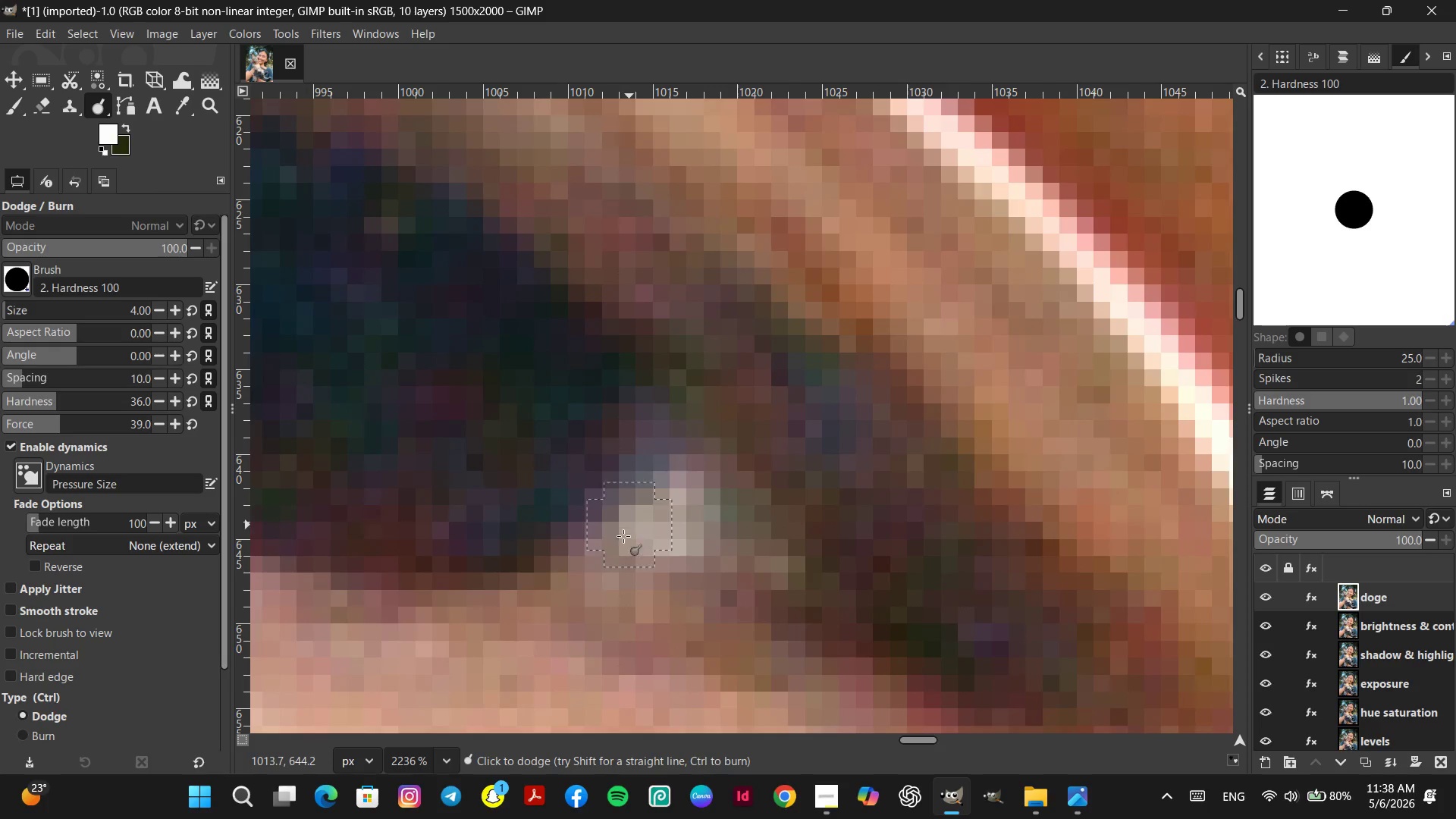 
double_click([601, 545])
 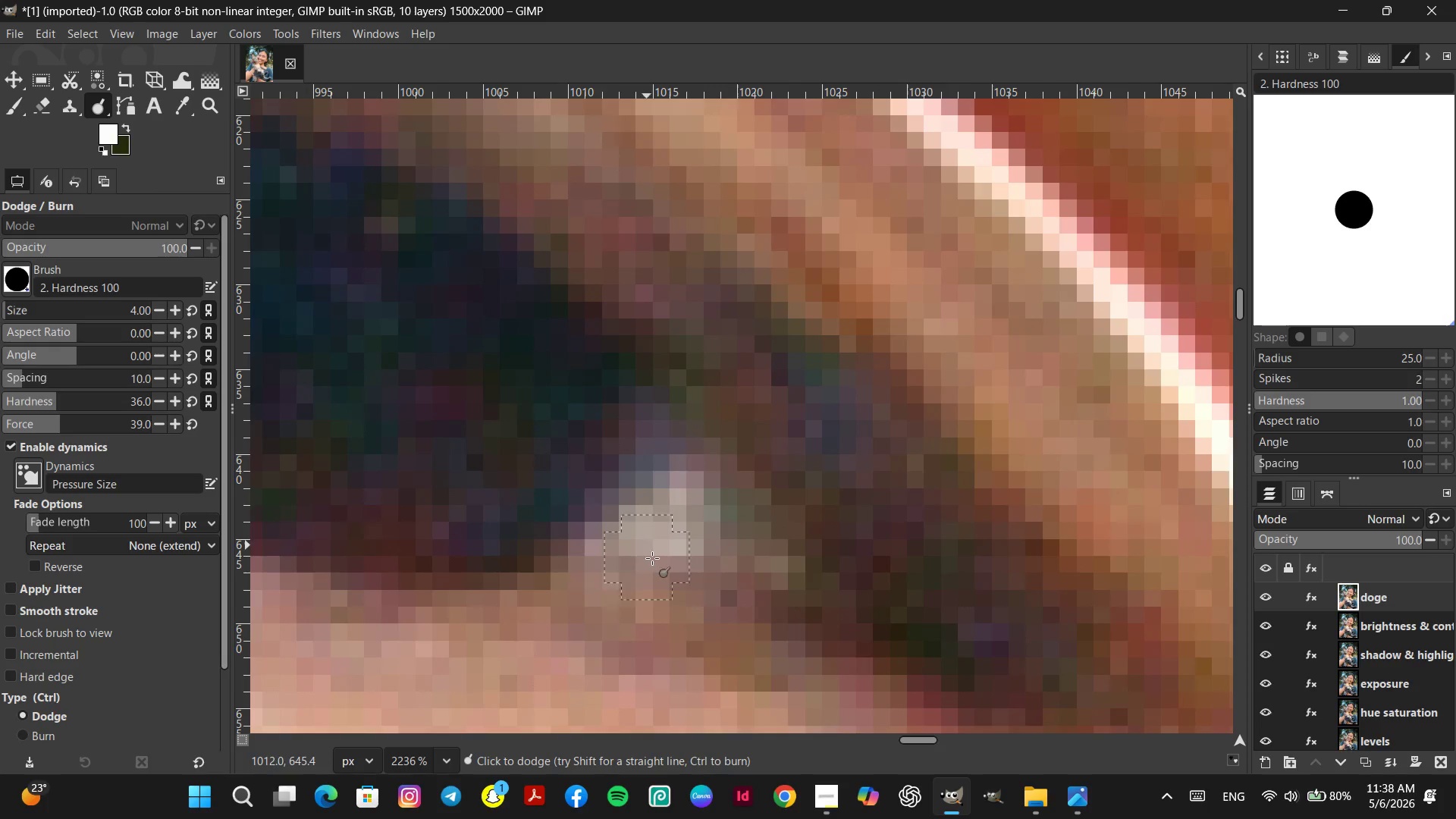 
left_click_drag(start_coordinate=[652, 558], to_coordinate=[657, 558])
 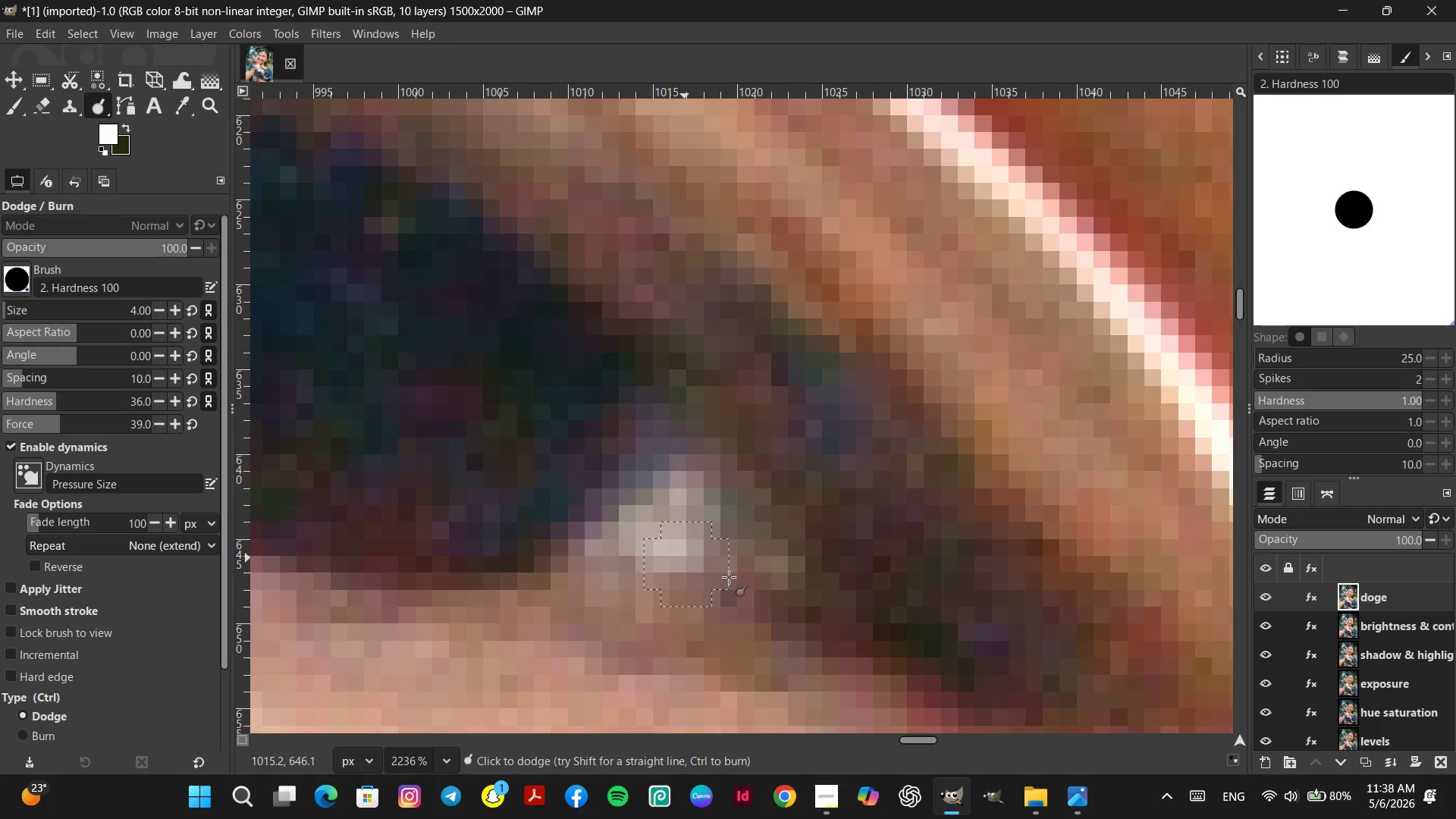 
triple_click([755, 585])
 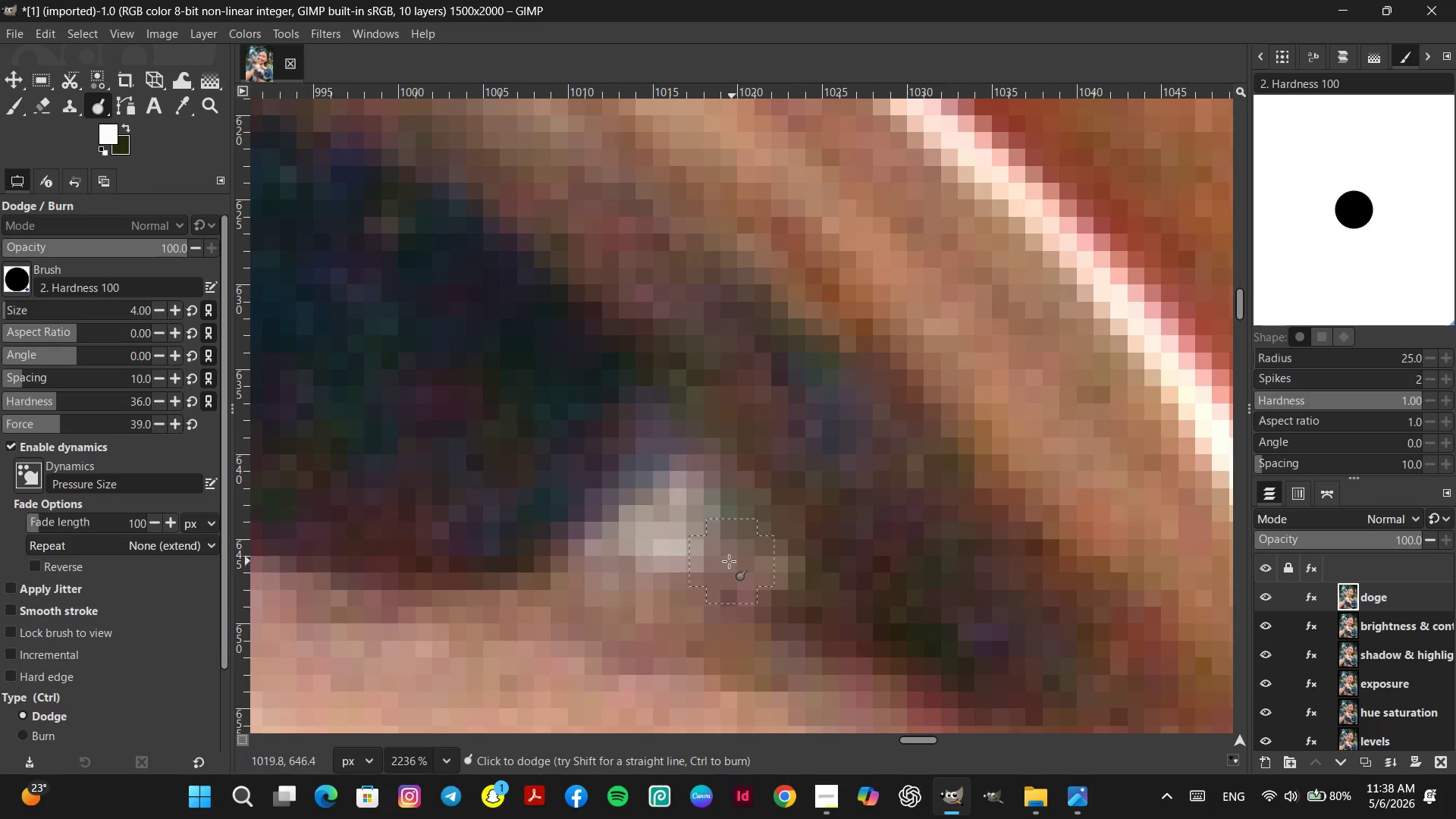 
left_click([729, 561])
 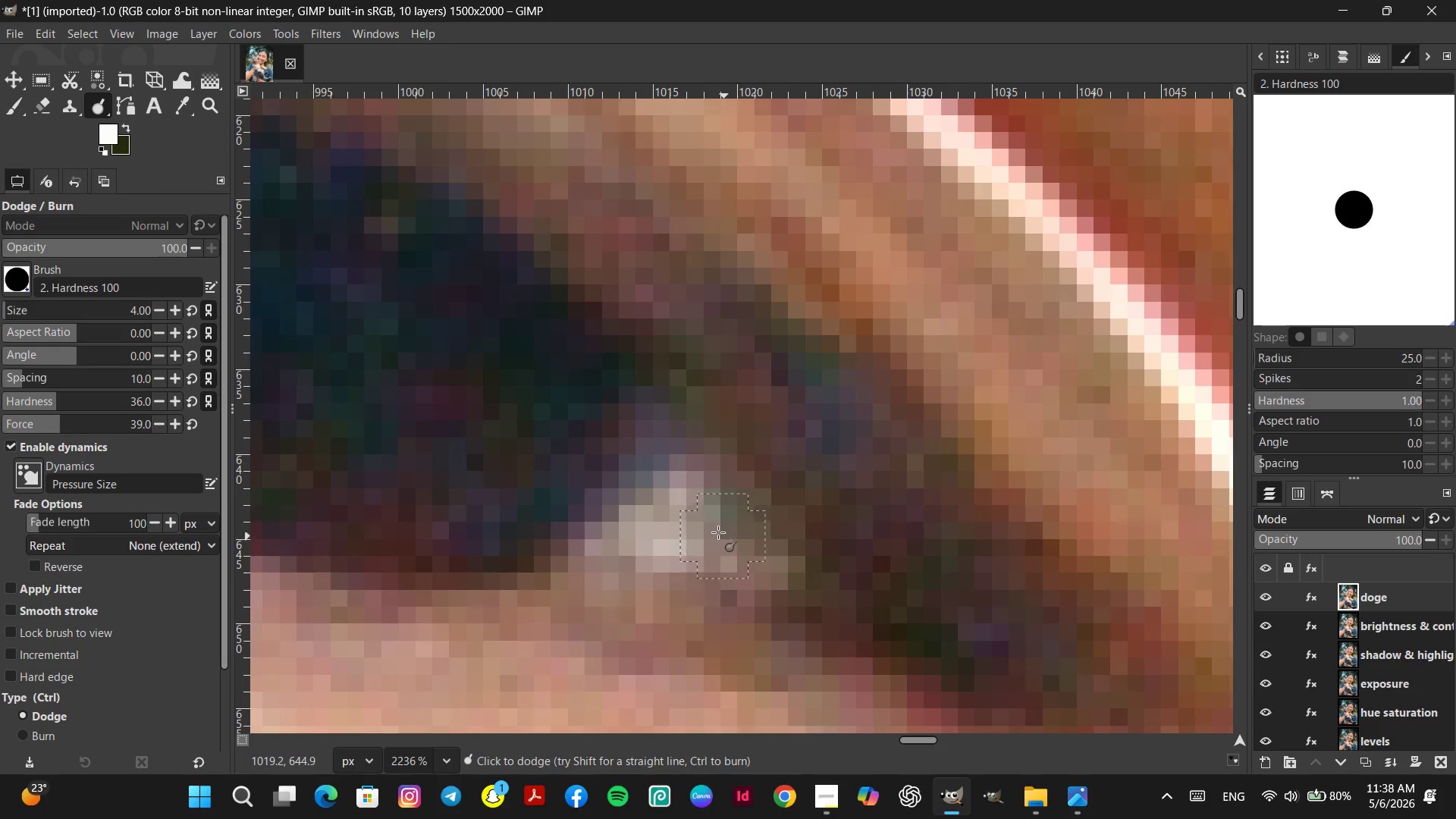 
left_click([702, 519])
 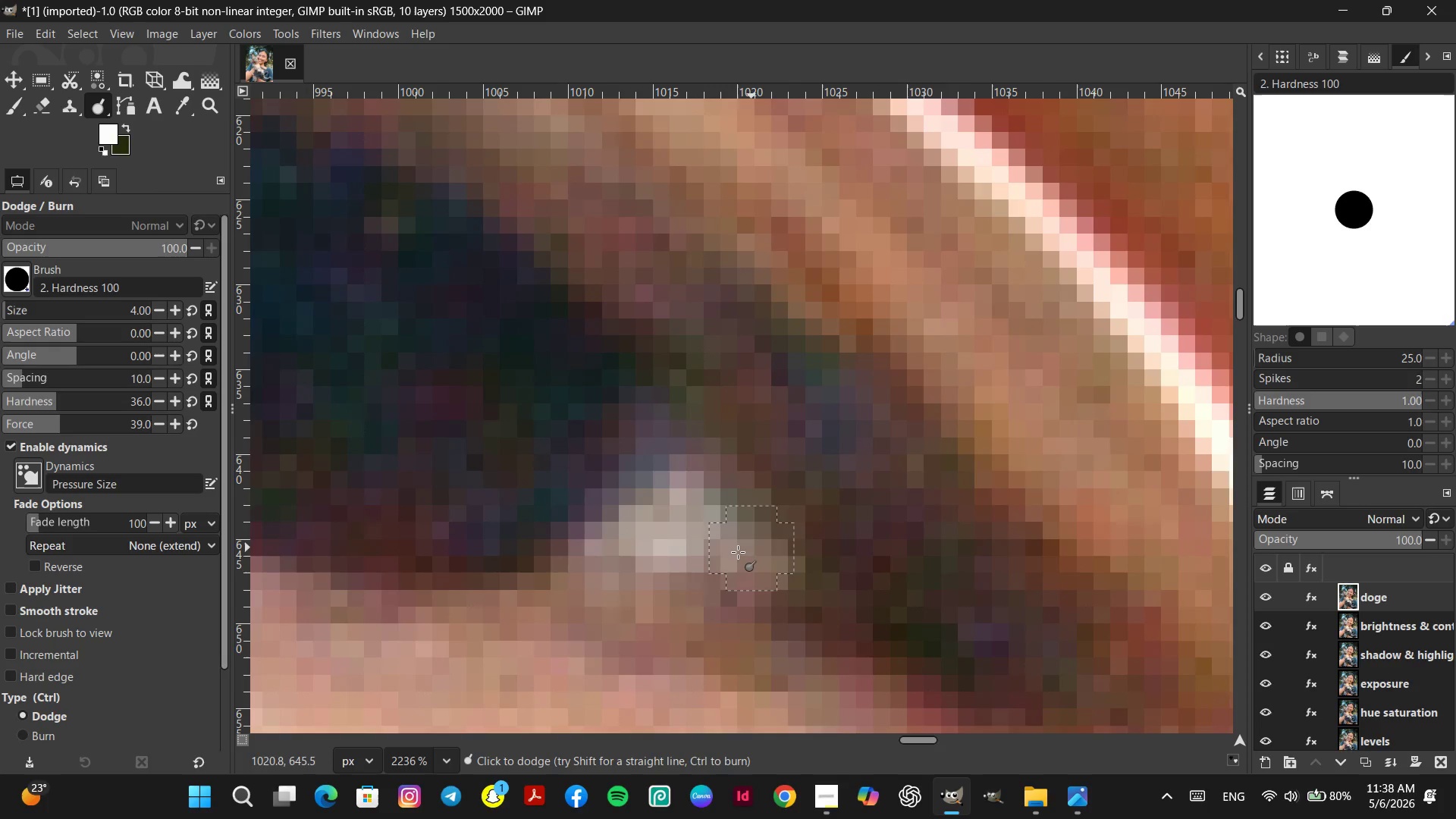 
left_click([748, 573])
 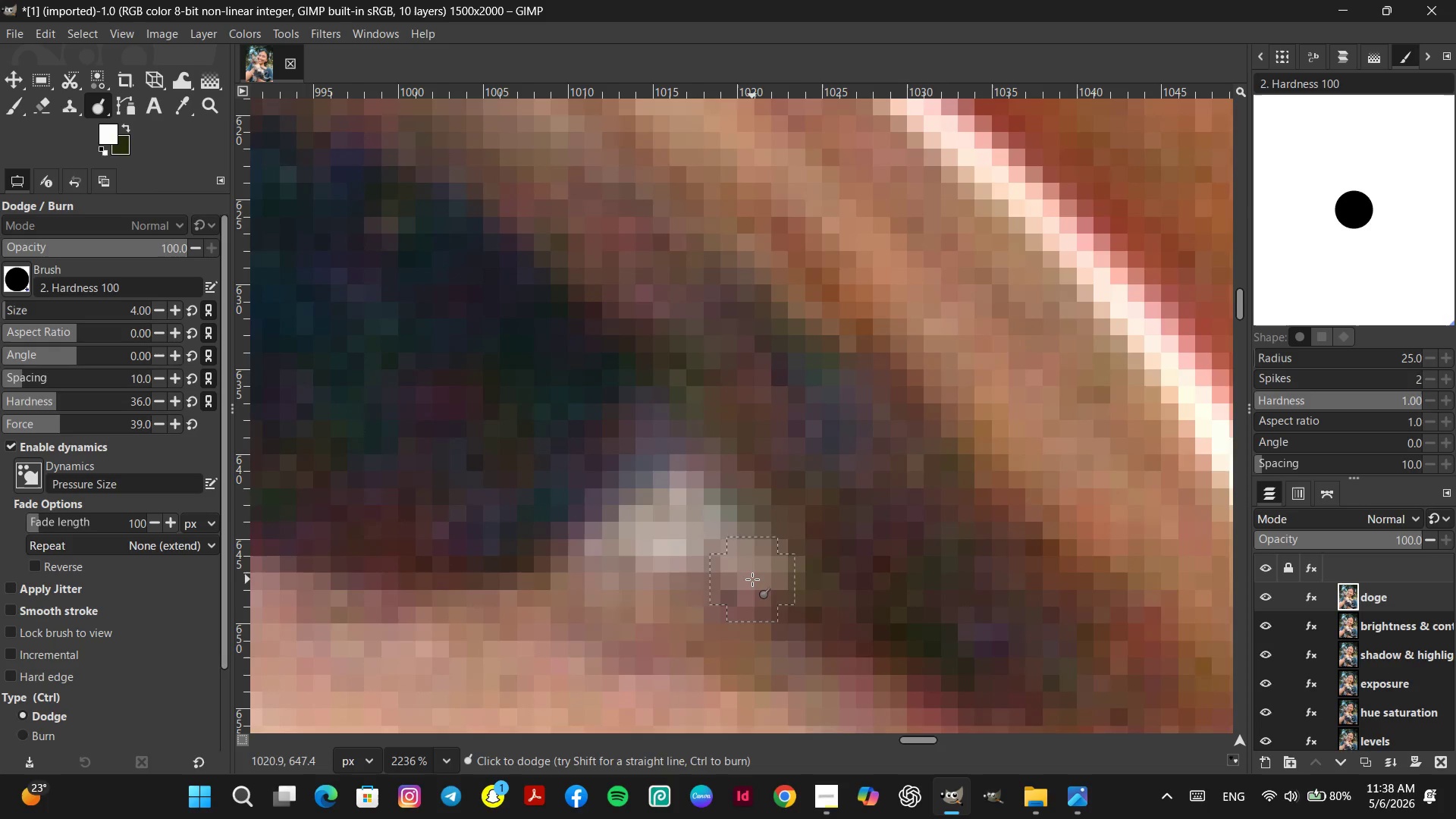 
hold_key(key=ControlLeft, duration=4.16)
scroll: coordinate [783, 597], scroll_direction: up, amount: 3.0
 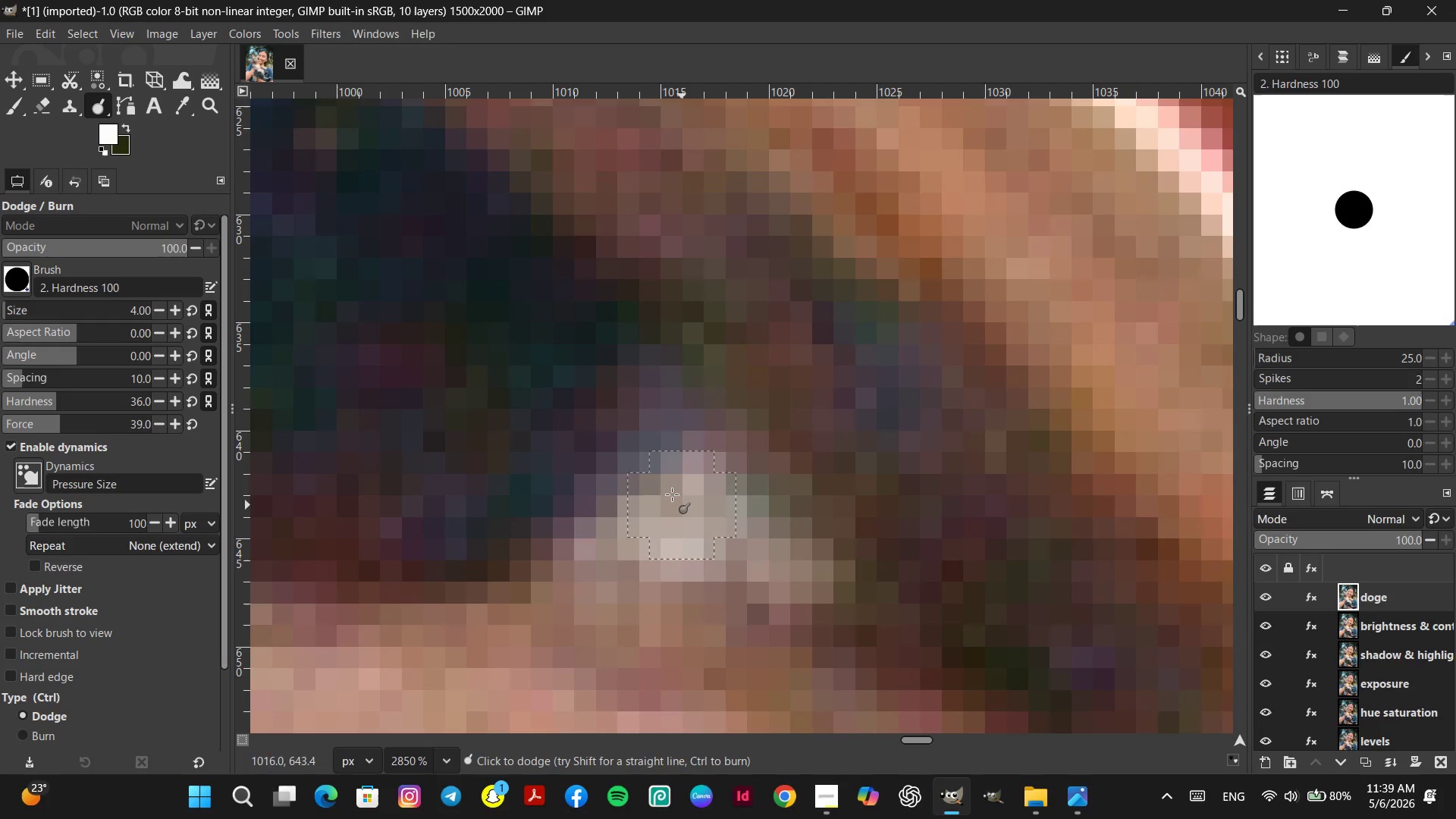 
left_click([671, 494])
 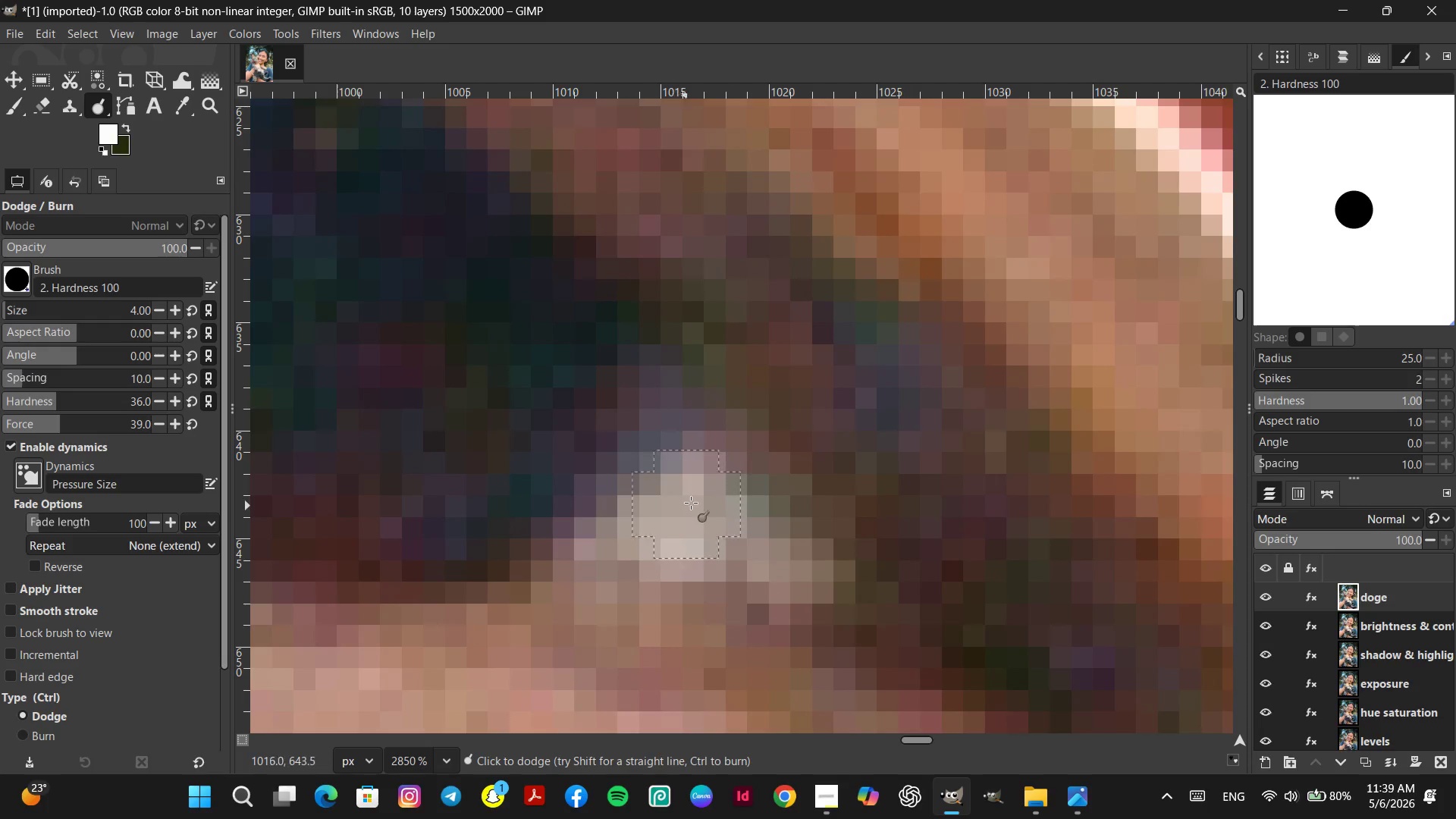 
left_click([708, 496])
 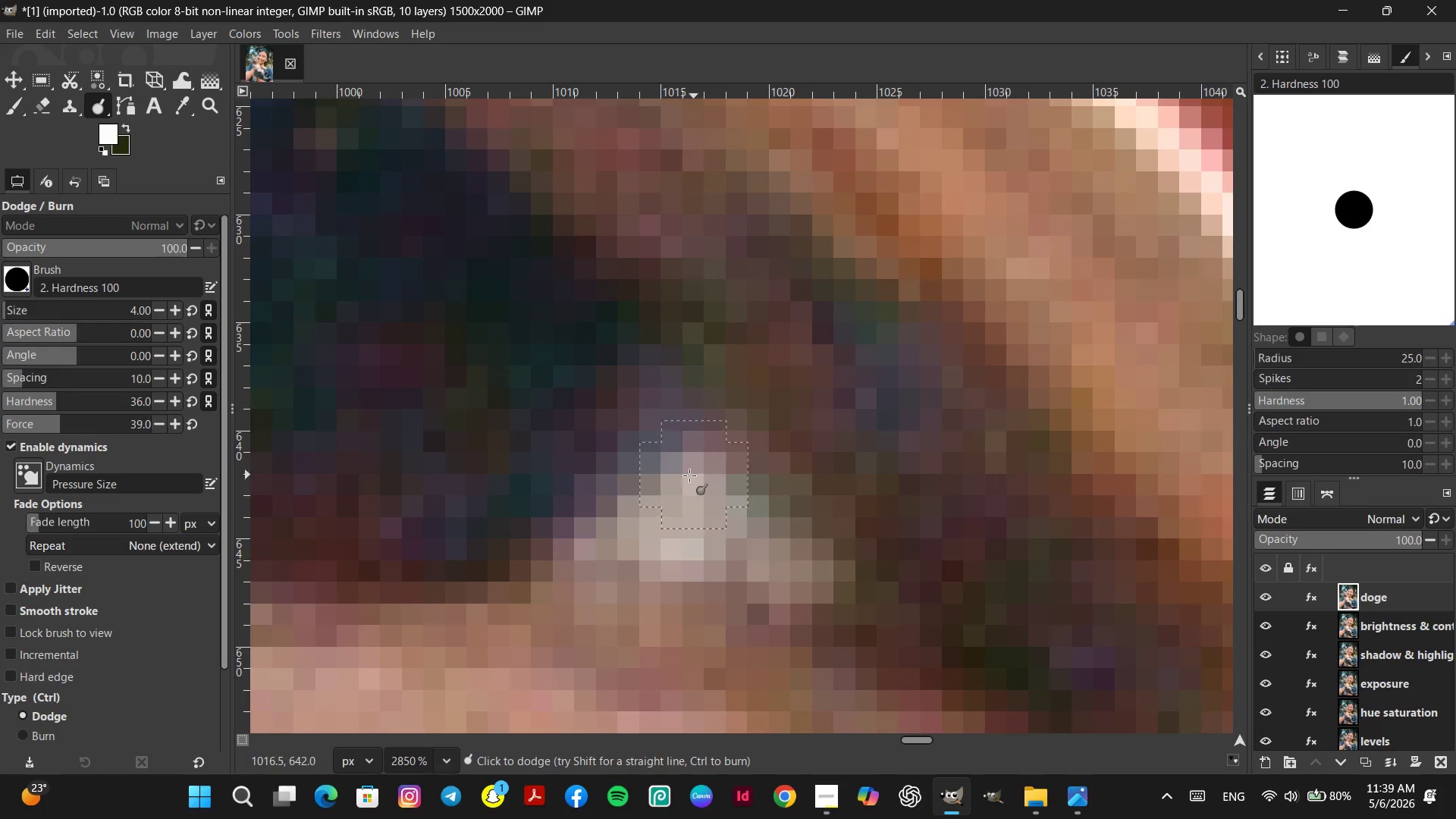 
left_click([675, 482])
 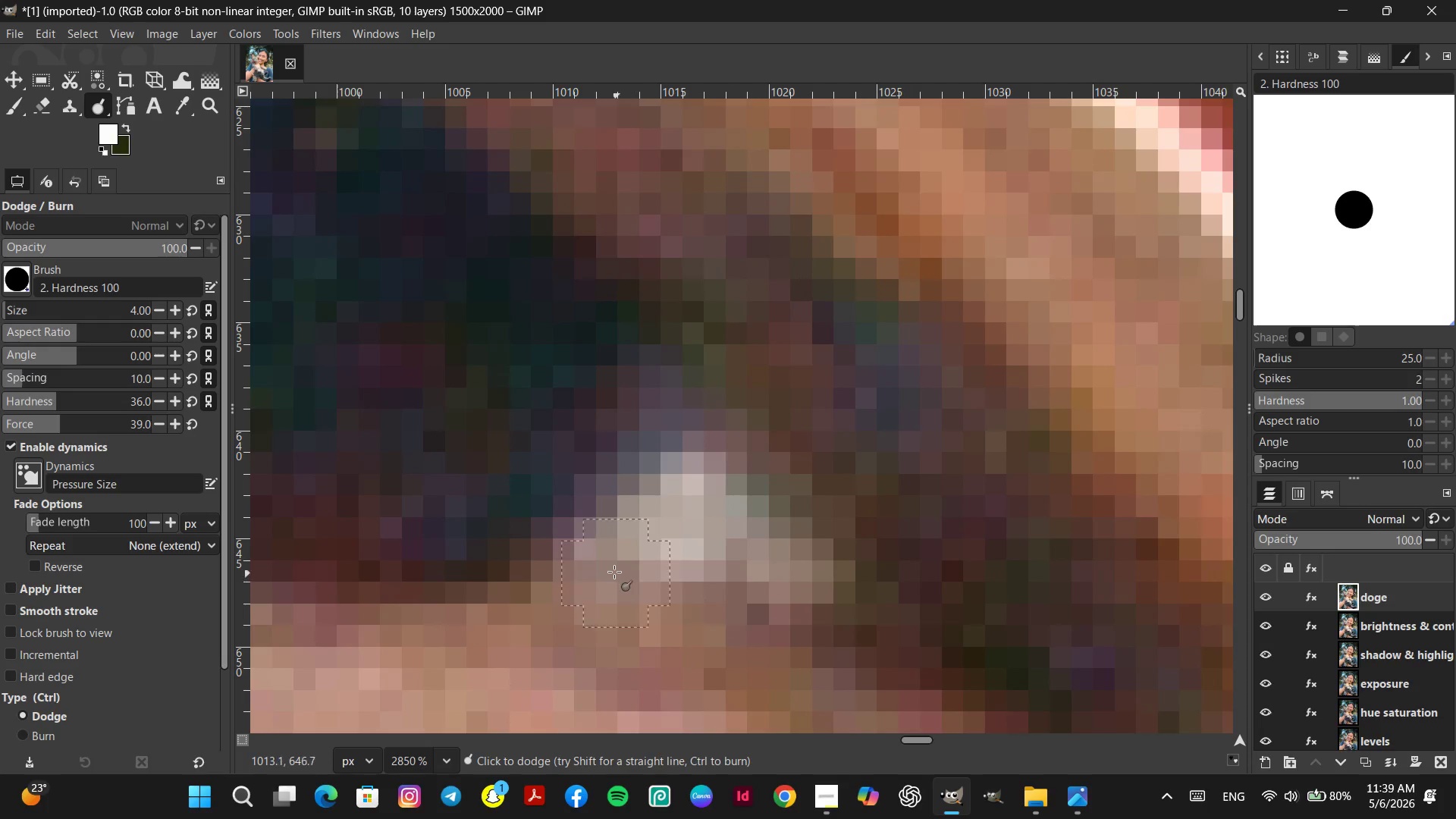 
left_click([613, 572])
 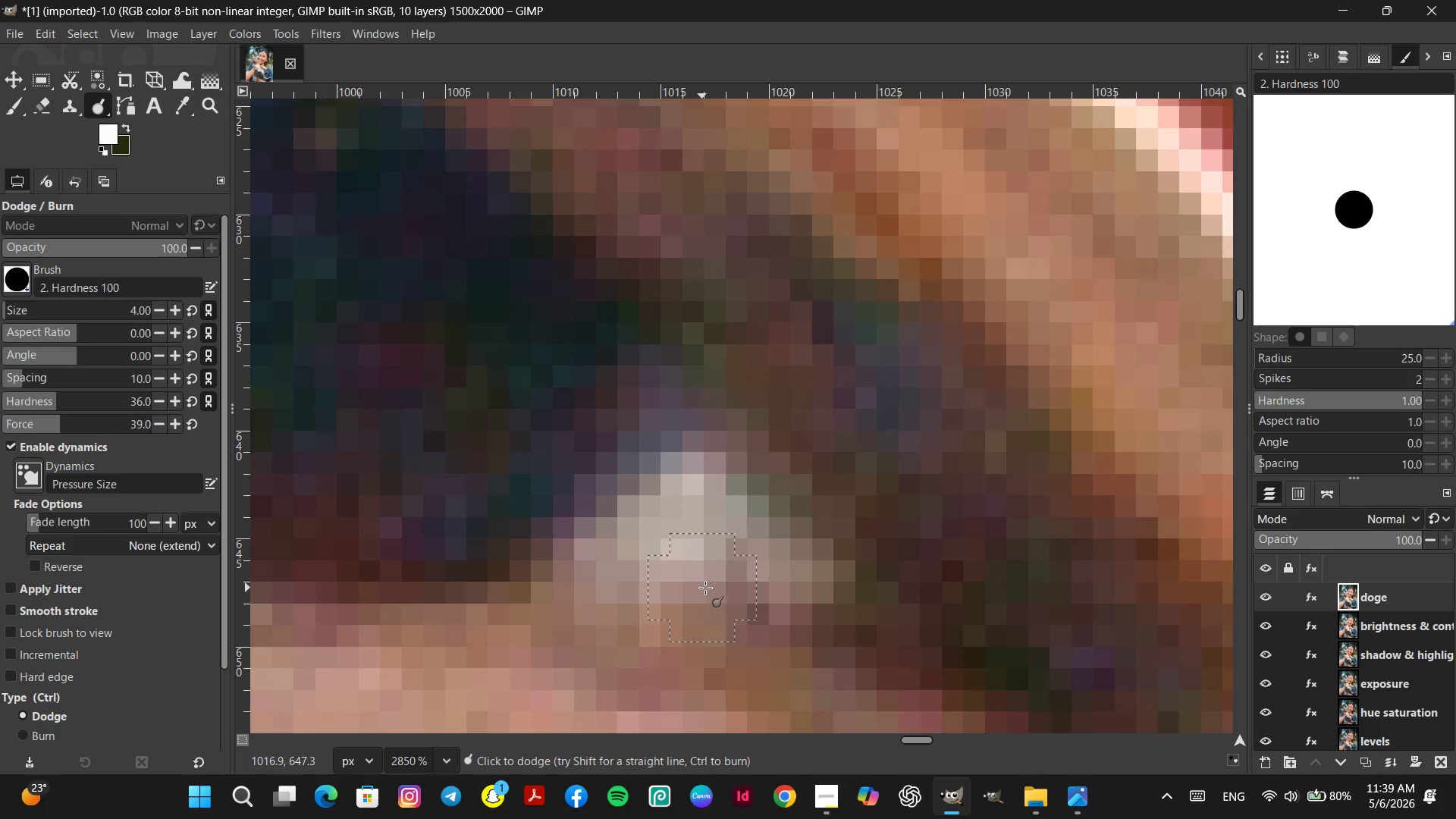 
hold_key(key=ControlLeft, duration=3.64)
scroll: coordinate [799, 620], scroll_direction: down, amount: 2.0
 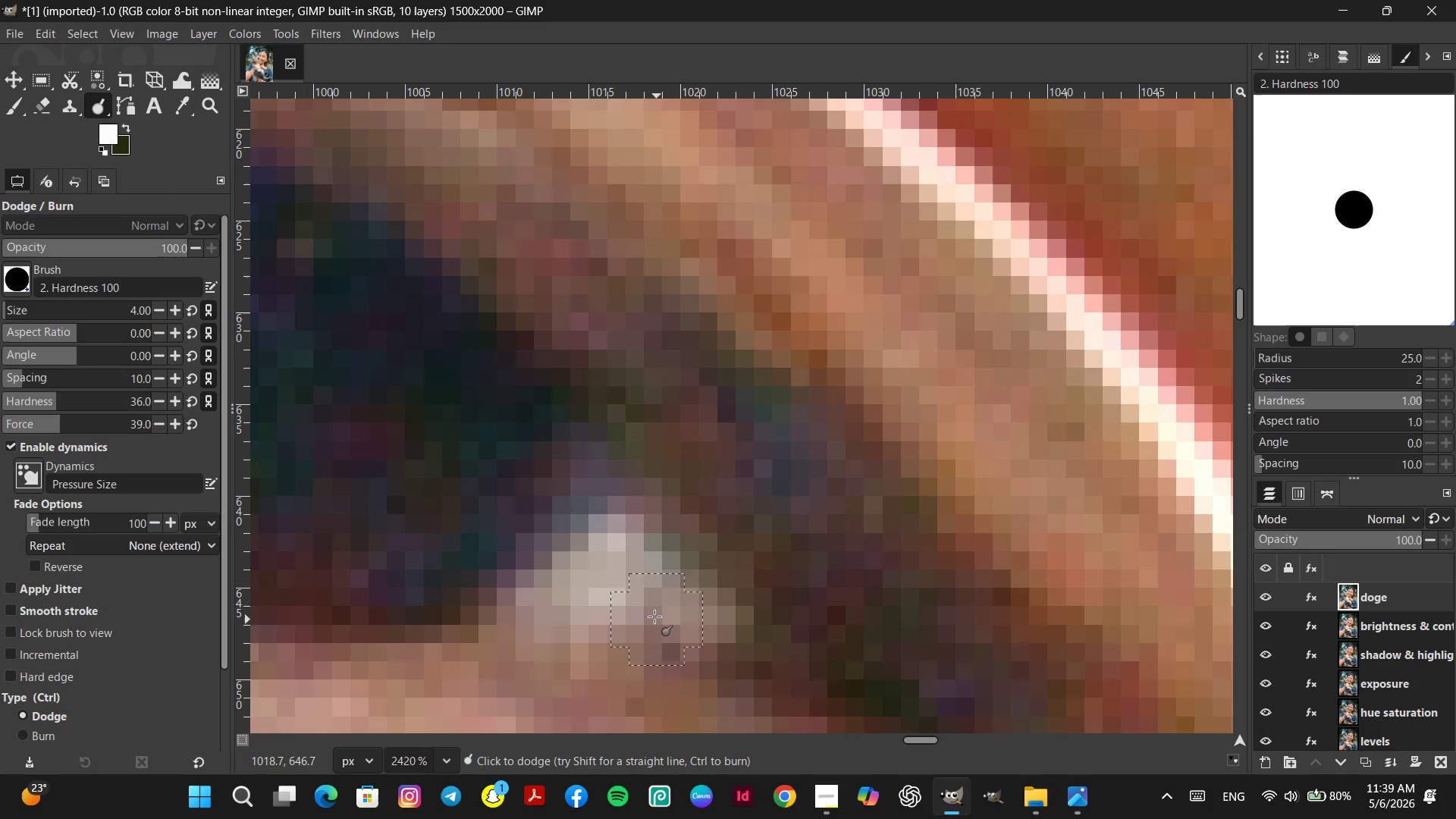 
left_click([650, 612])
 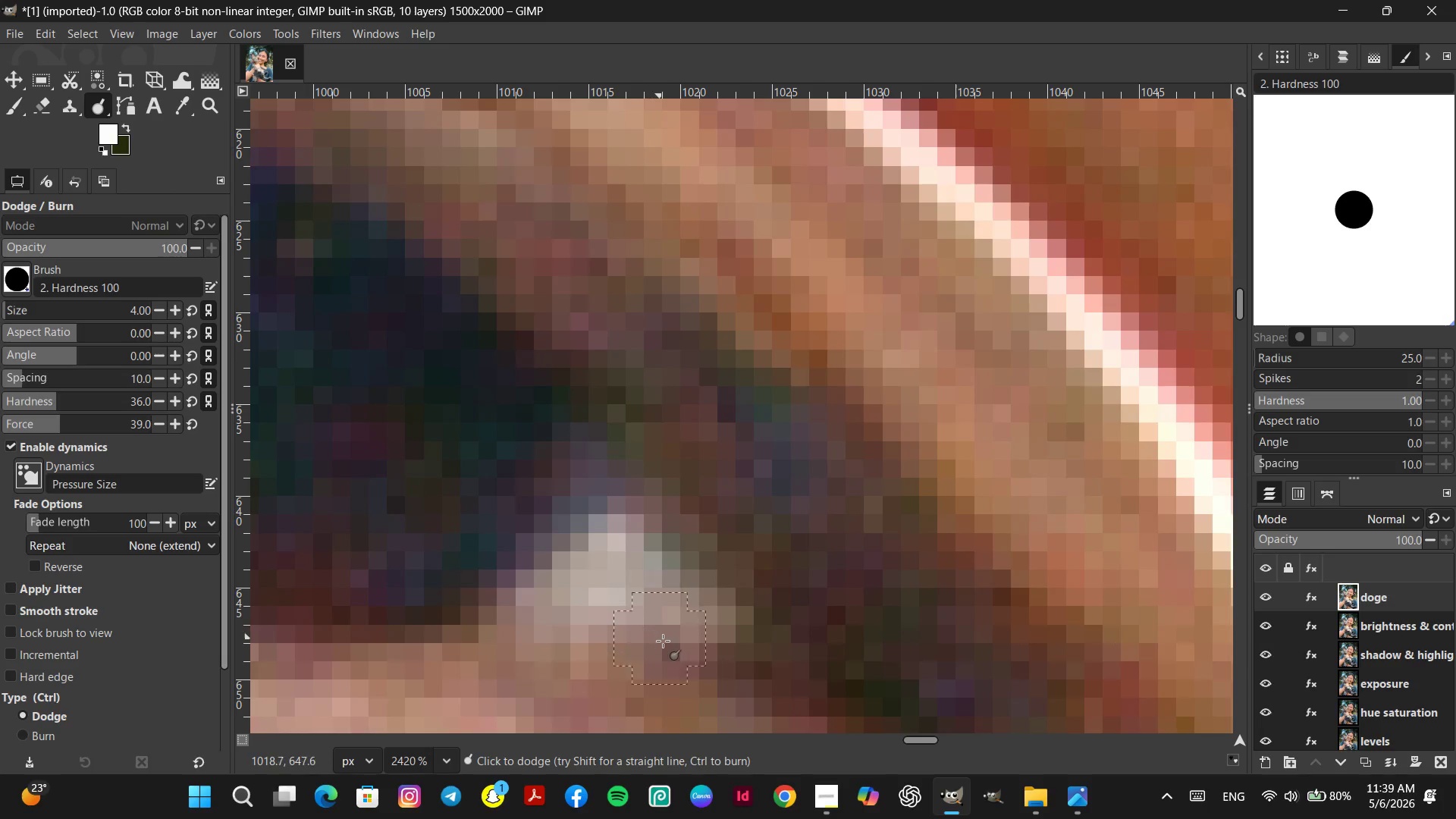 
left_click([666, 643])
 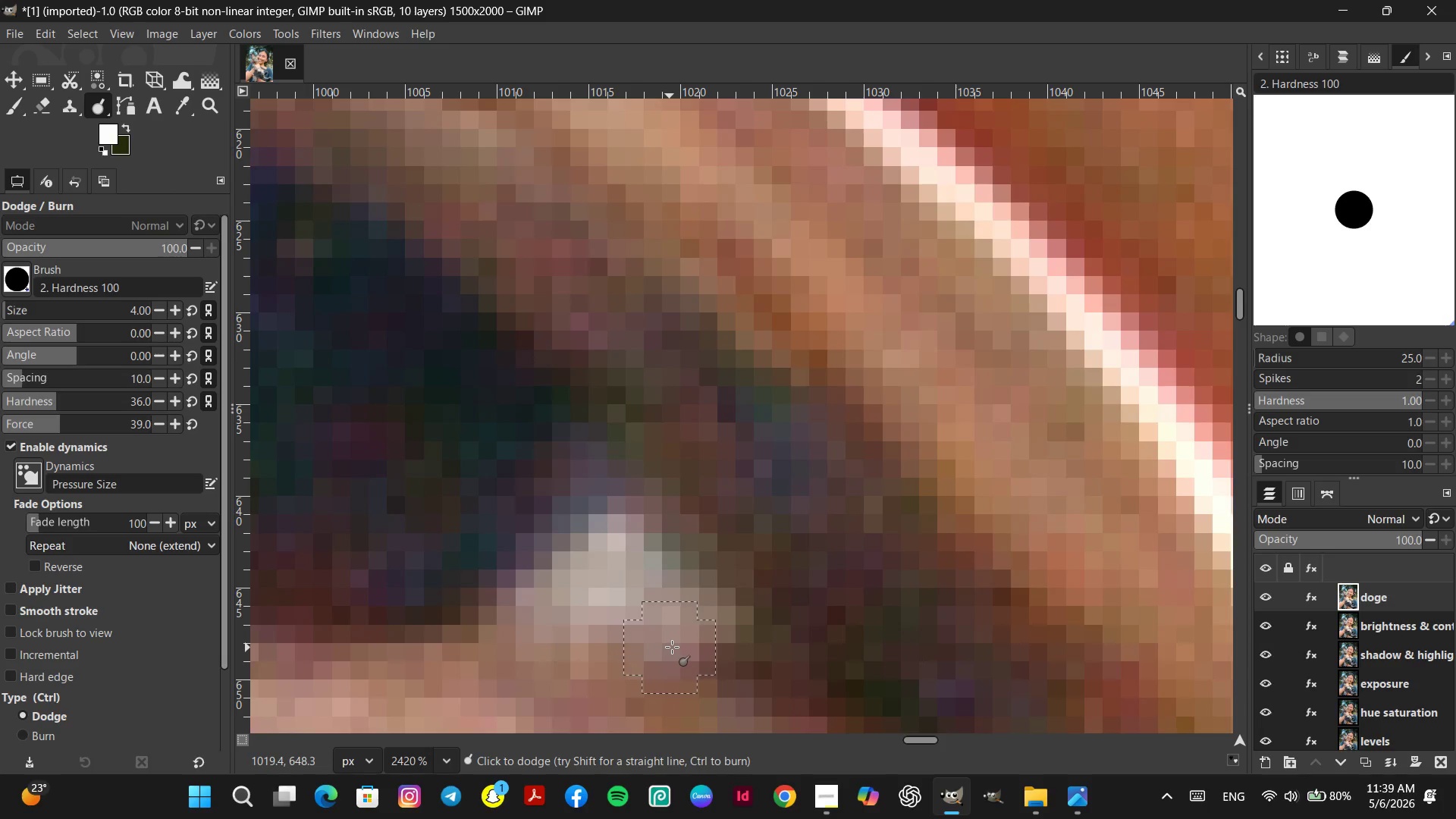 
hold_key(key=ControlLeft, duration=1.27)
 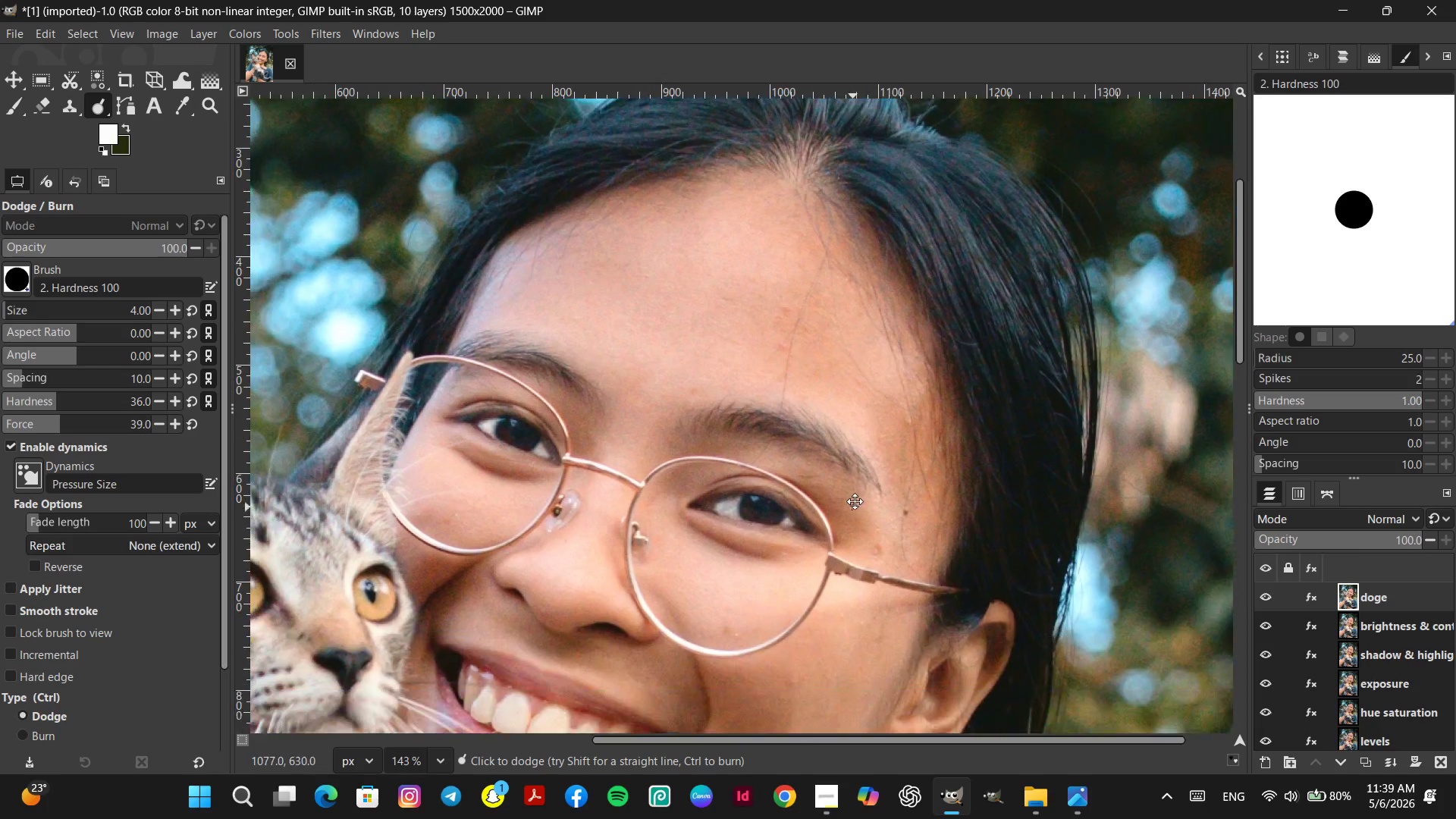 
key(Space)
 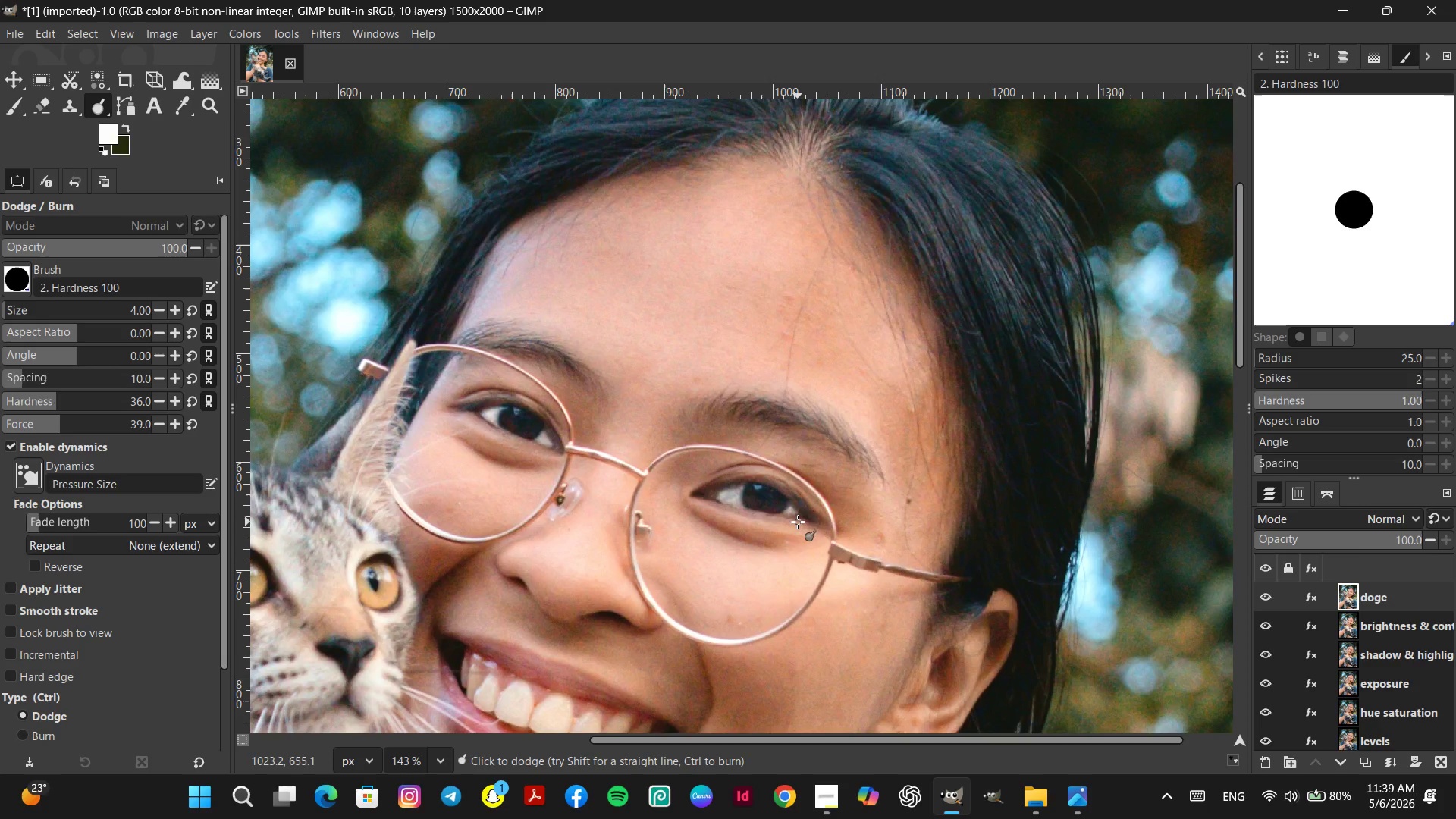 
scroll: coordinate [831, 675], scroll_direction: down, amount: 30.0
 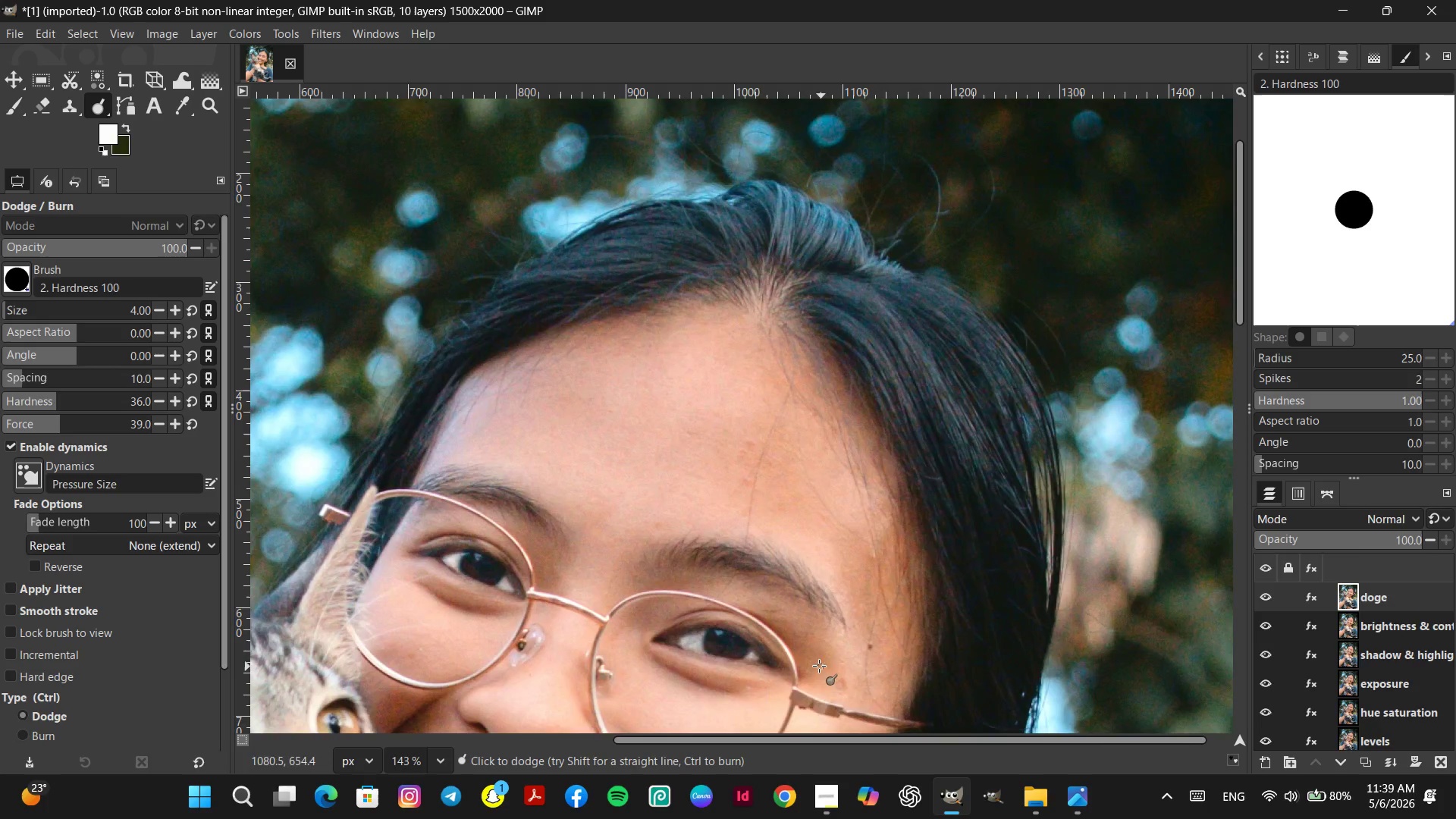 
hold_key(key=ControlLeft, duration=1.72)
scroll: coordinate [706, 551], scroll_direction: up, amount: 28.0
 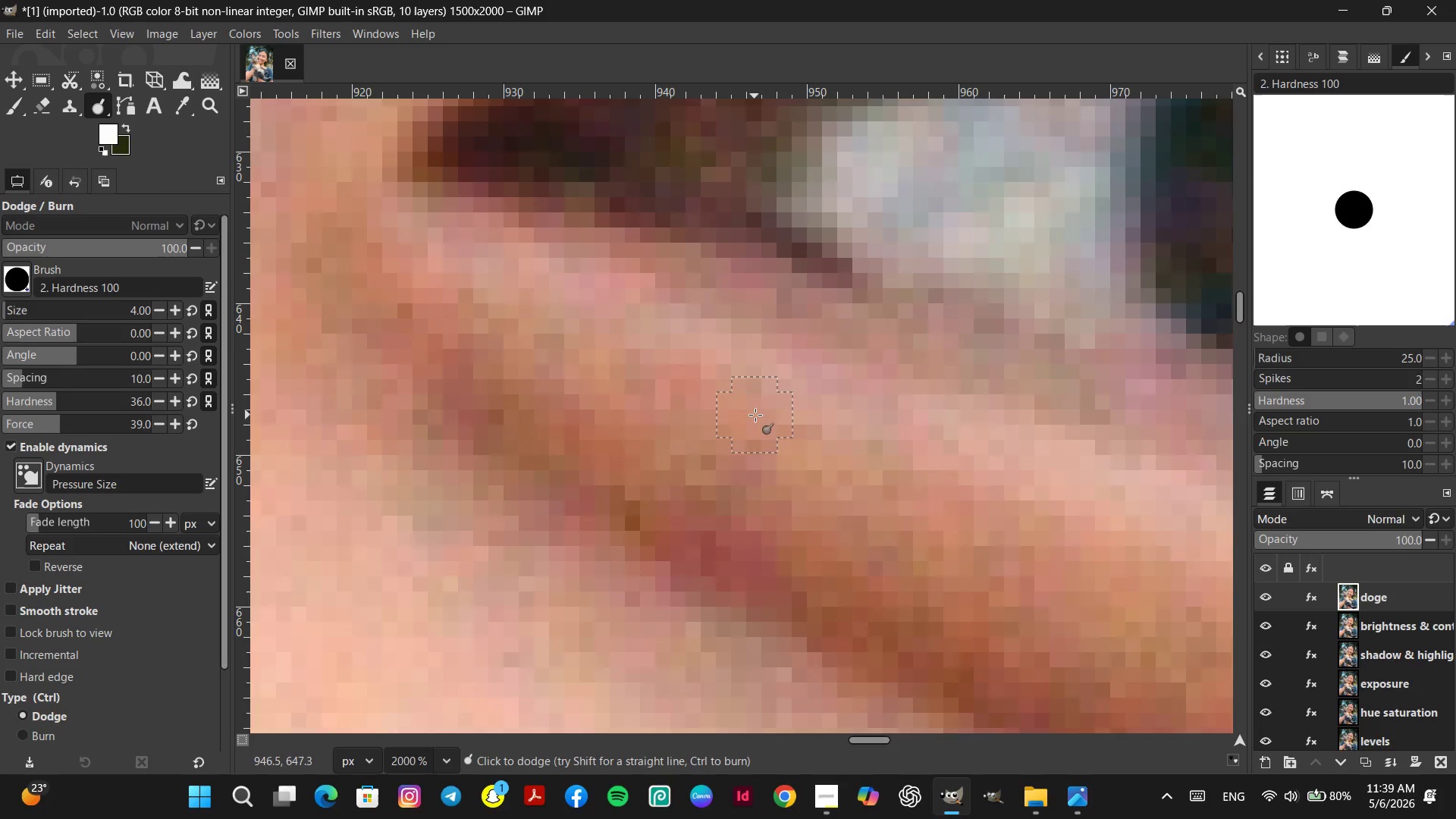 
key(Control+ControlLeft)
 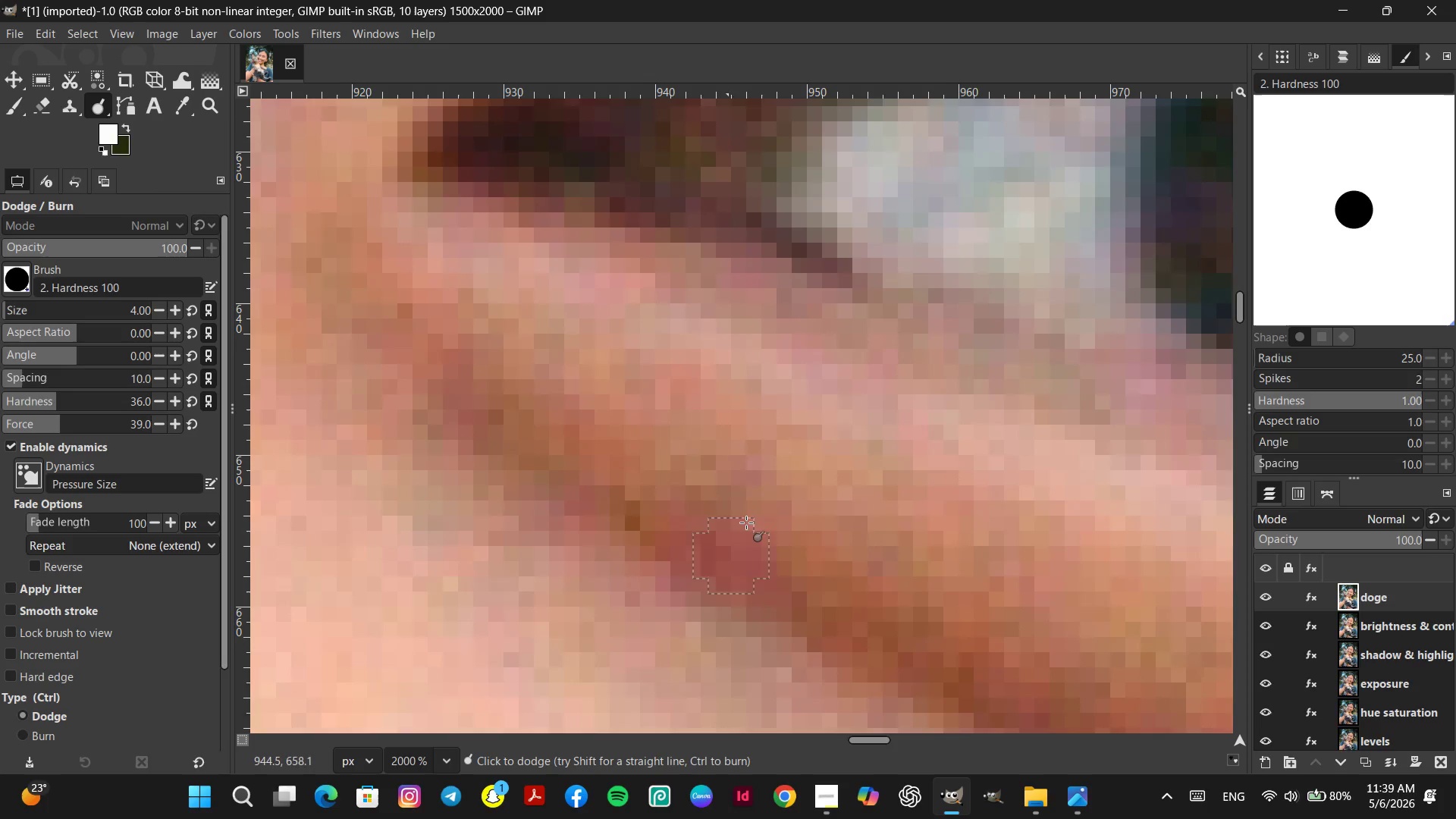 
hold_key(key=Space, duration=0.31)
 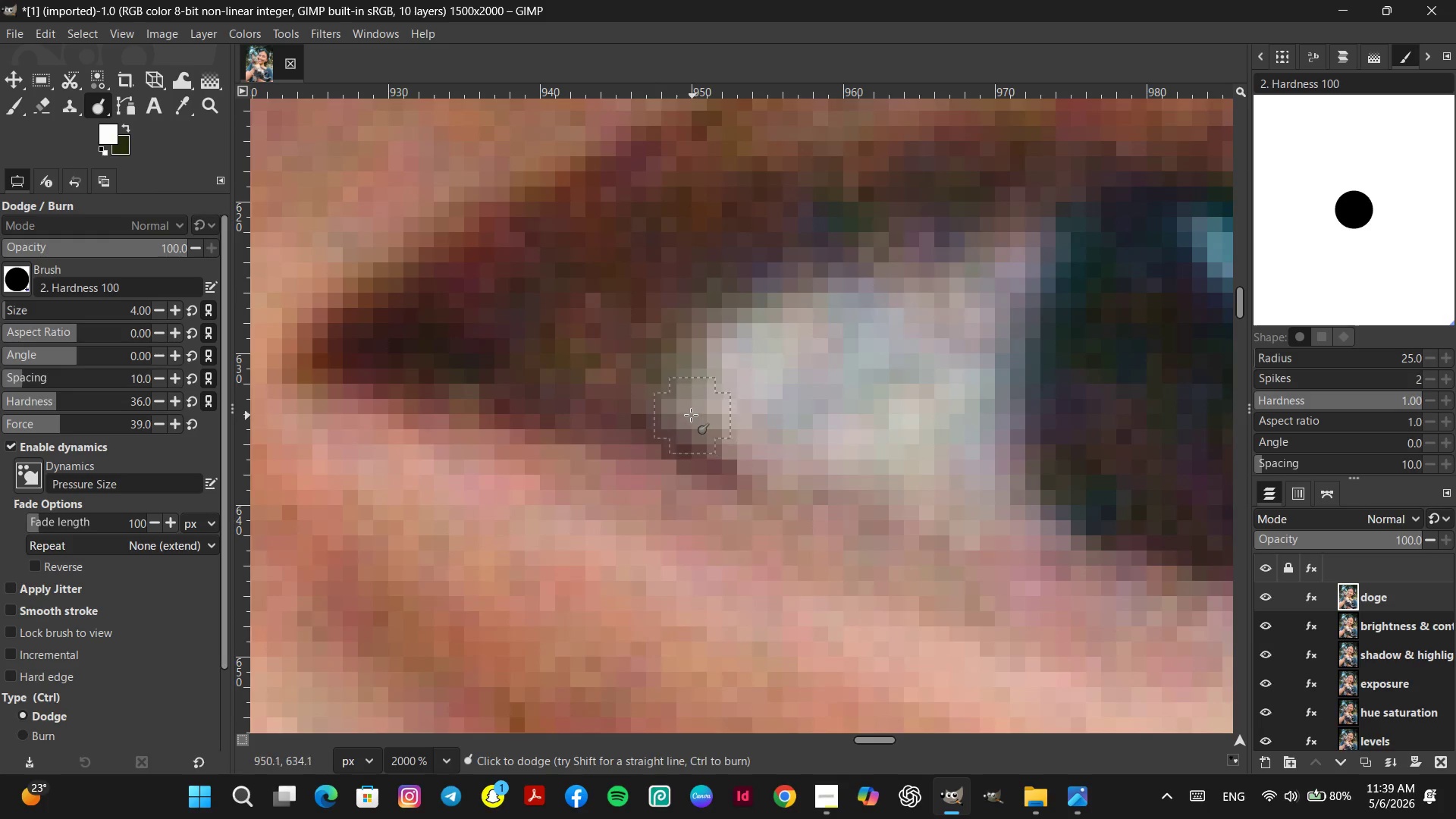 
left_click([689, 413])
 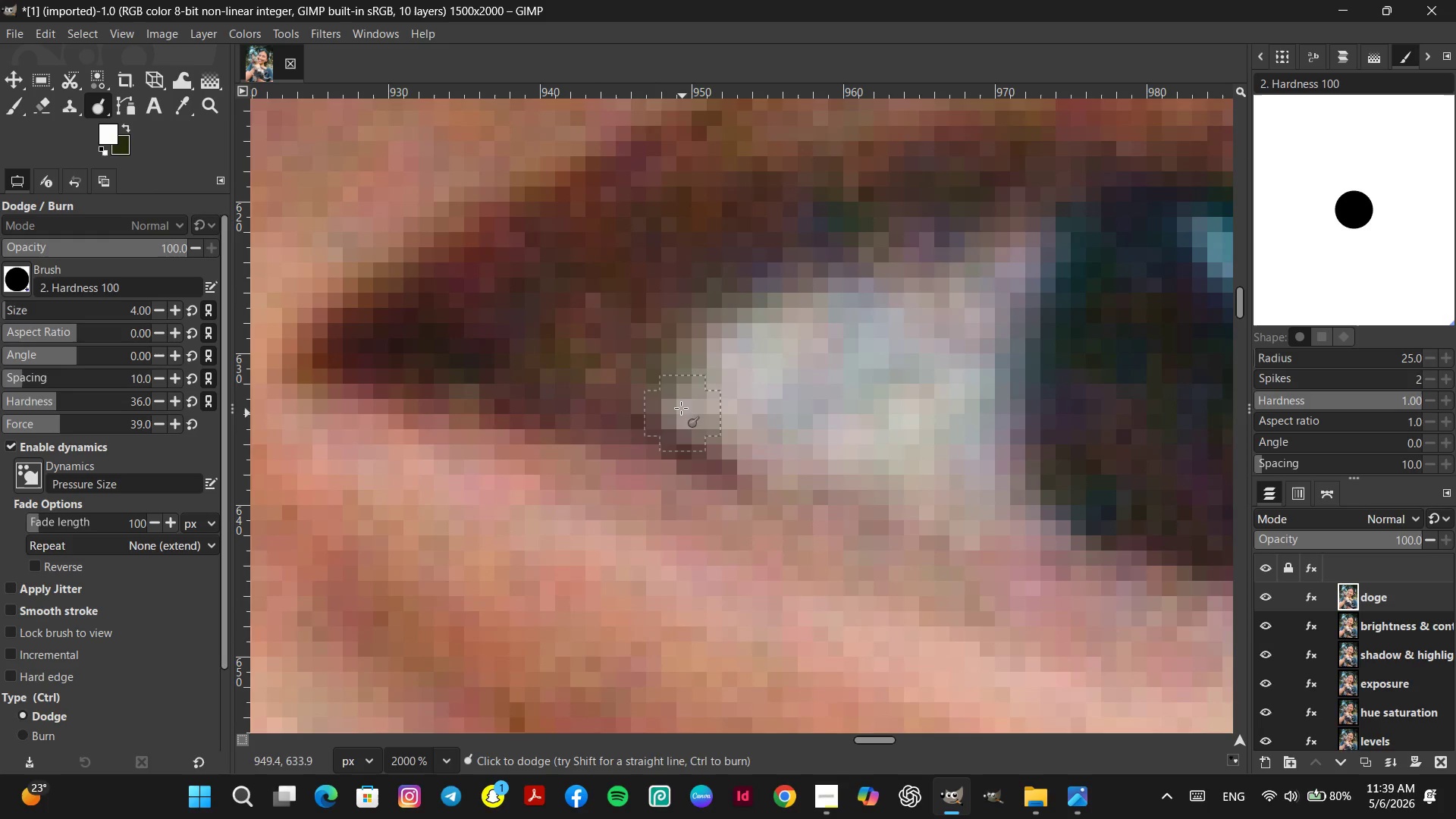 
double_click([664, 365])
 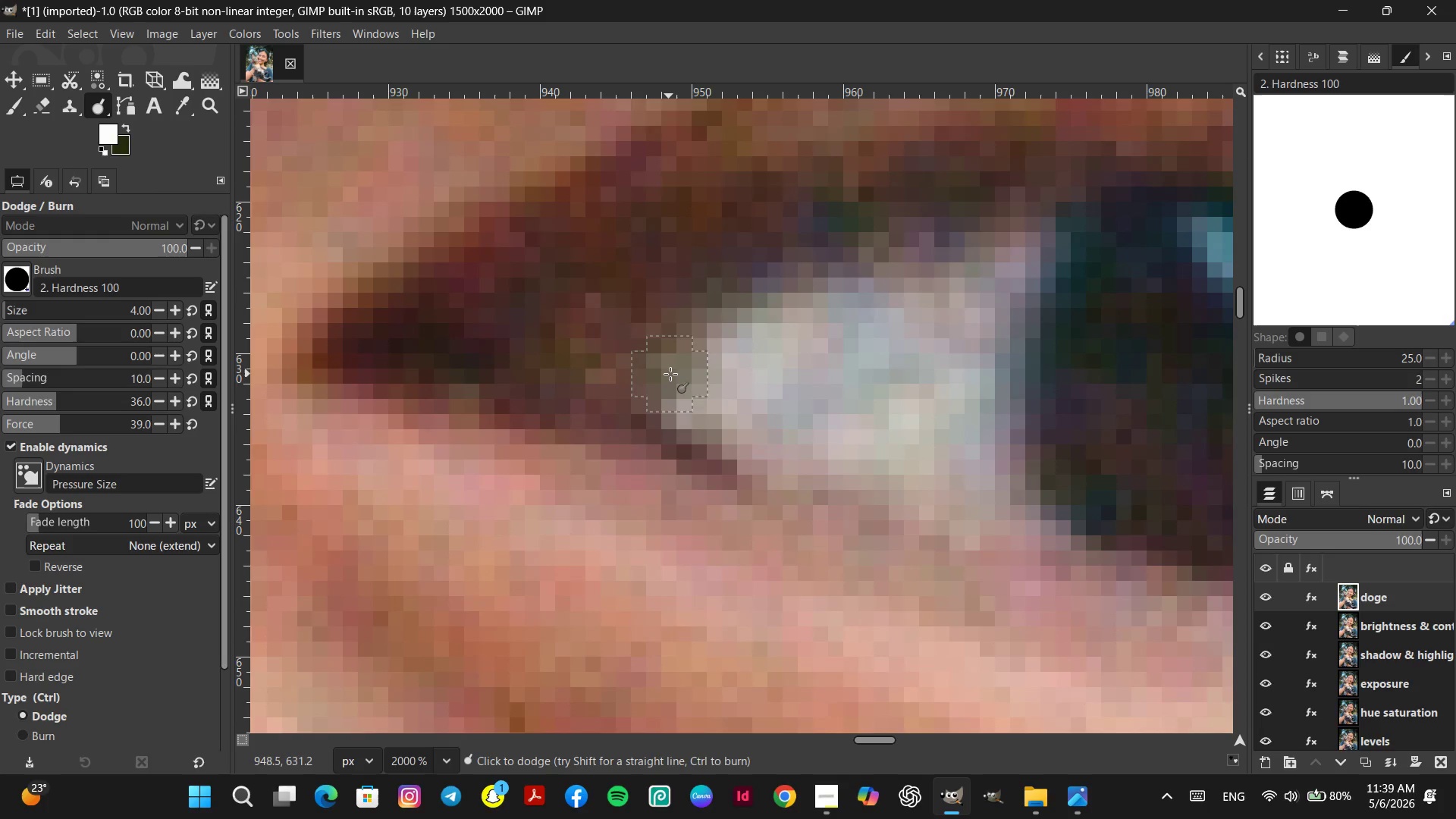 
triple_click([671, 376])
 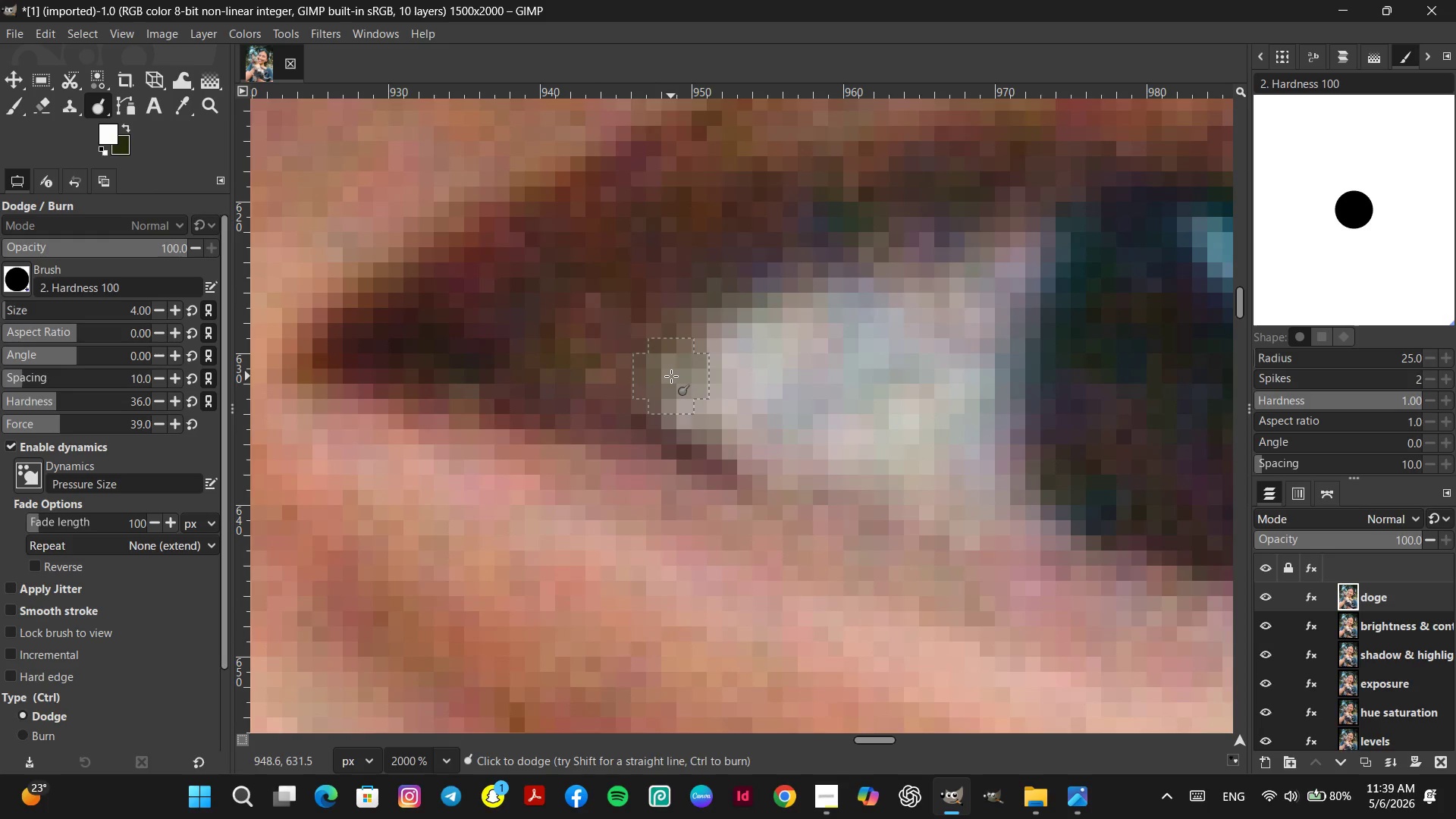 
triple_click([671, 376])
 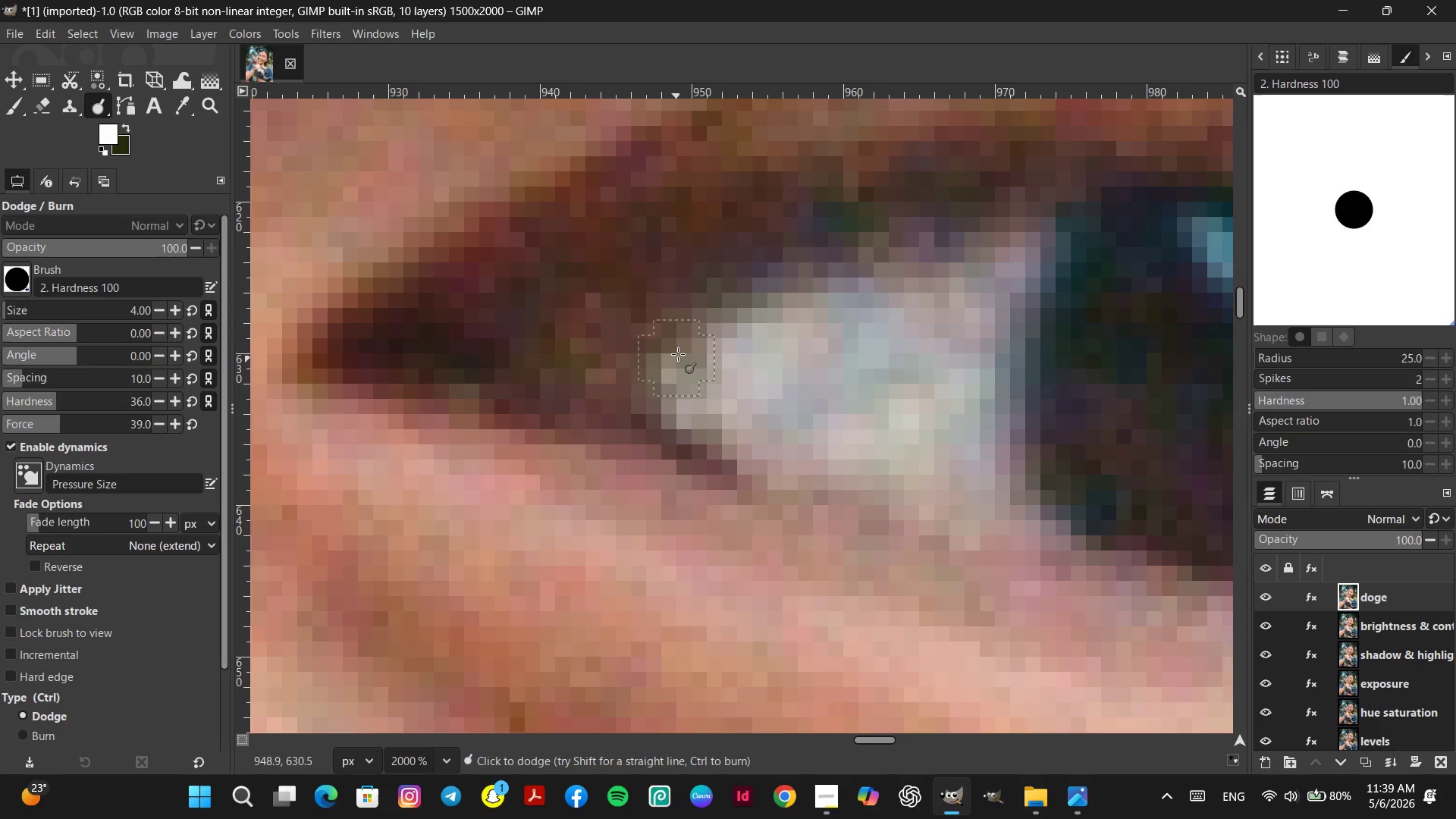 
left_click([680, 351])
 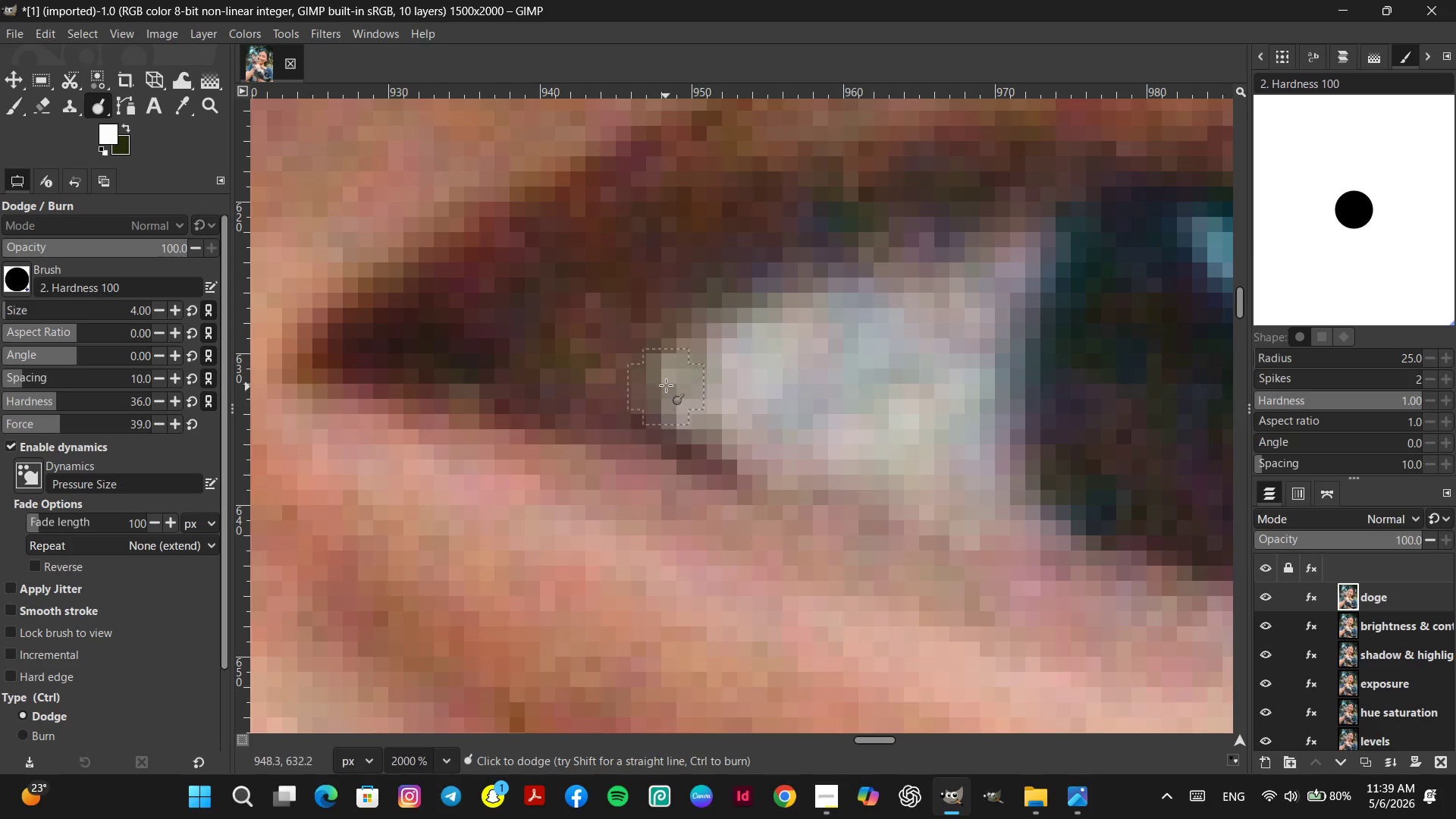 
left_click([660, 384])
 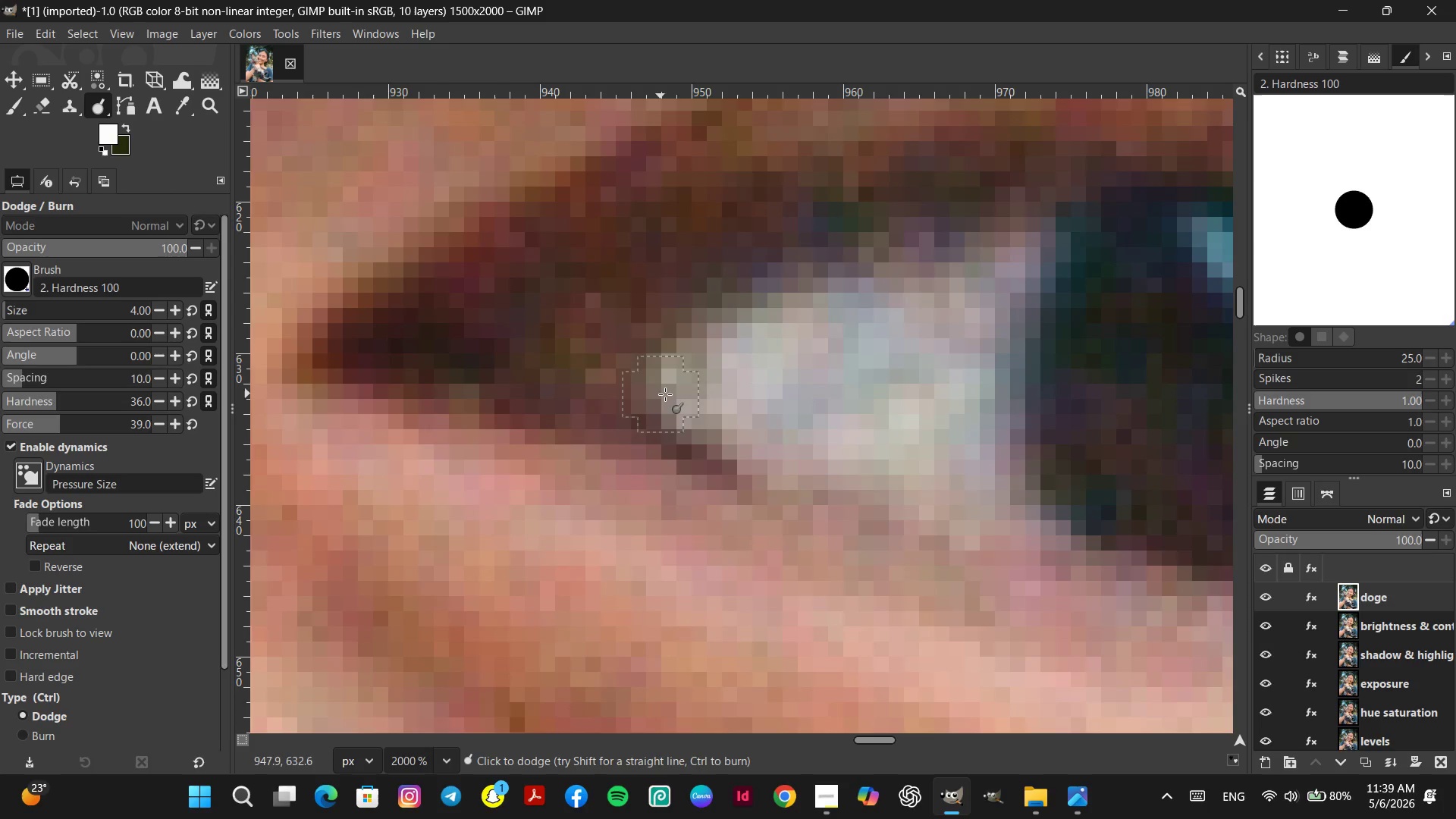 
left_click([674, 394])
 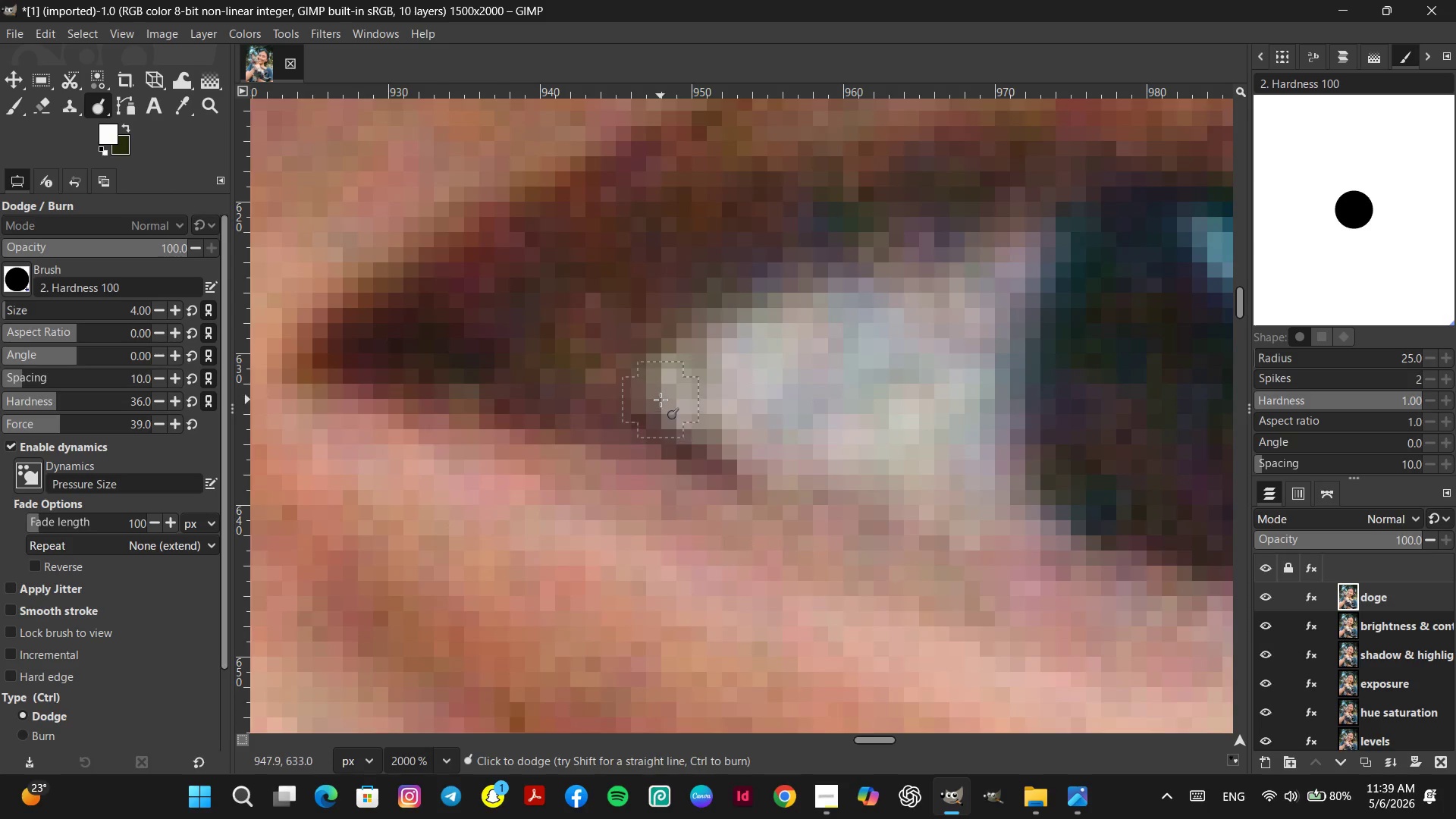 
hold_key(key=ControlLeft, duration=3.88)
scroll: coordinate [671, 501], scroll_direction: down, amount: 32.0
 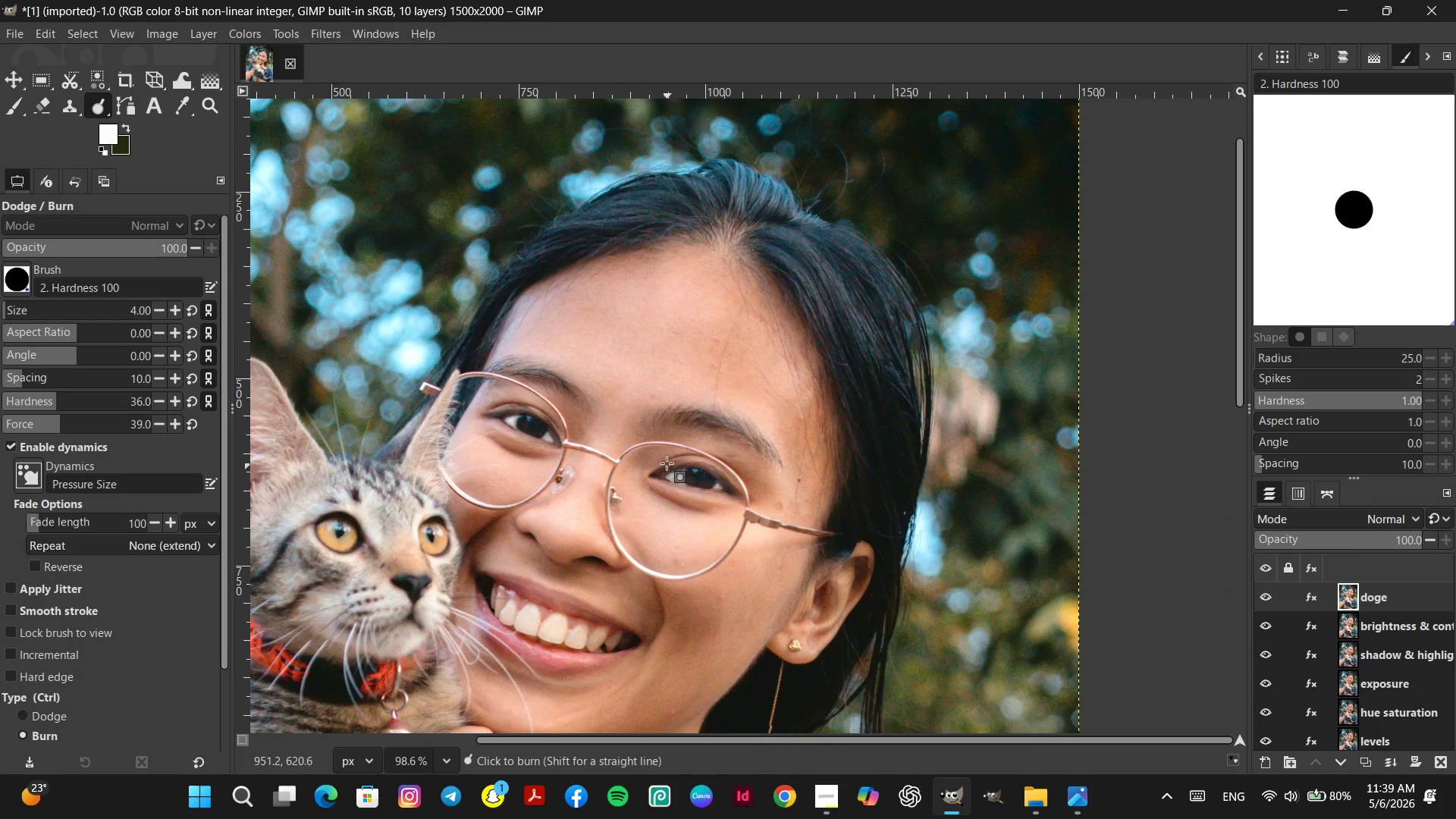 
scroll: coordinate [685, 483], scroll_direction: up, amount: 19.0
 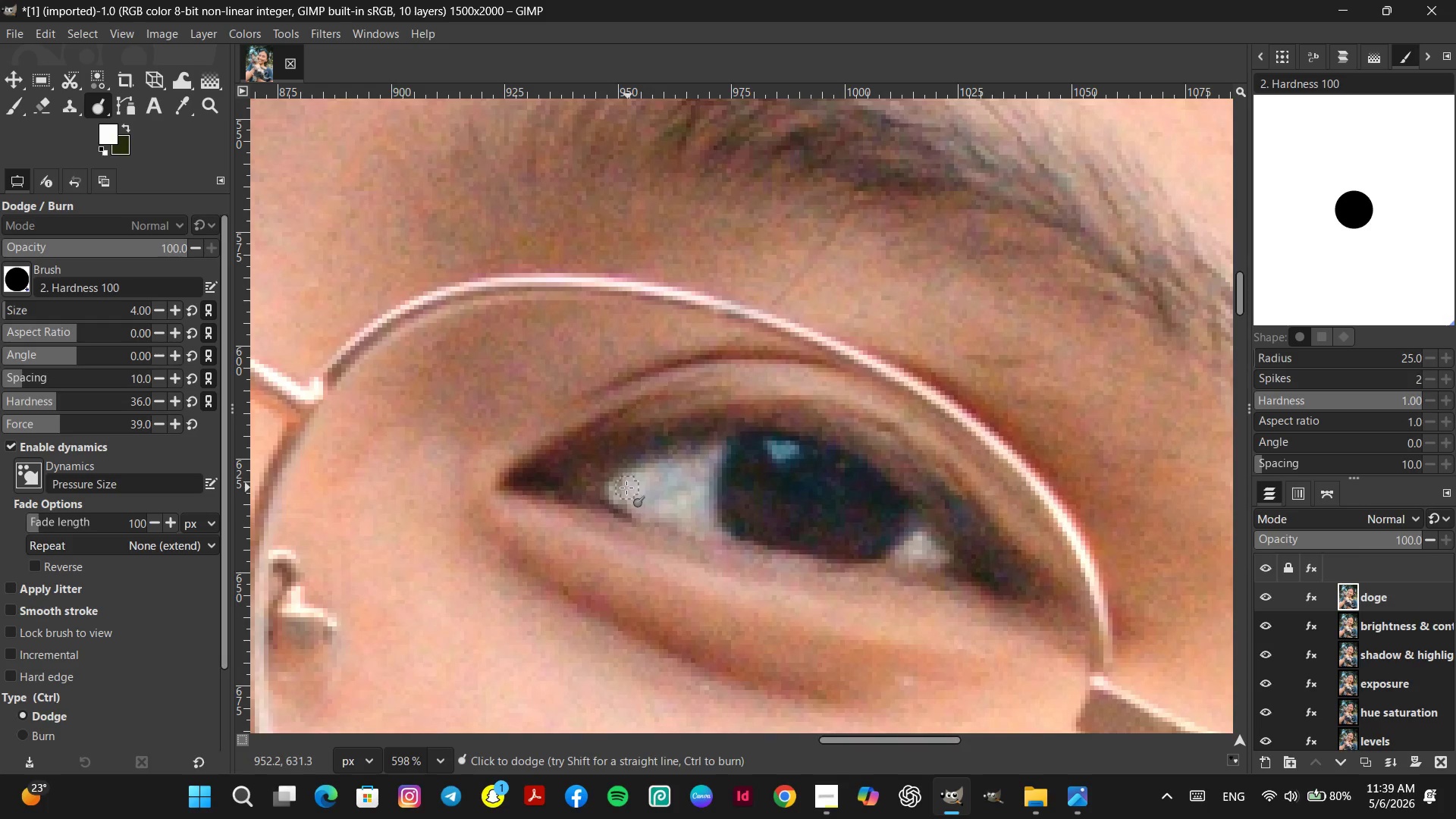 
left_click([618, 489])
 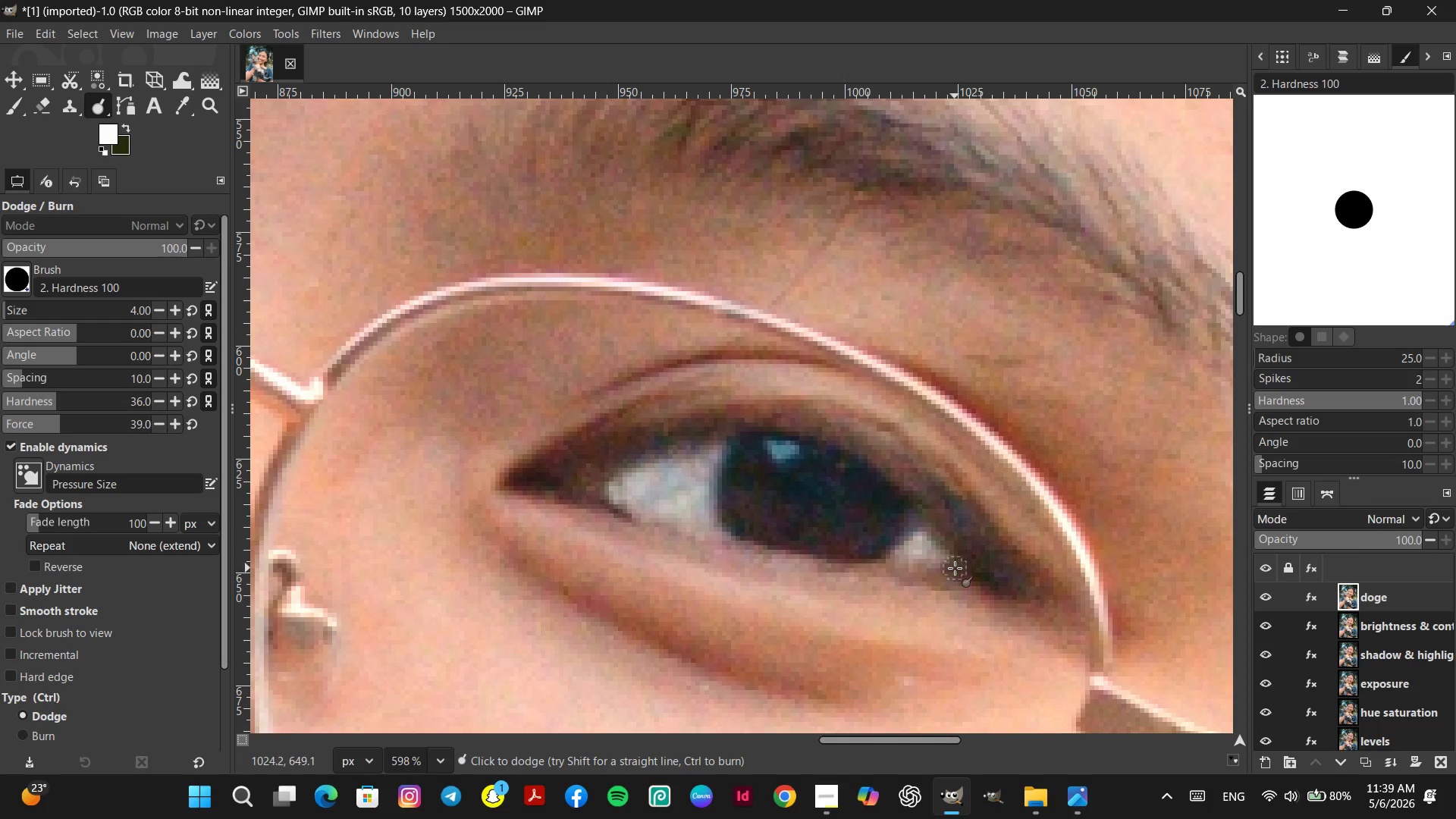 
hold_key(key=ControlLeft, duration=0.77)
scroll: coordinate [930, 565], scroll_direction: up, amount: 13.0
 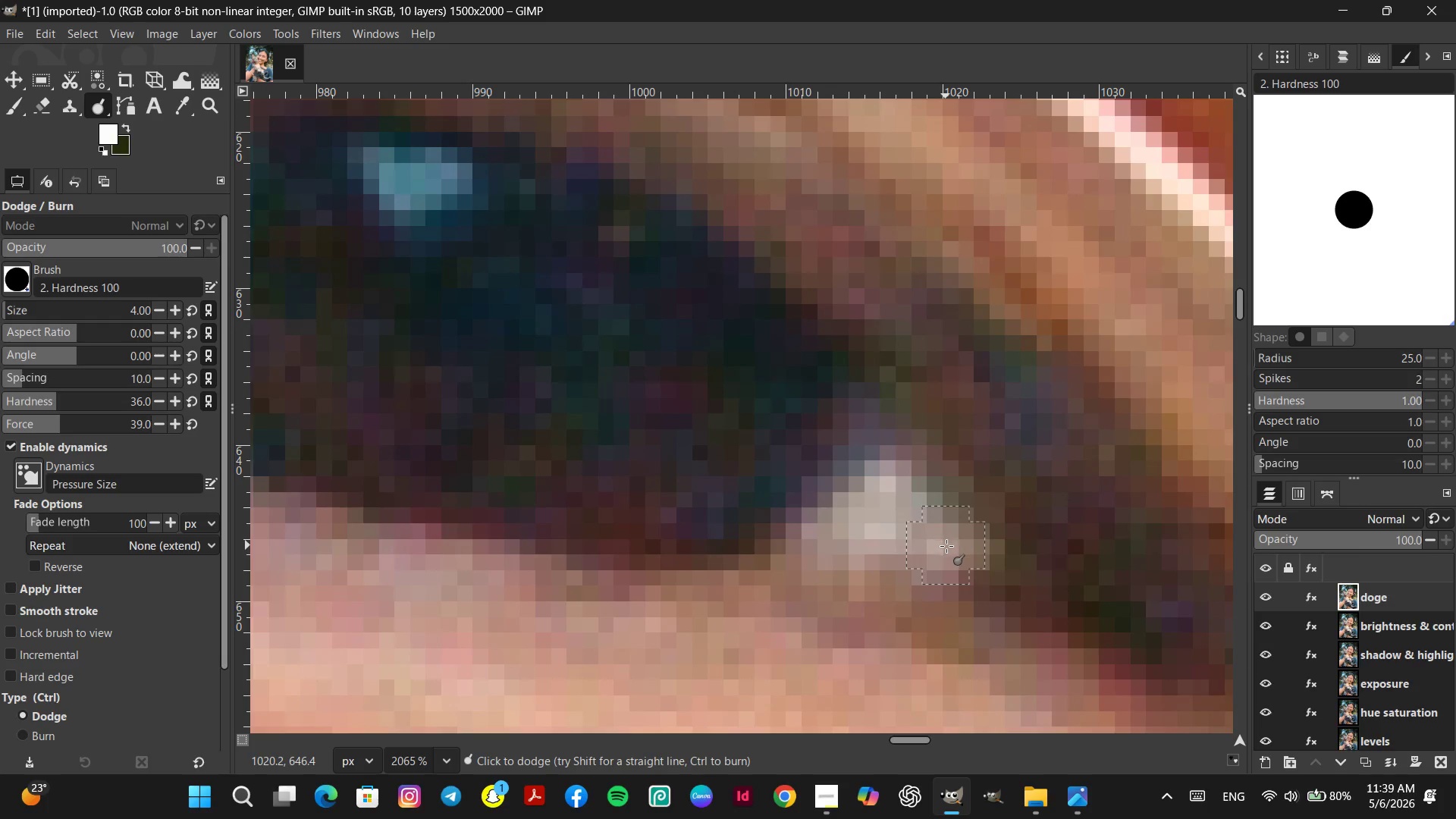 
double_click([959, 554])
 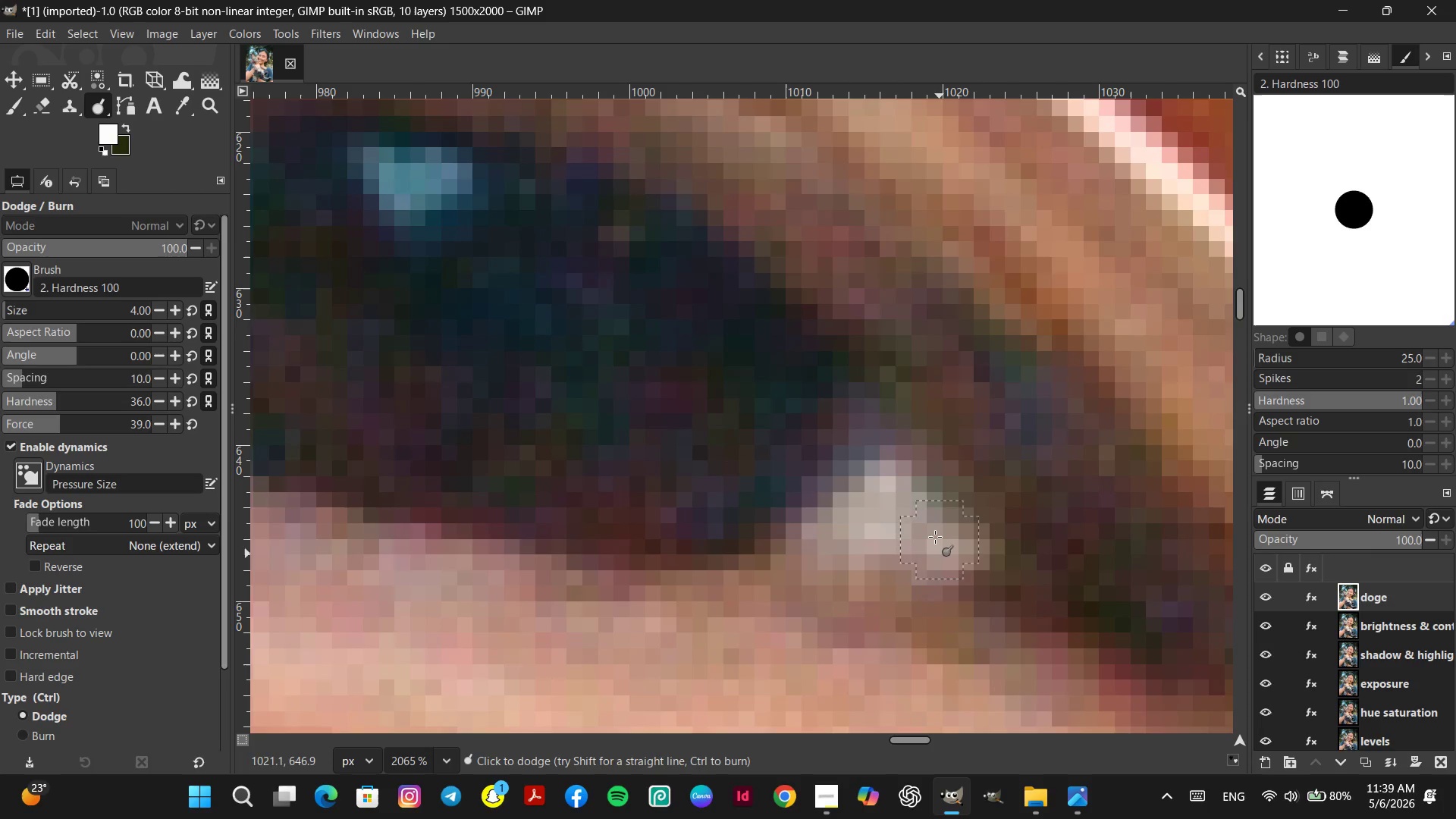 
triple_click([934, 537])
 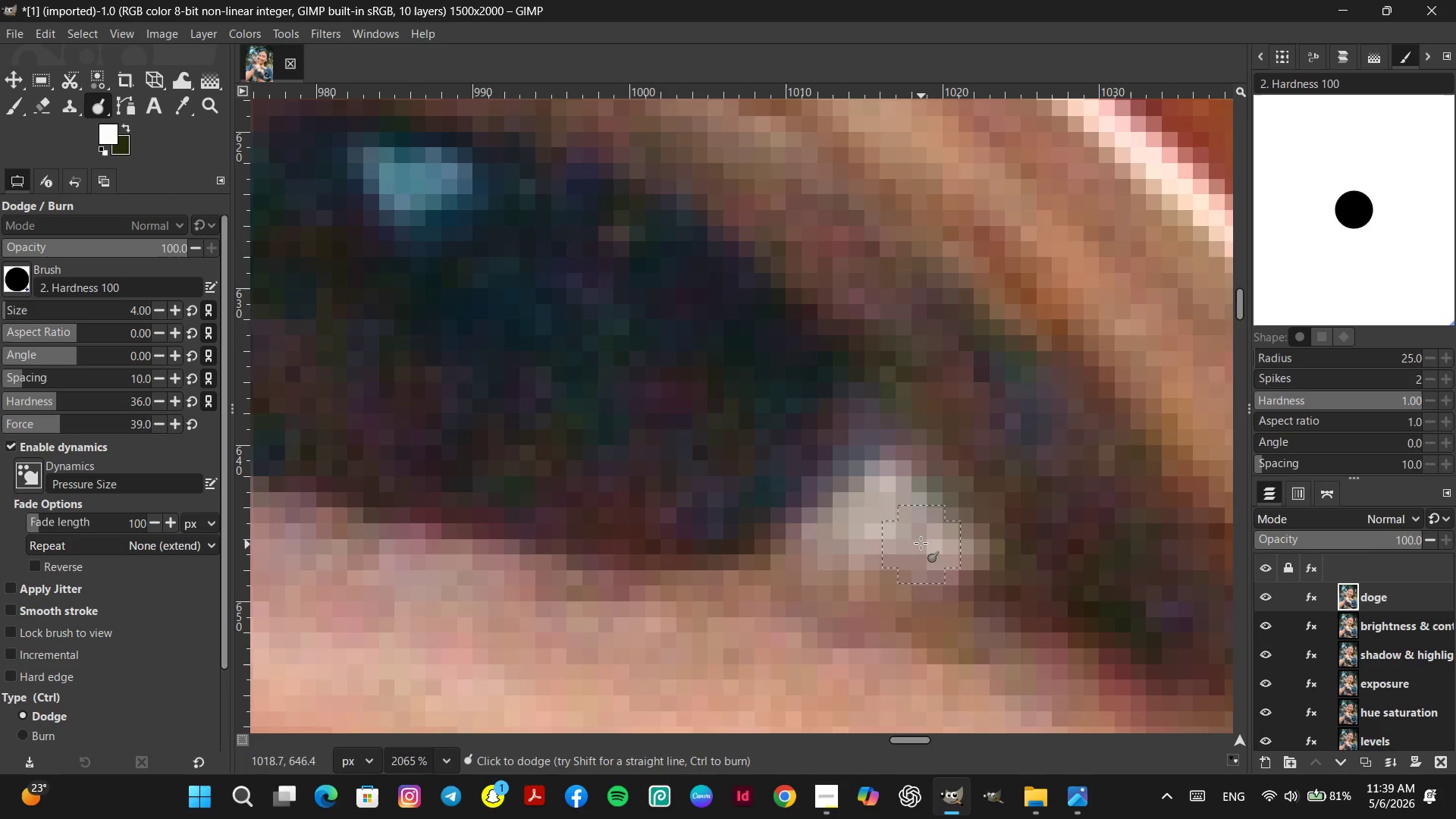 
left_click([919, 541])
 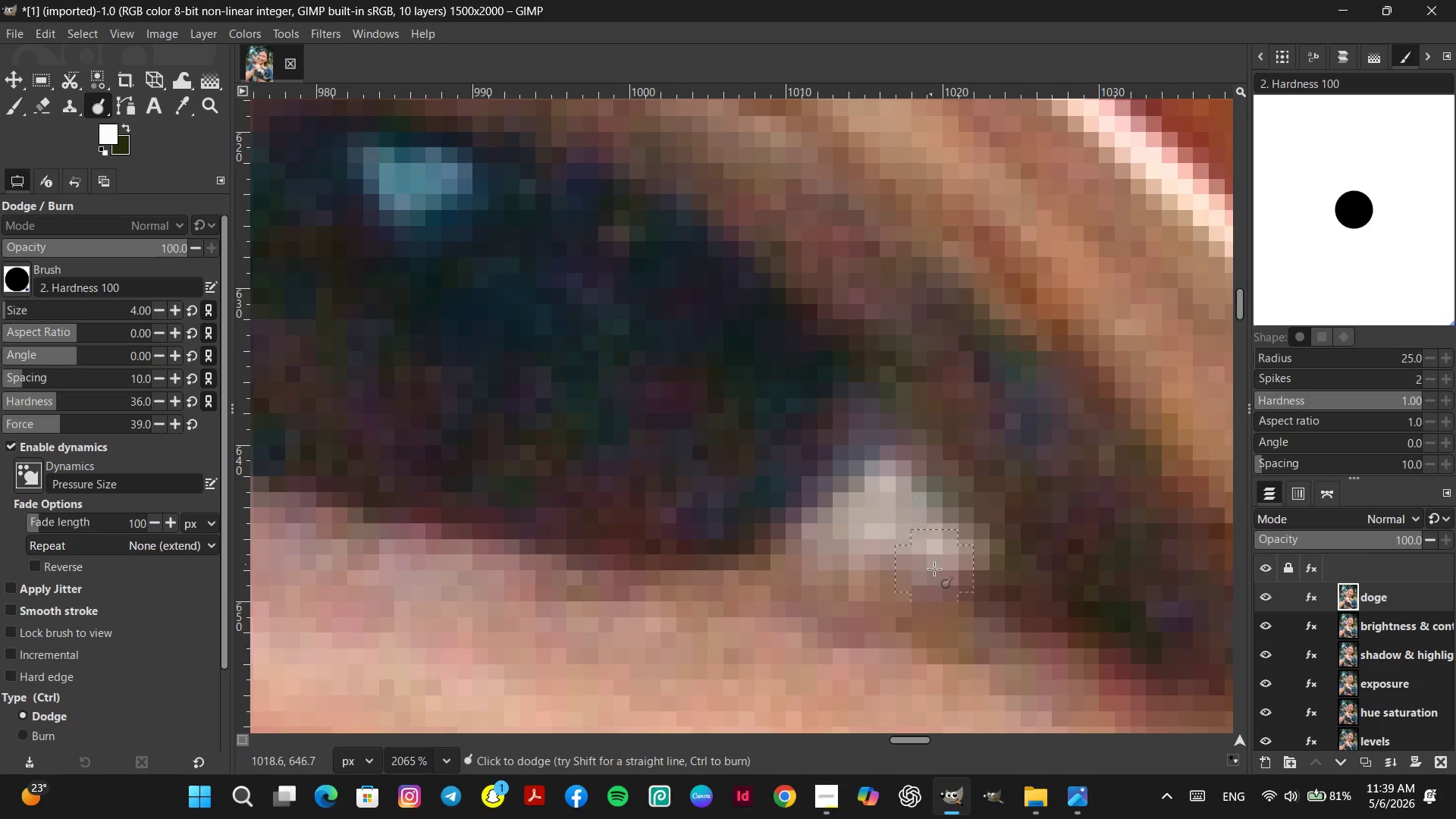 
hold_key(key=ControlLeft, duration=3.34)
scroll: coordinate [974, 629], scroll_direction: down, amount: 27.0
 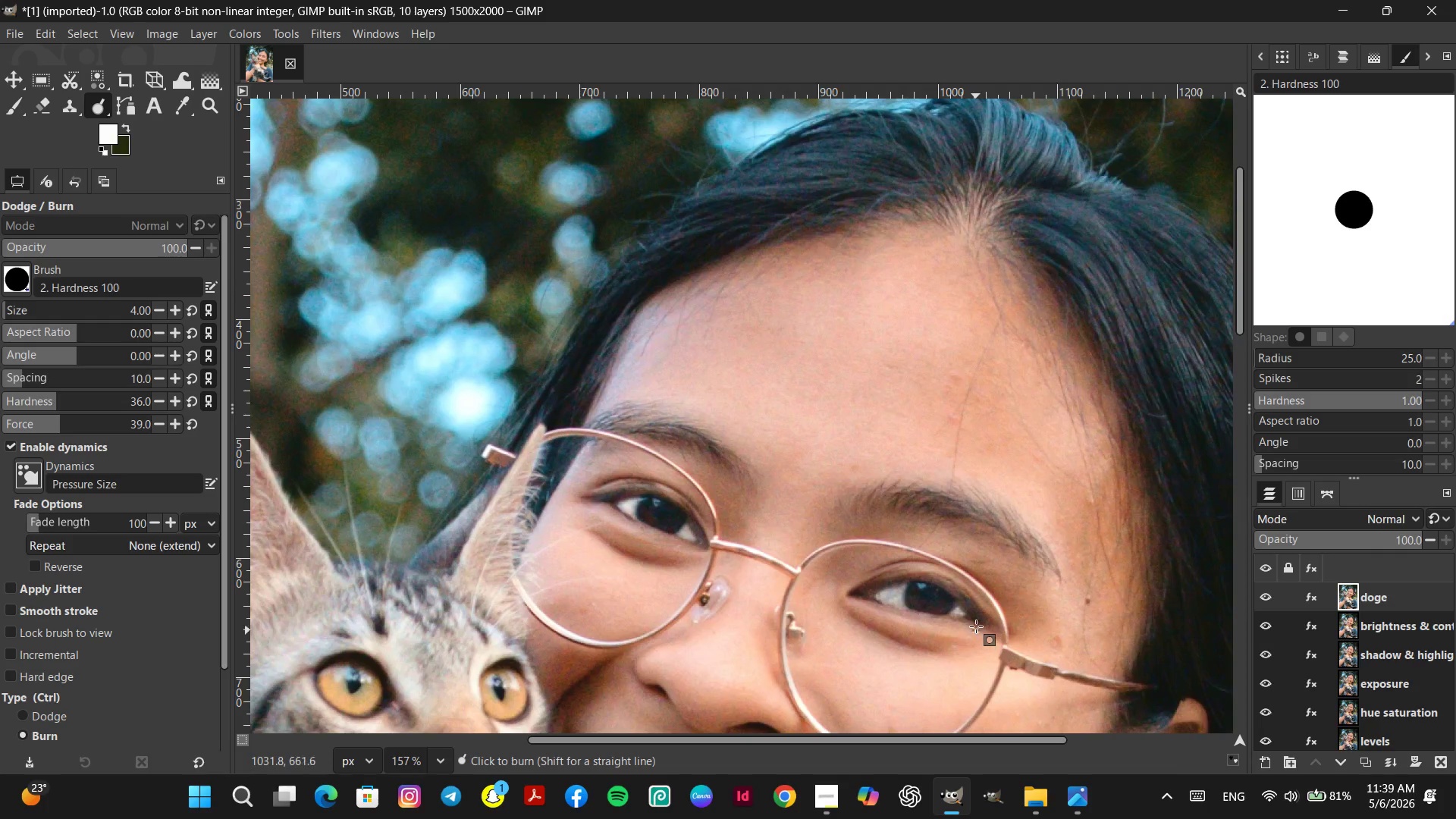 
scroll: coordinate [962, 625], scroll_direction: up, amount: 29.0
 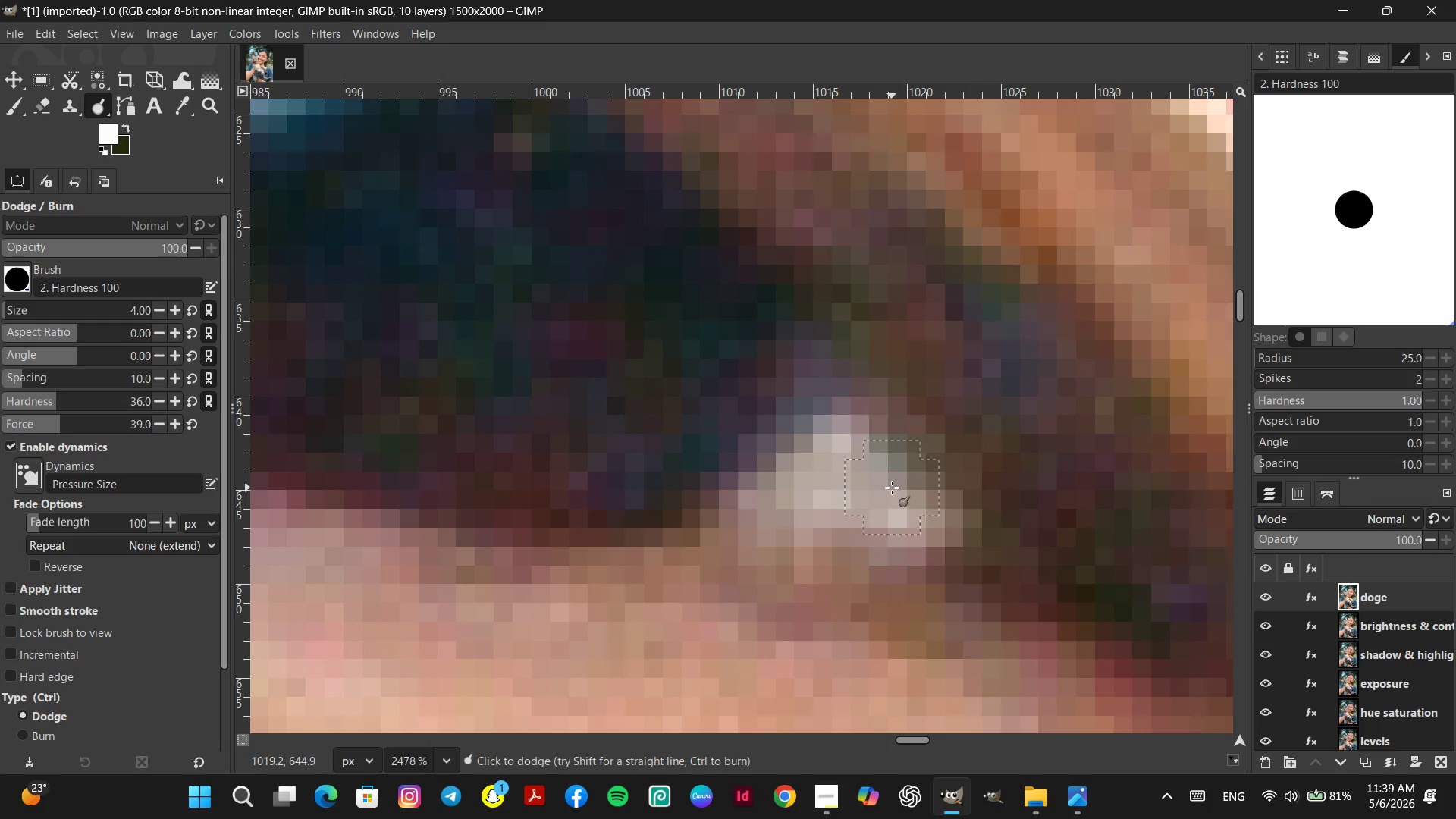 
left_click([894, 484])
 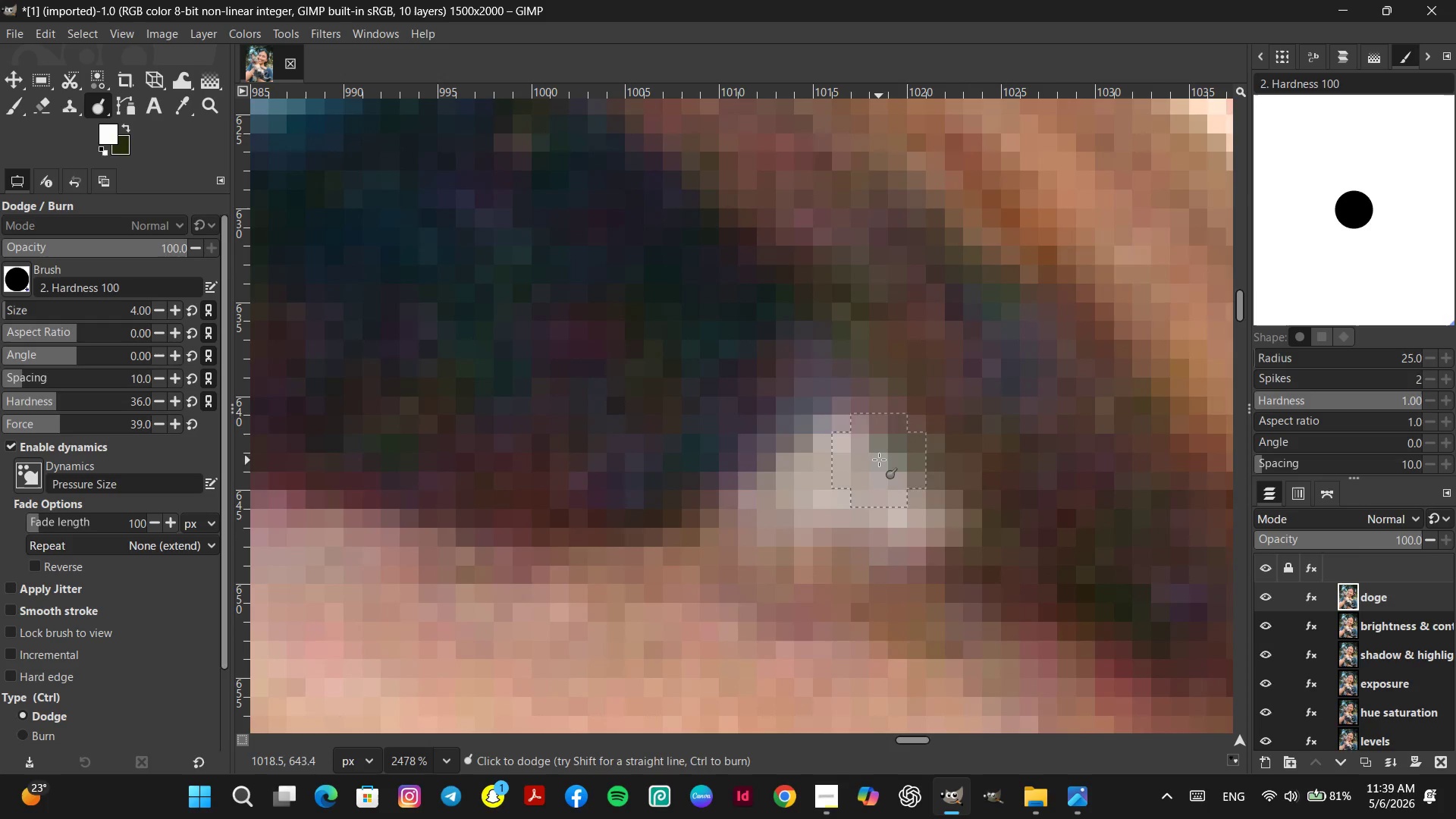 
left_click([879, 457])
 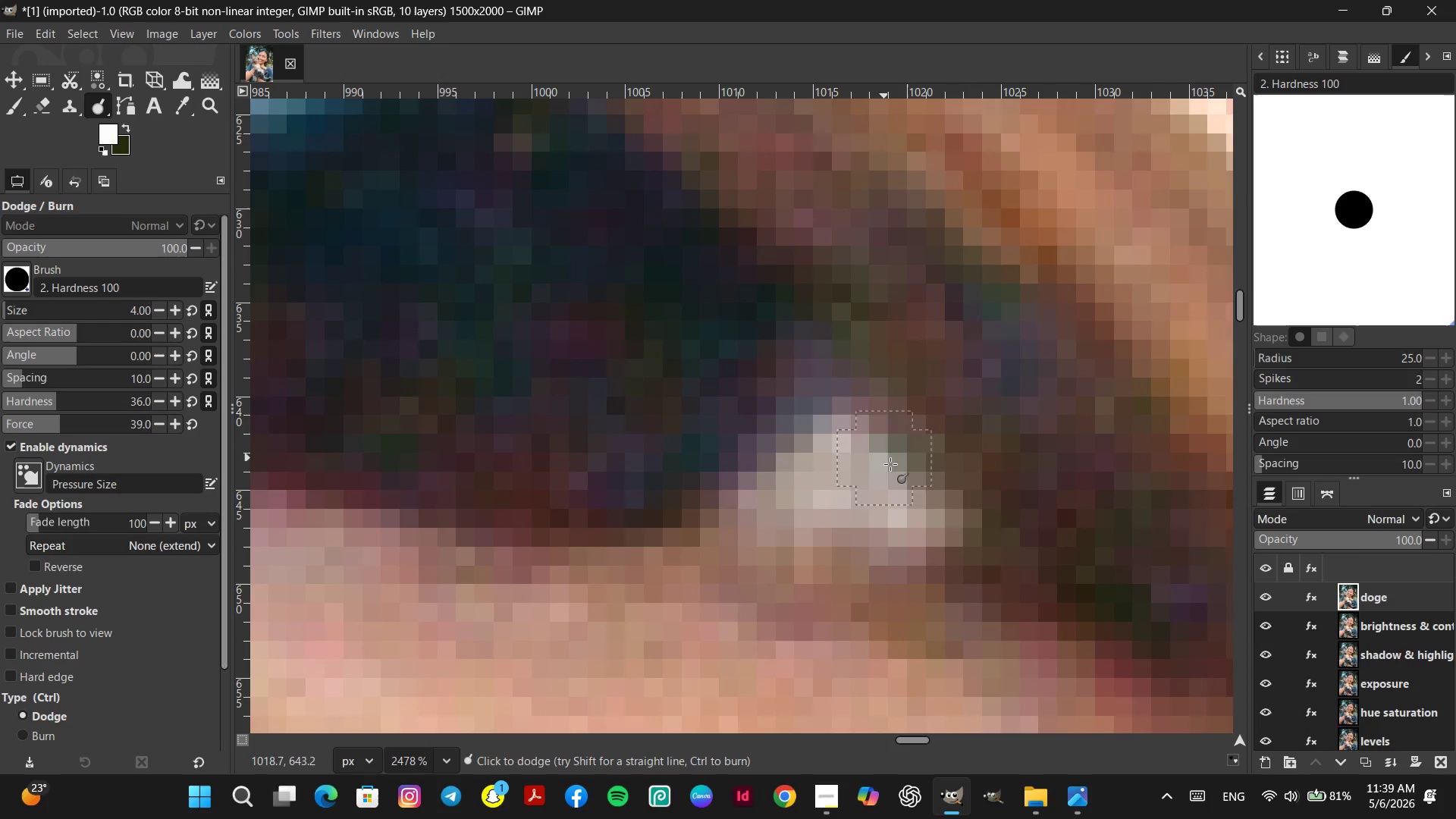 
hold_key(key=ControlLeft, duration=2.09)
scroll: coordinate [920, 549], scroll_direction: down, amount: 34.0
 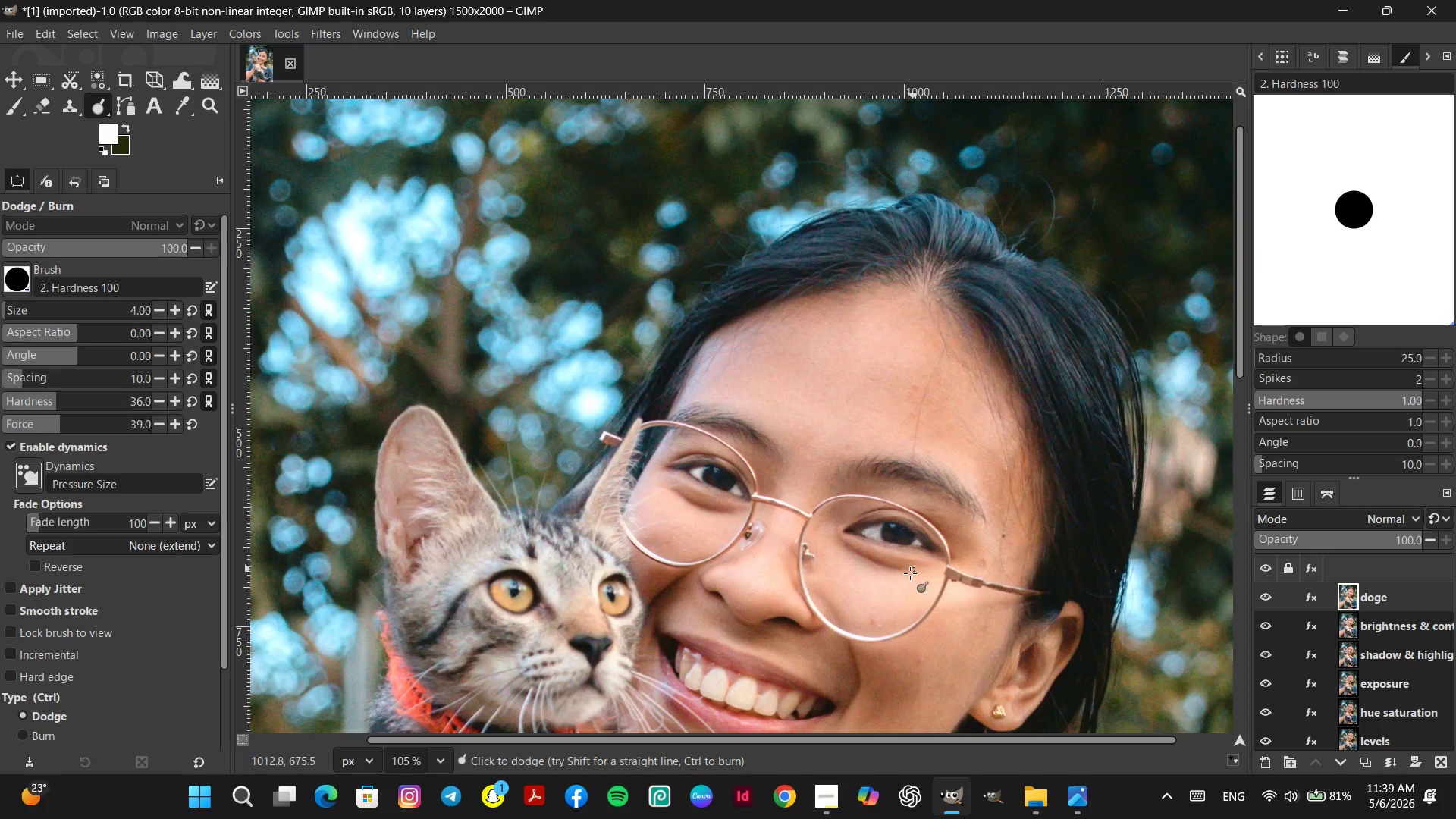 
key(Space)
 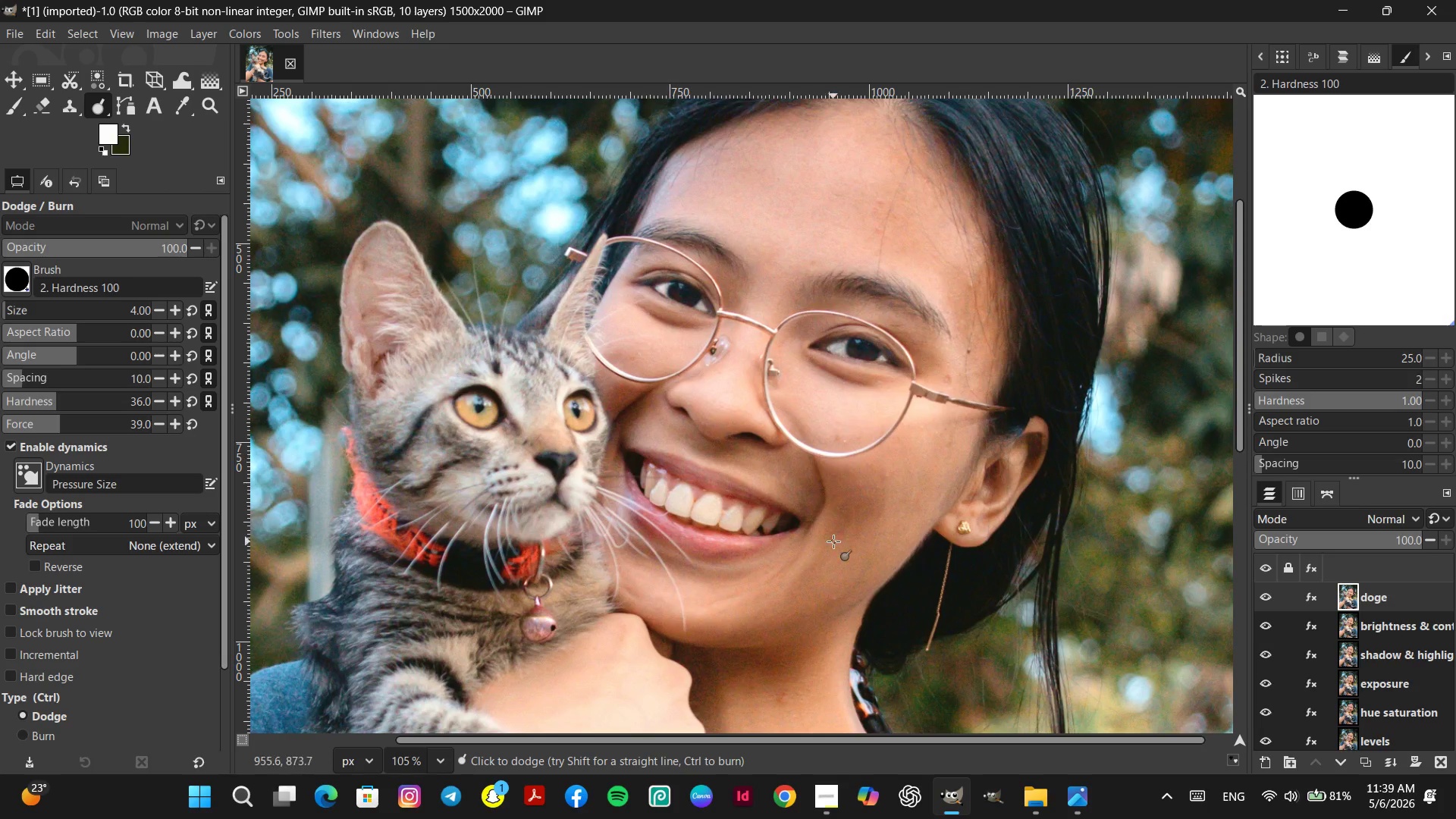 
hold_key(key=ControlLeft, duration=0.52)
 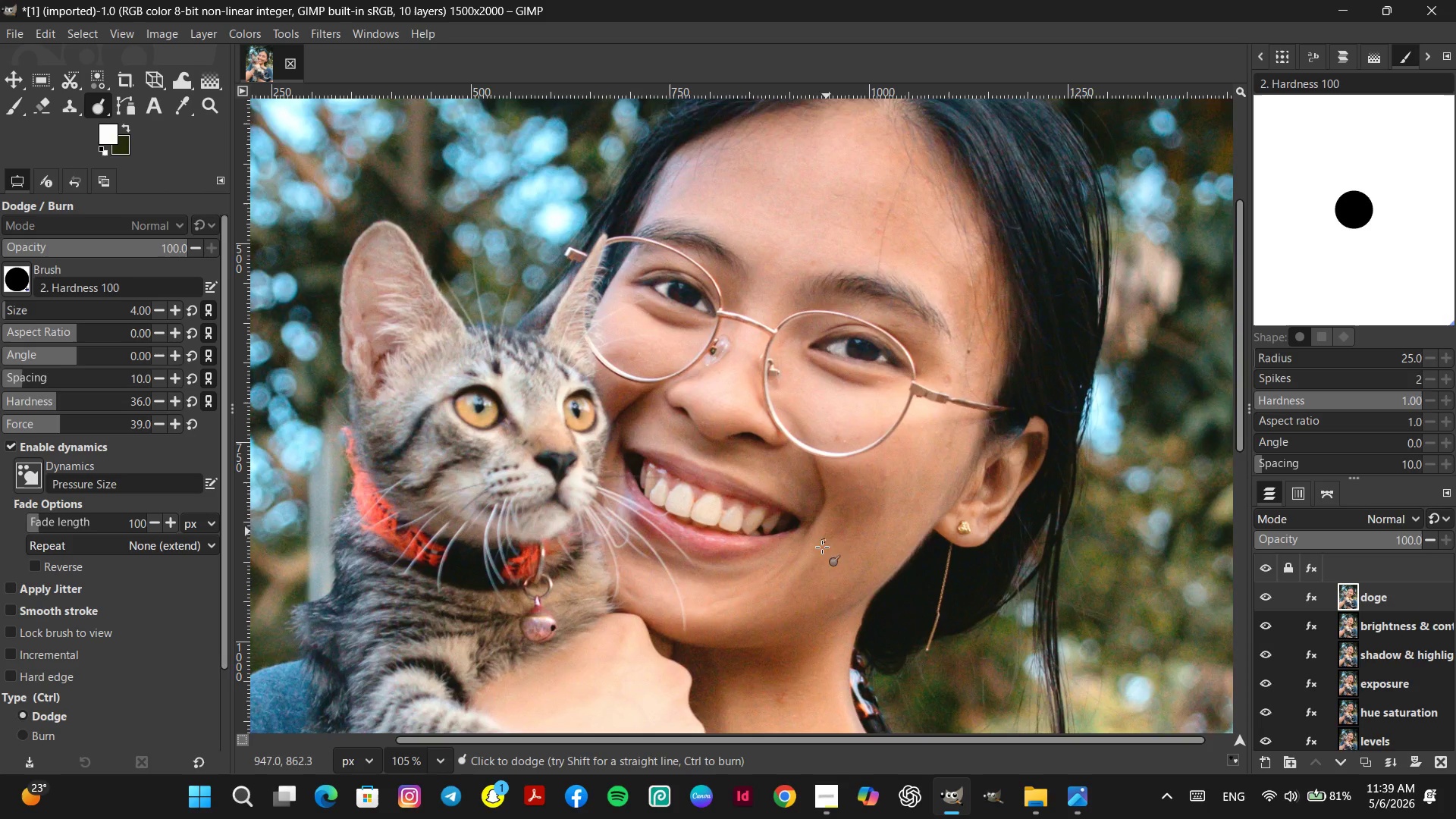 
hold_key(key=Space, duration=1.5)
 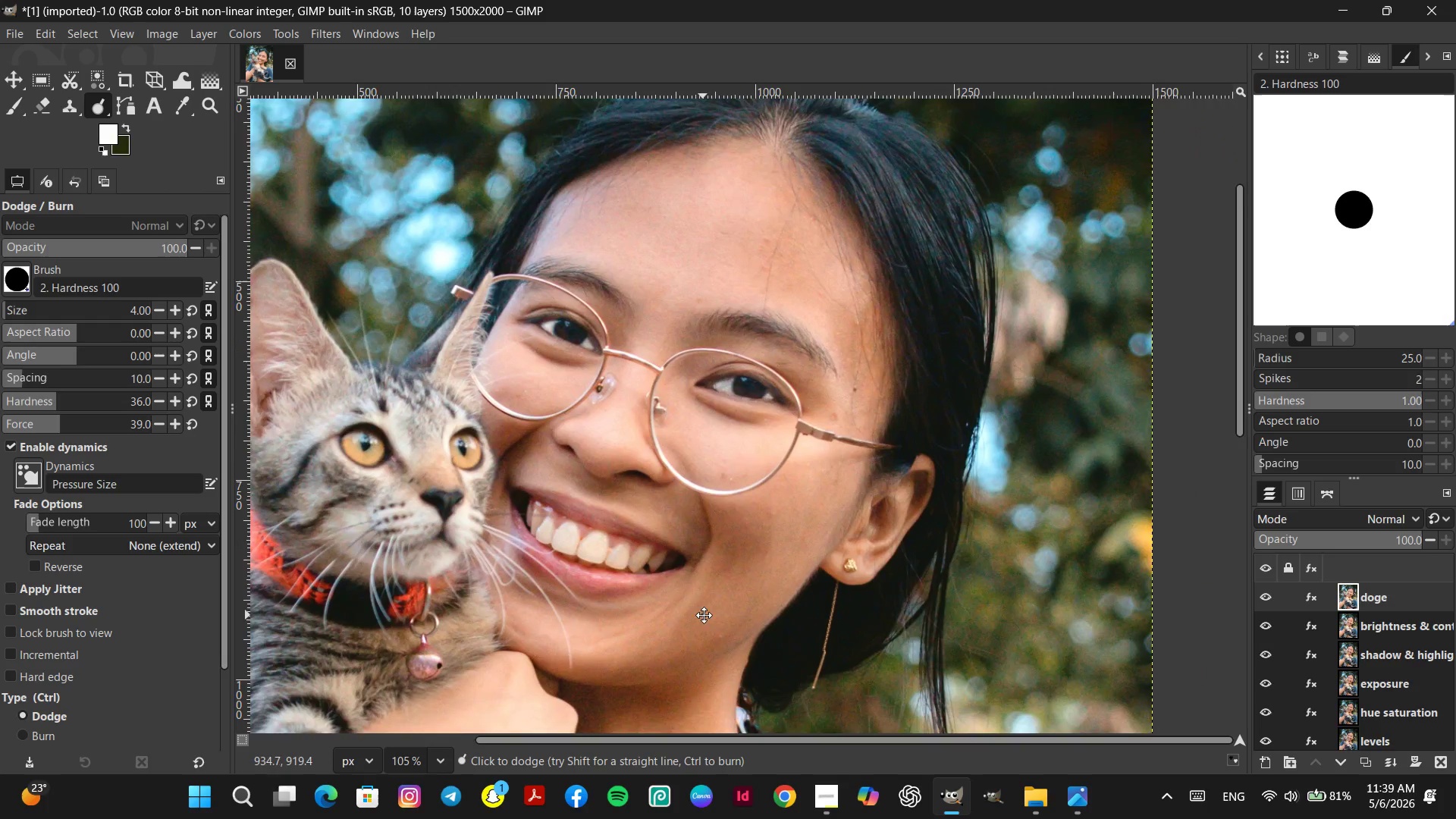 
key(Space)
 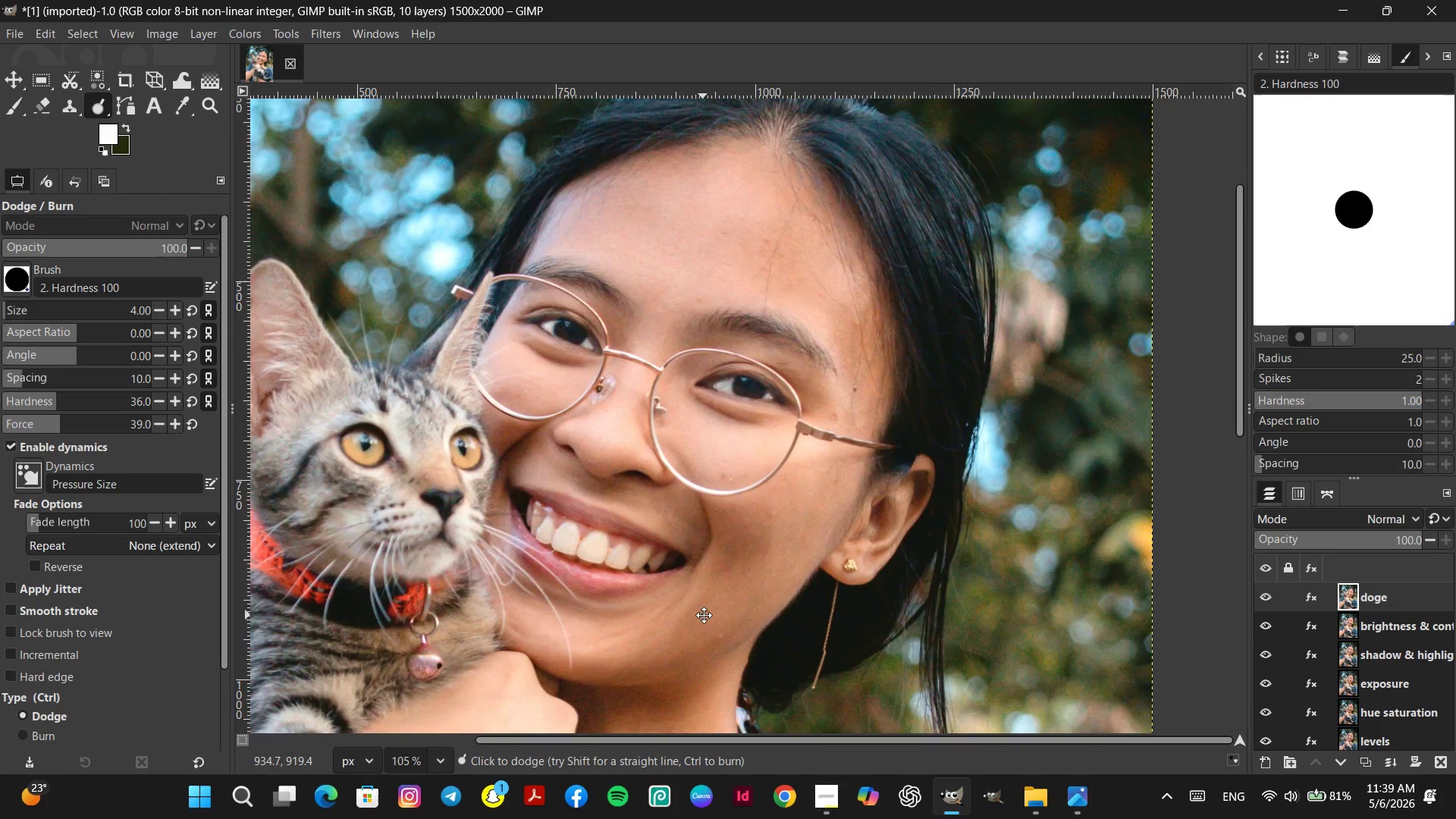 
key(Space)
 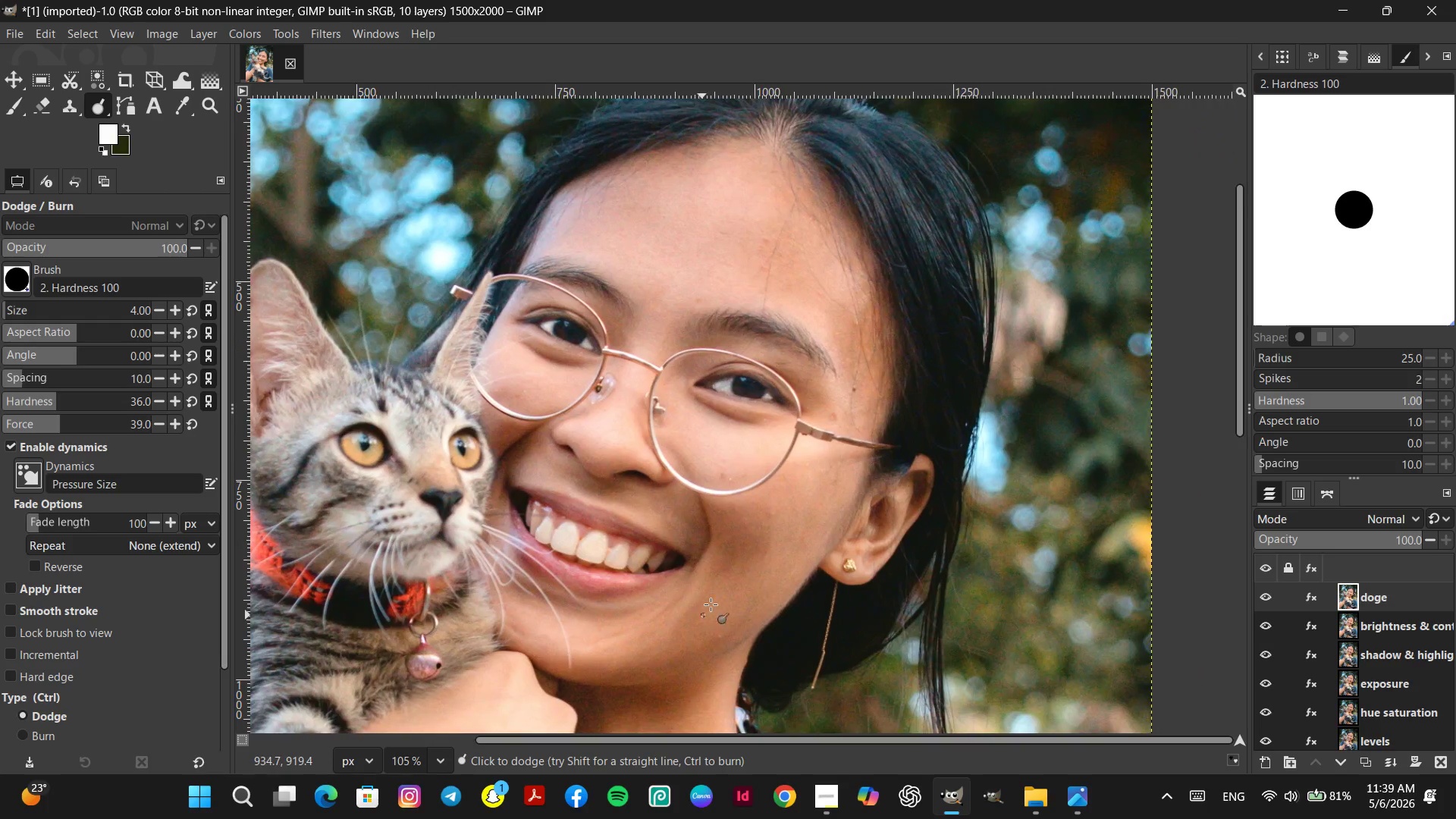 
key(Space)
 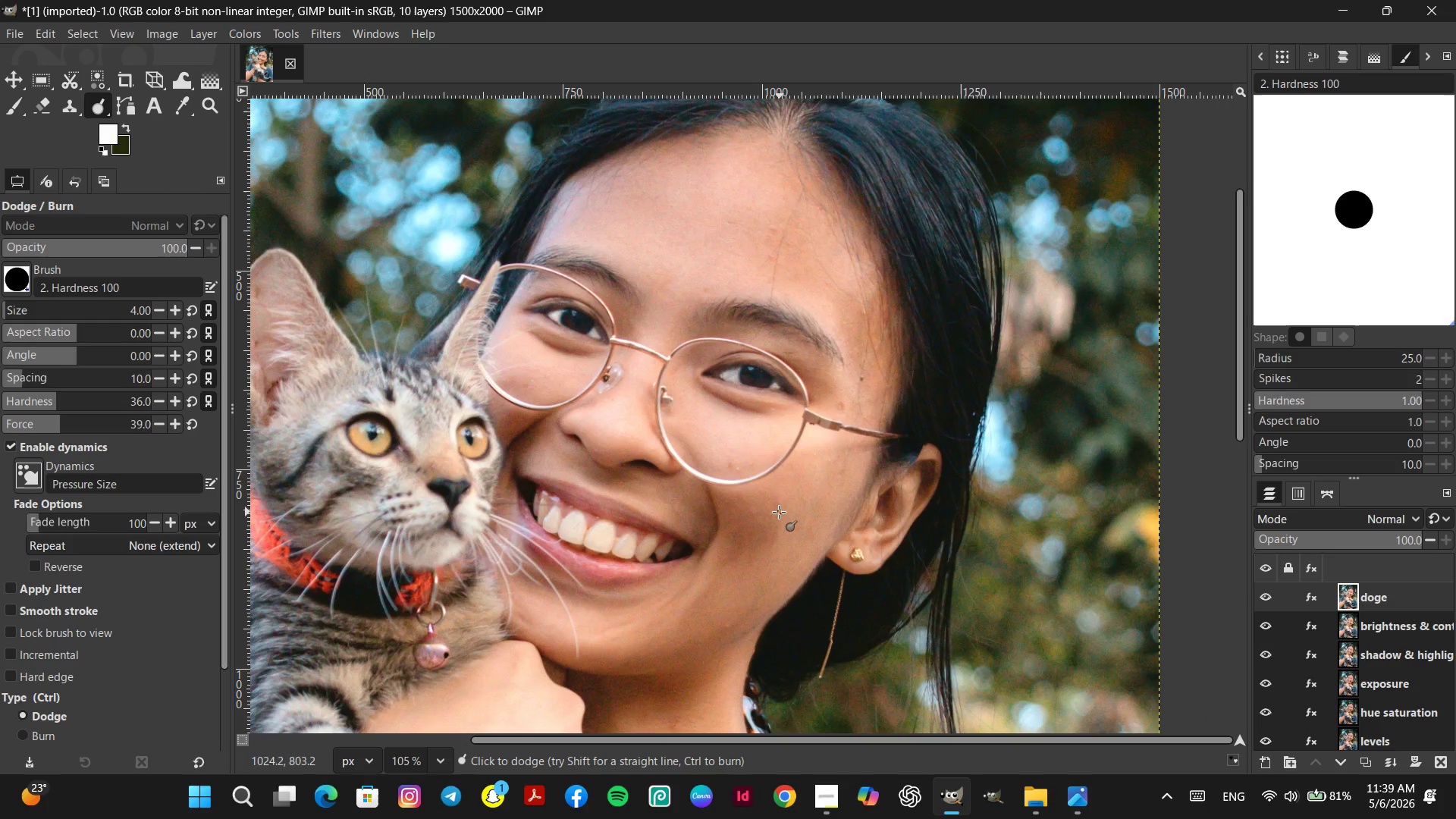 
hold_key(key=ControlLeft, duration=0.94)
 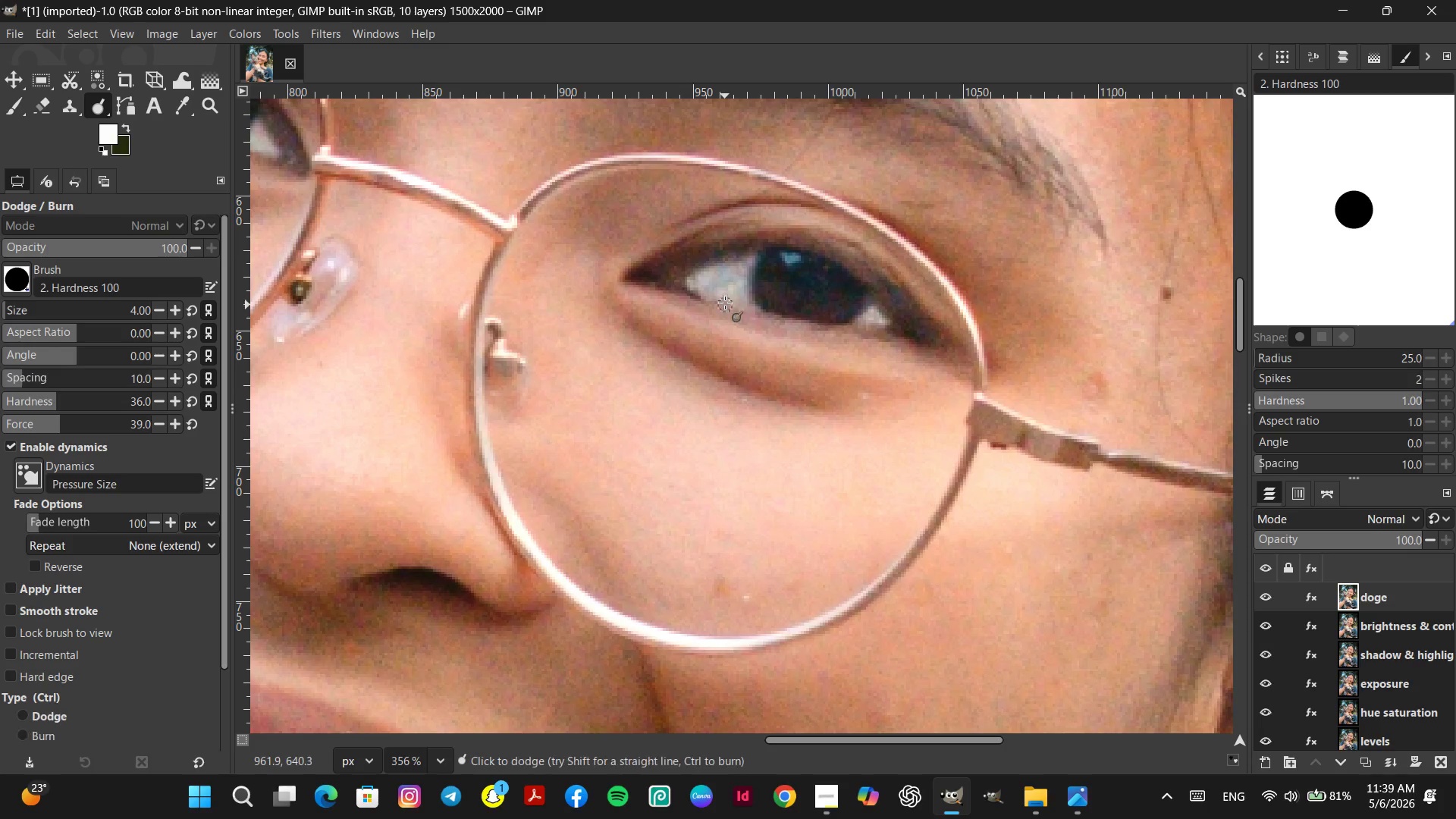 
hold_key(key=ControlLeft, duration=0.38)
 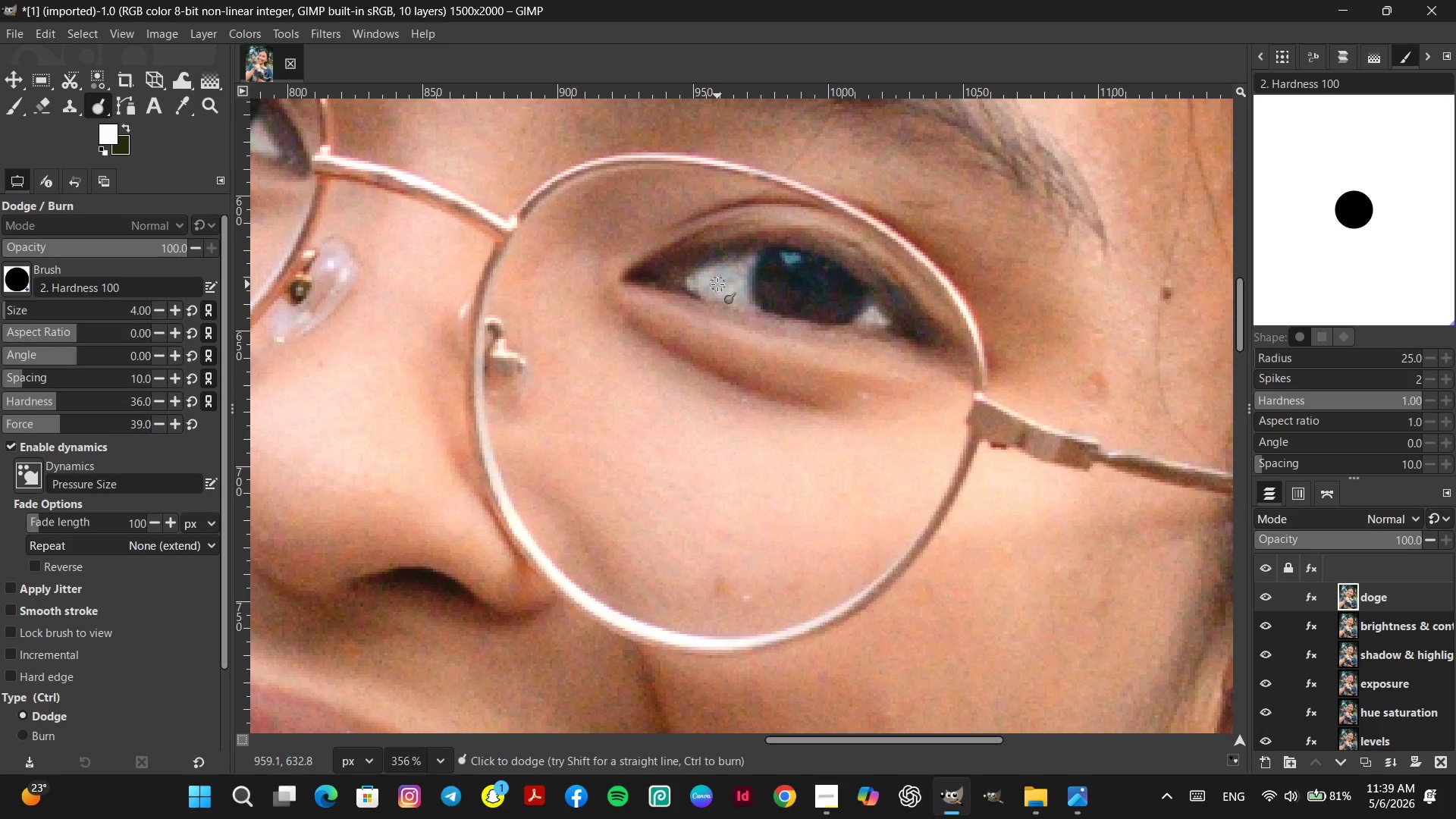 
scroll: coordinate [714, 463], scroll_direction: up, amount: 13.0
 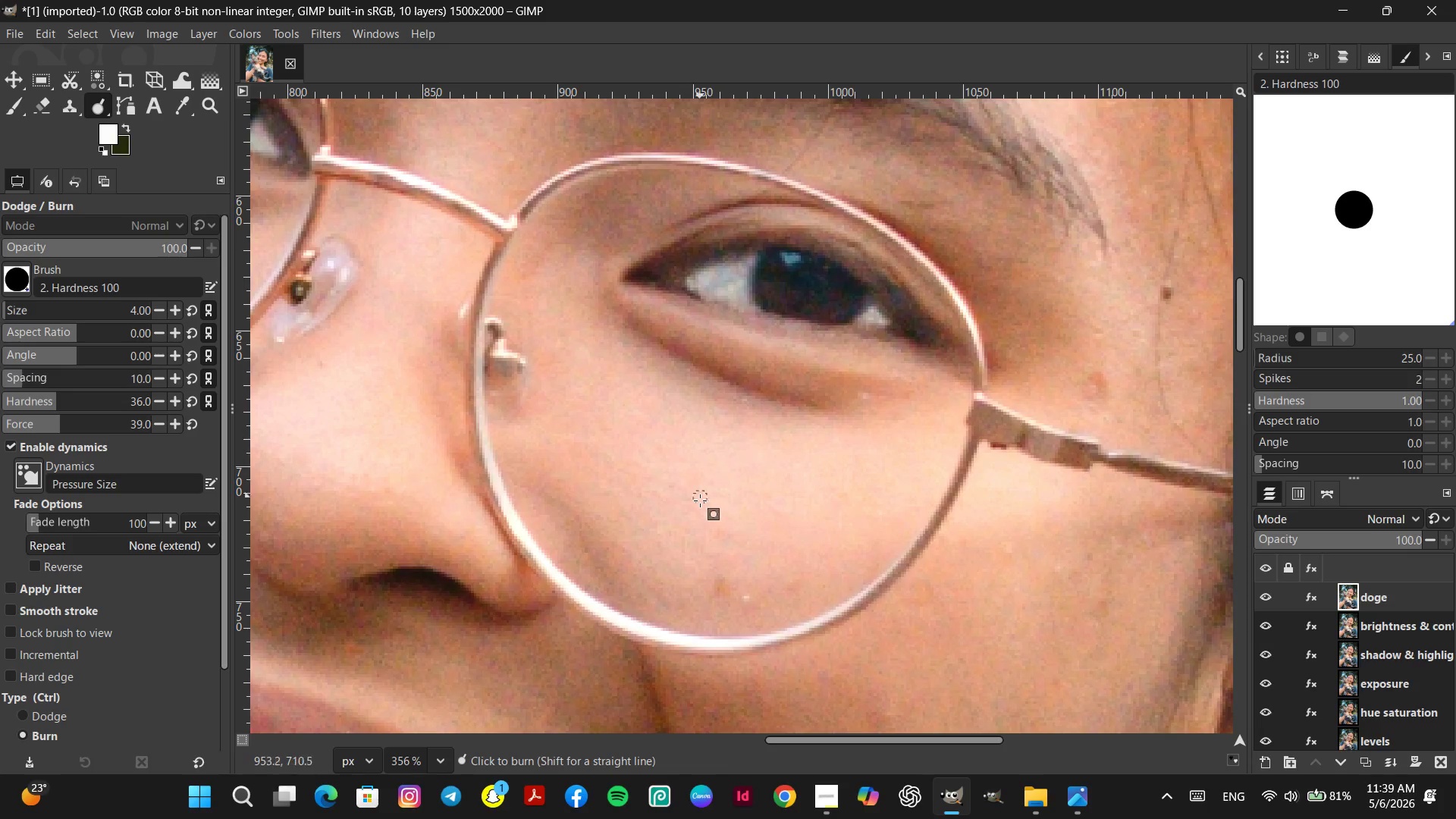 
left_click([717, 284])
 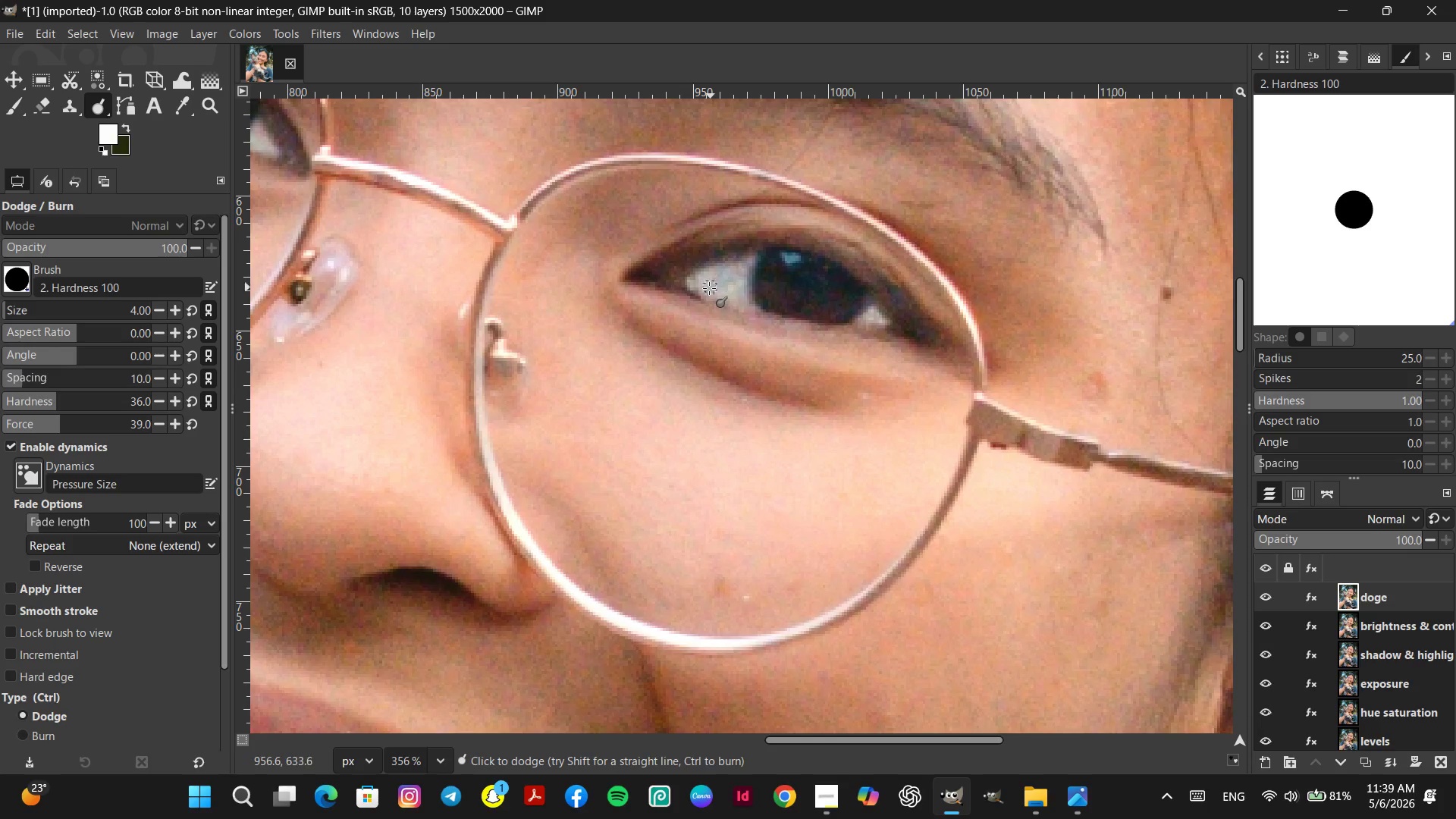 
left_click([709, 288])
 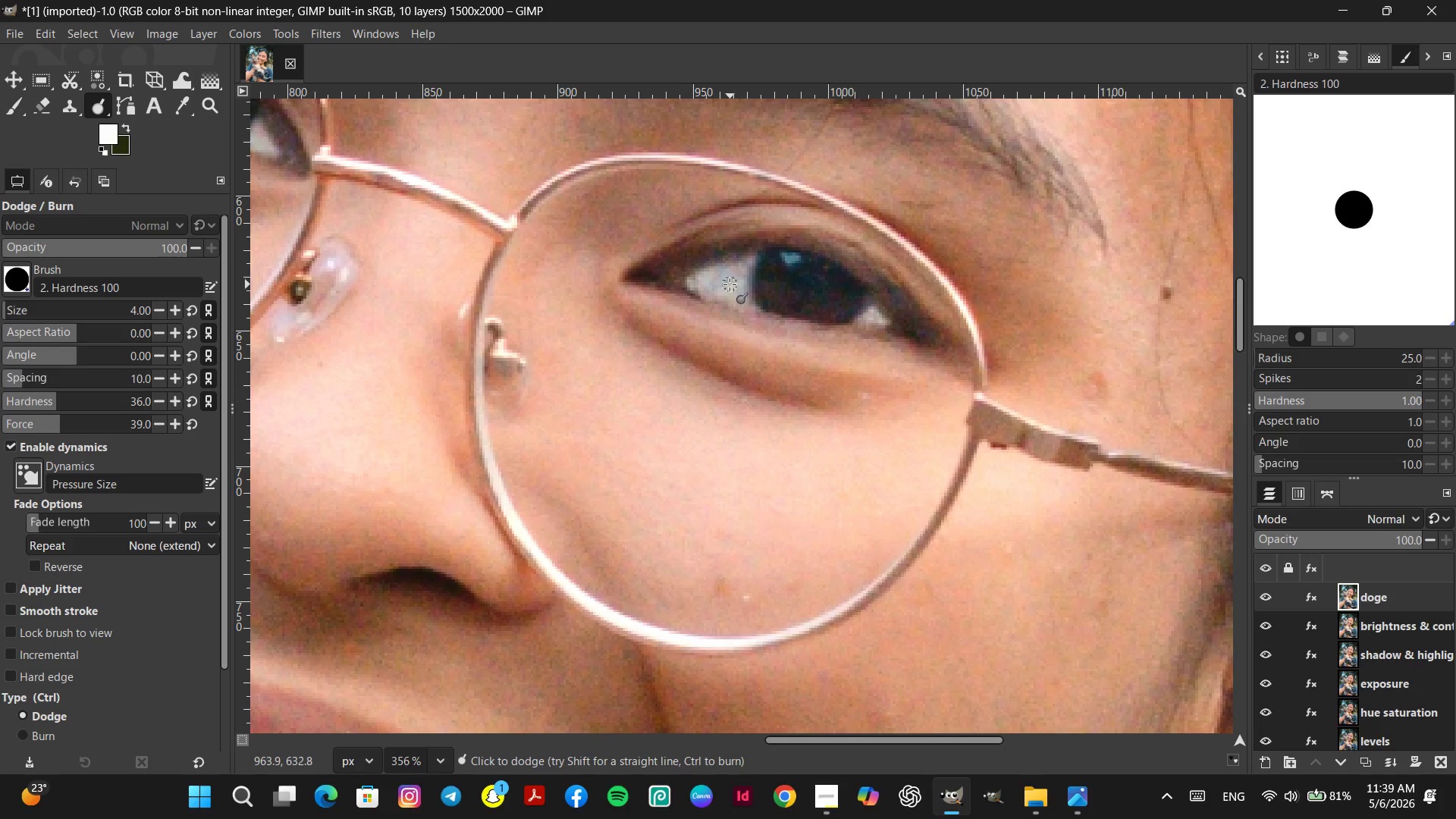 
left_click([729, 284])
 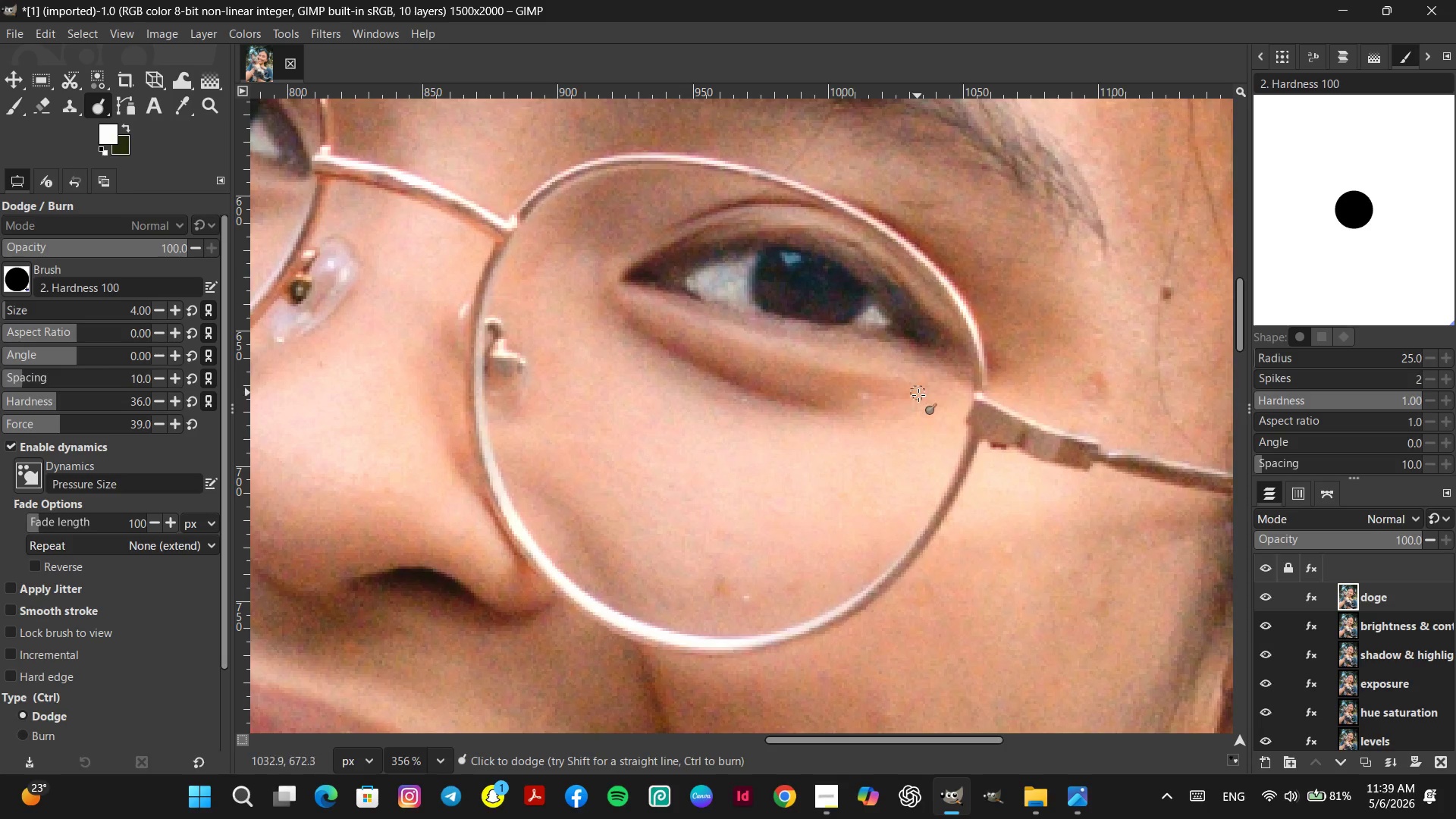 
hold_key(key=ControlLeft, duration=1.19)
scroll: coordinate [675, 272], scroll_direction: up, amount: 12.0
 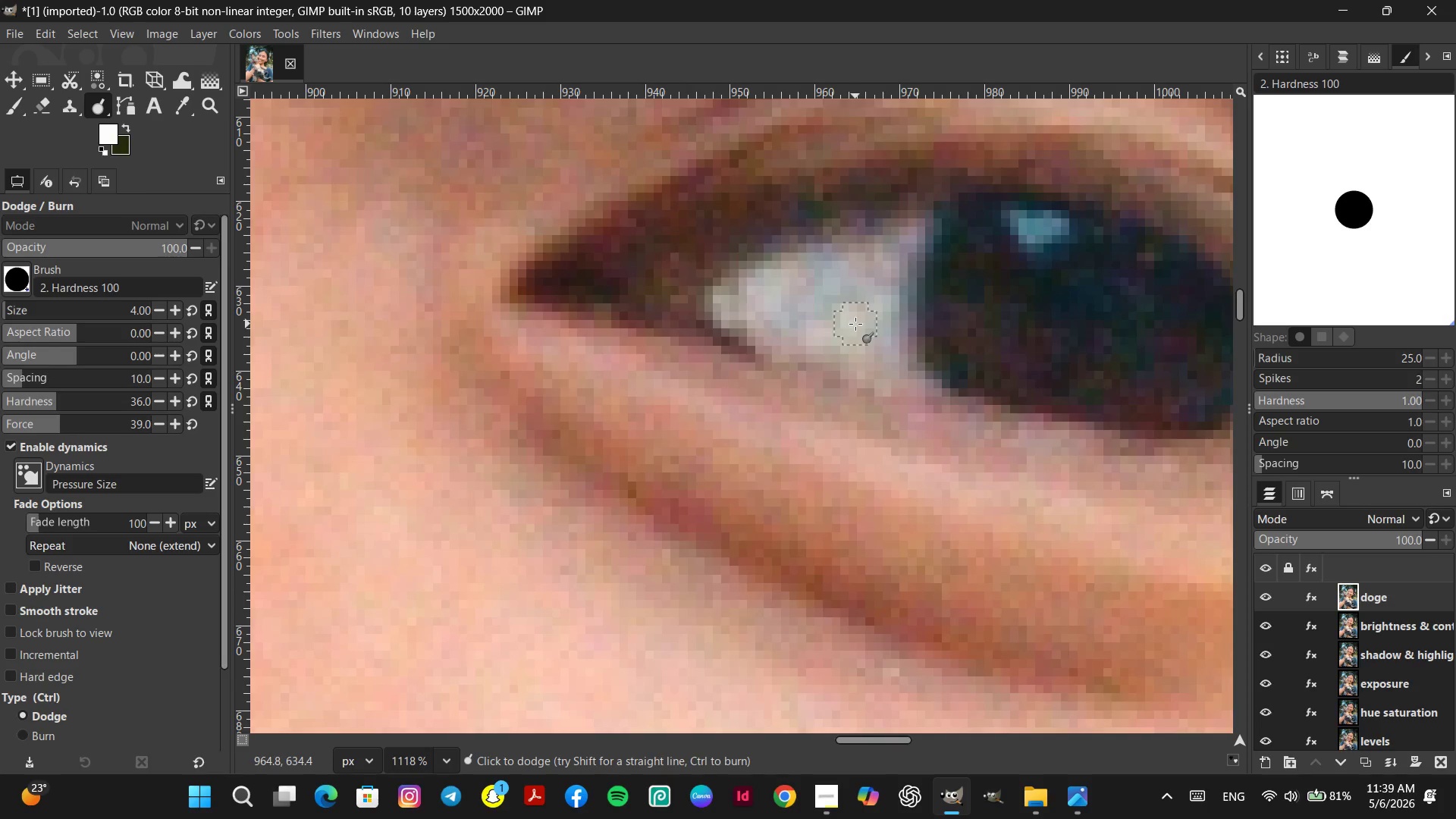 
left_click([830, 309])
 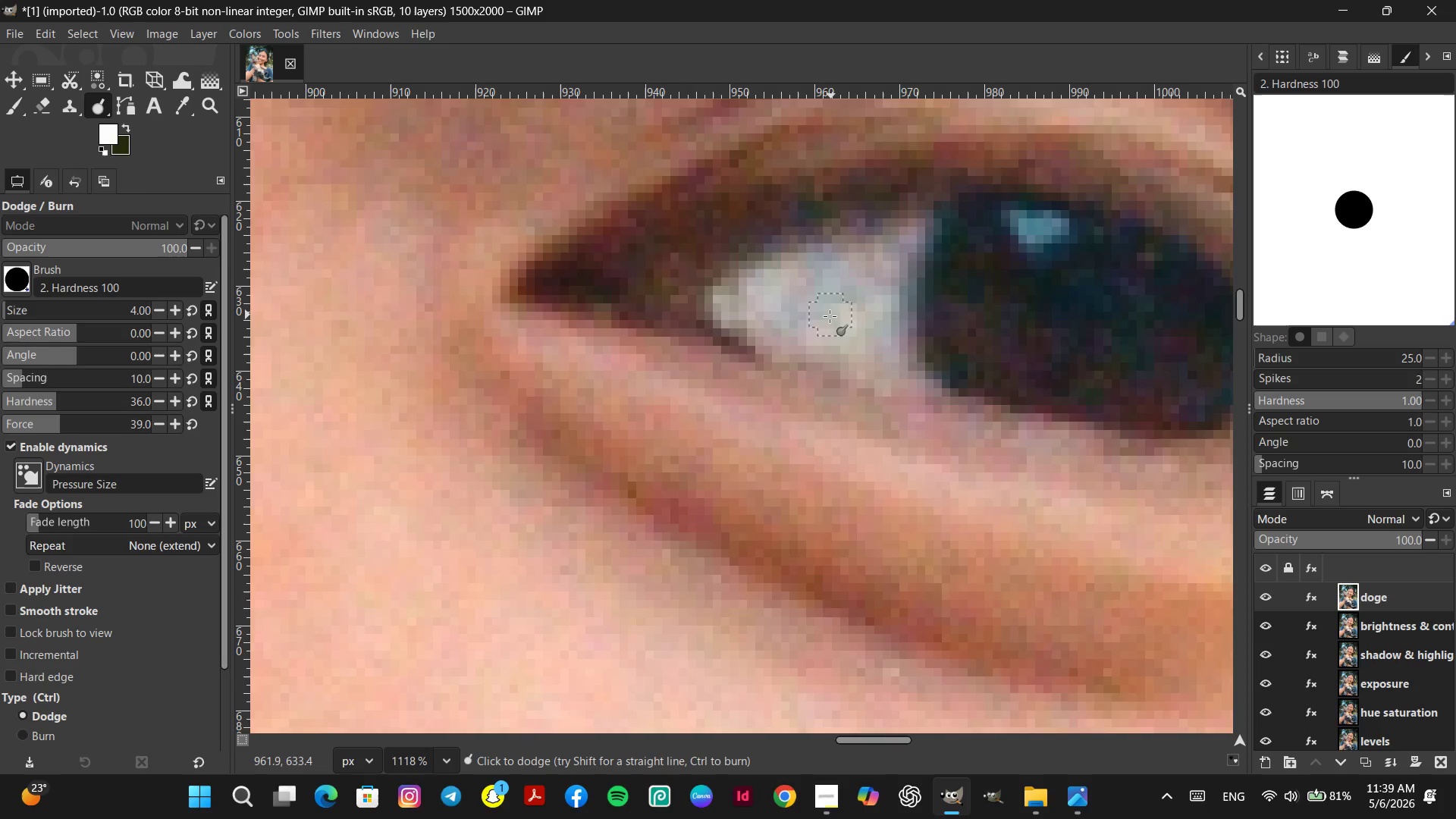 
left_click([823, 320])
 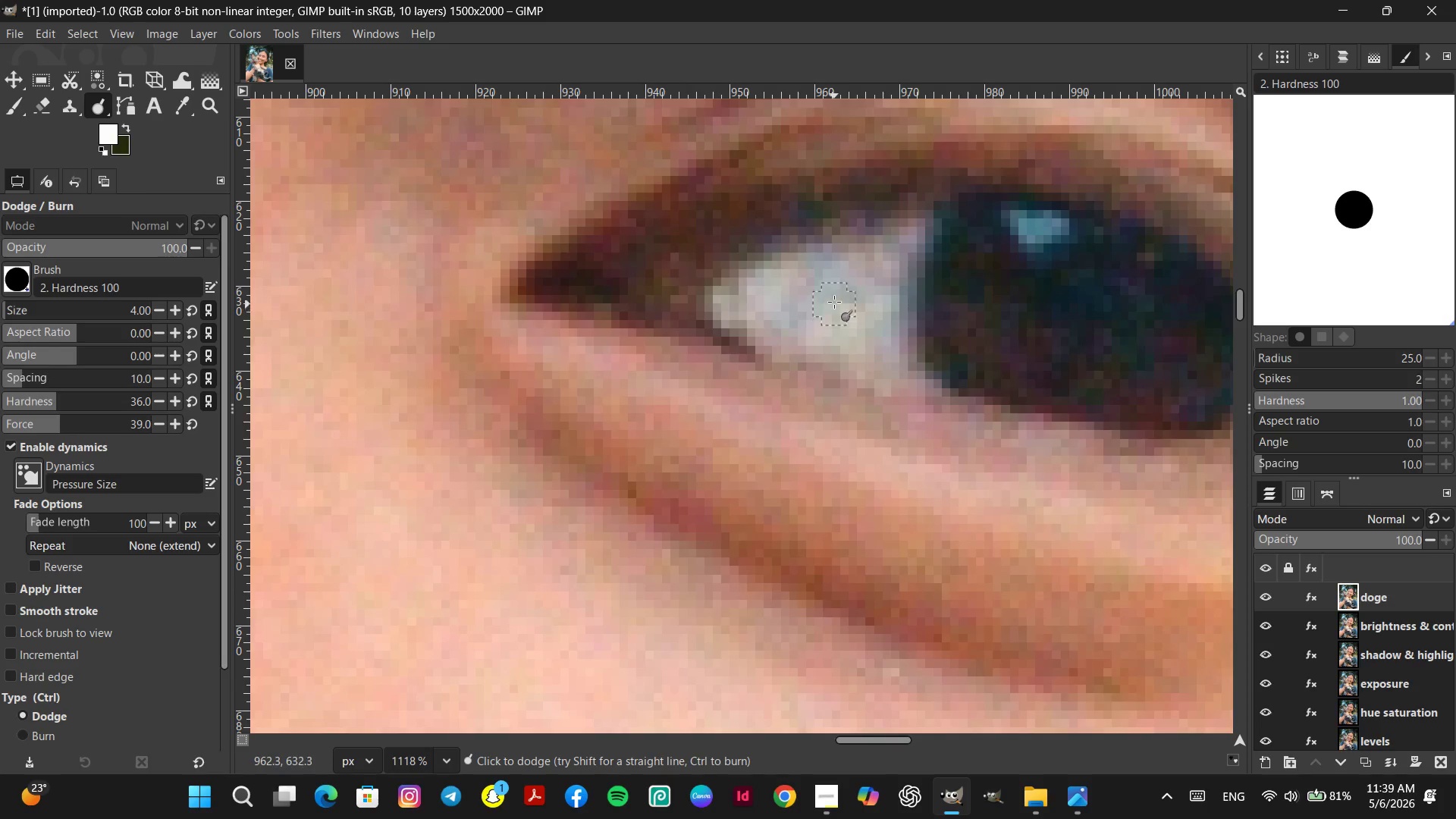 
left_click([843, 295])
 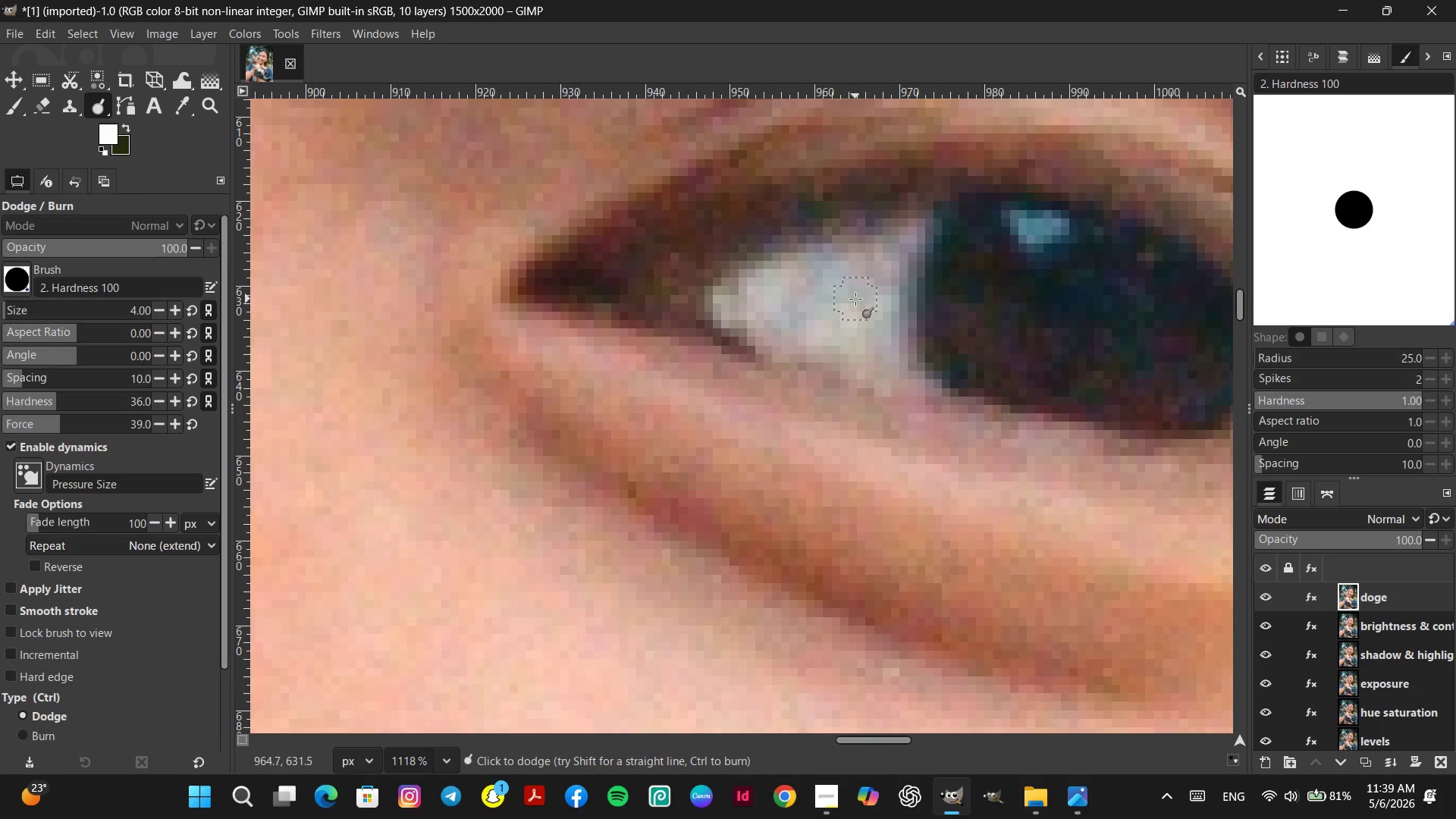 
left_click([855, 299])
 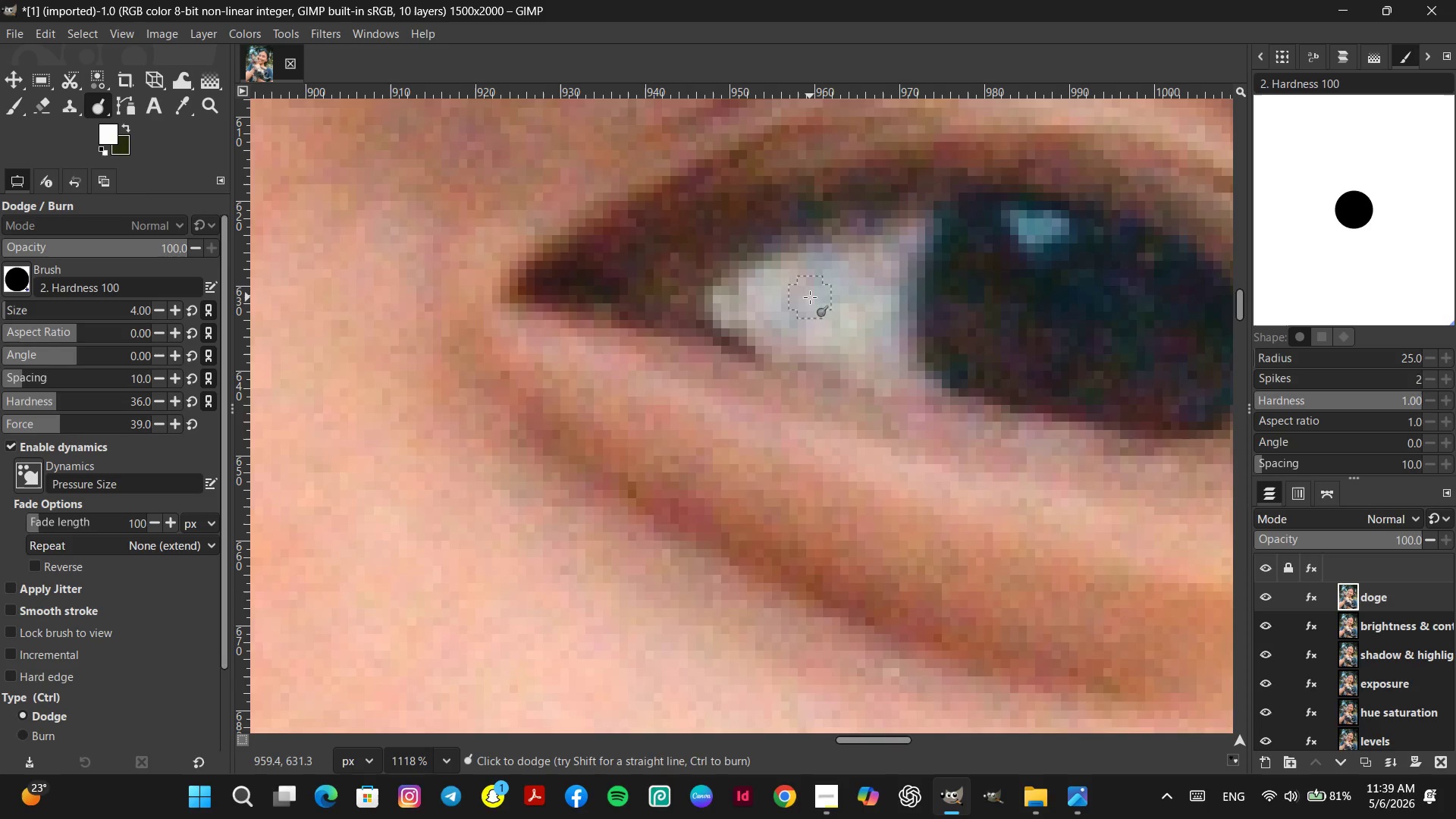 
double_click([799, 314])
 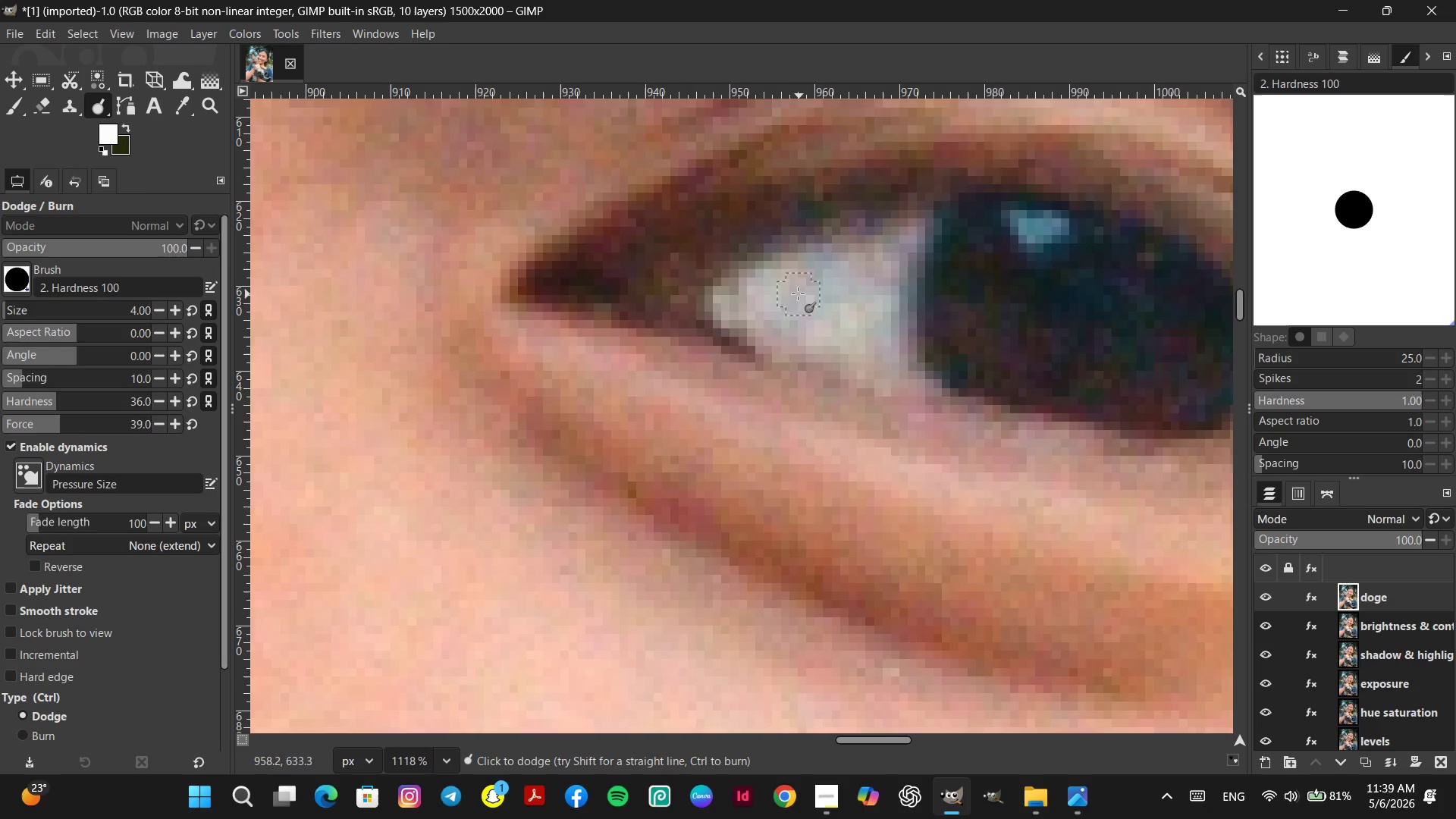 
triple_click([798, 293])
 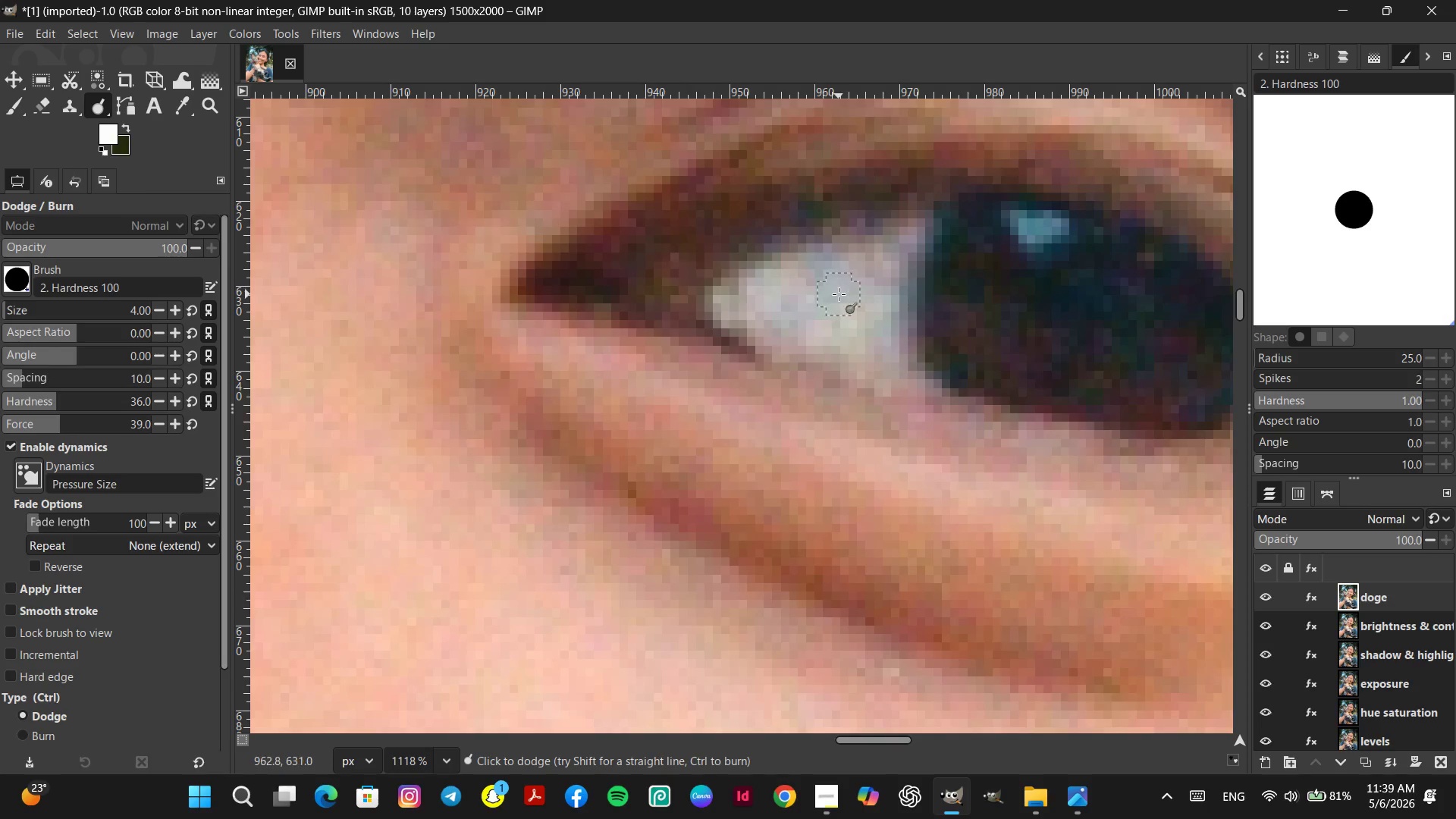 
left_click([839, 294])
 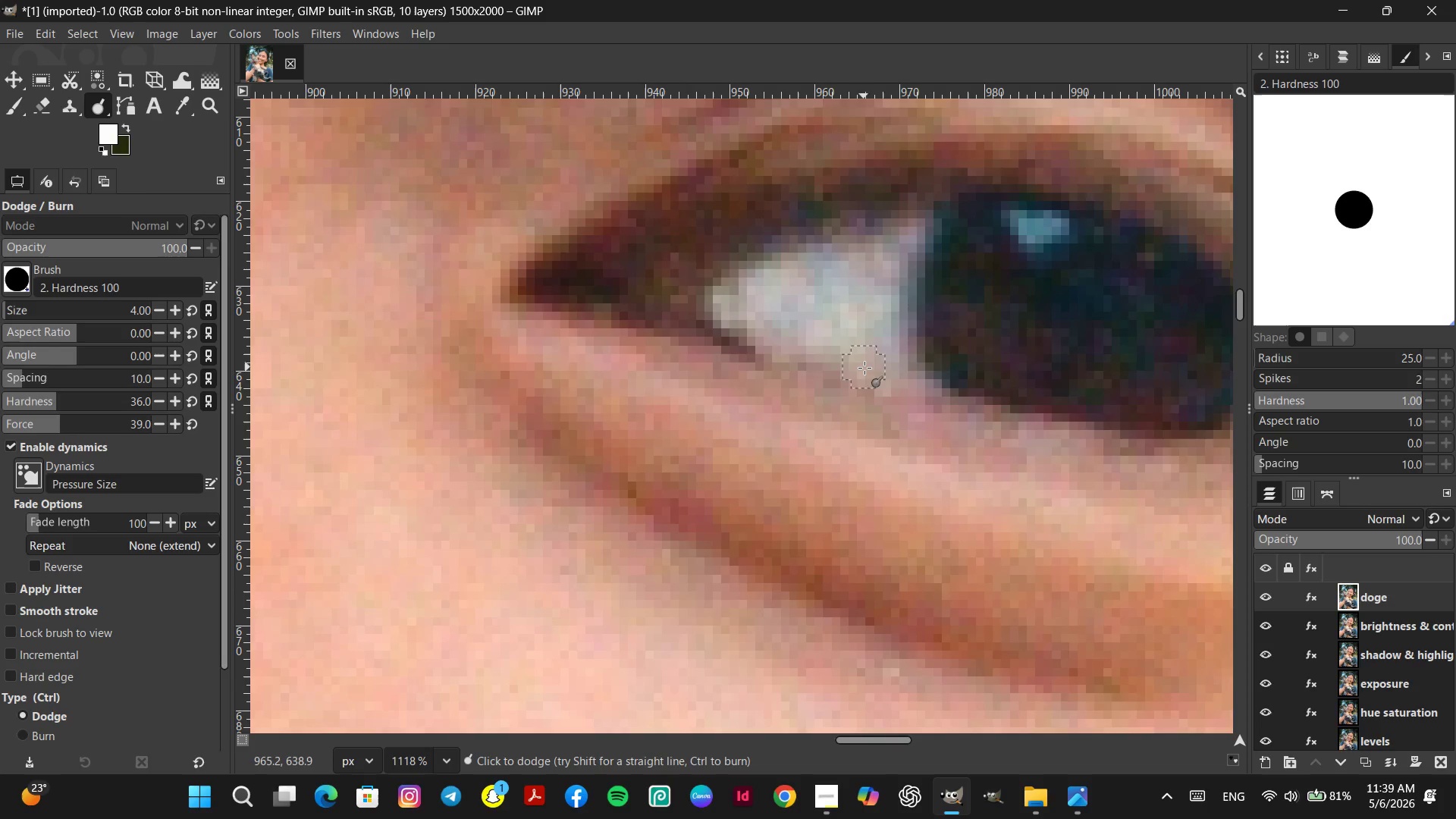 
hold_key(key=ControlLeft, duration=3.83)
scroll: coordinate [823, 407], scroll_direction: down, amount: 15.0
 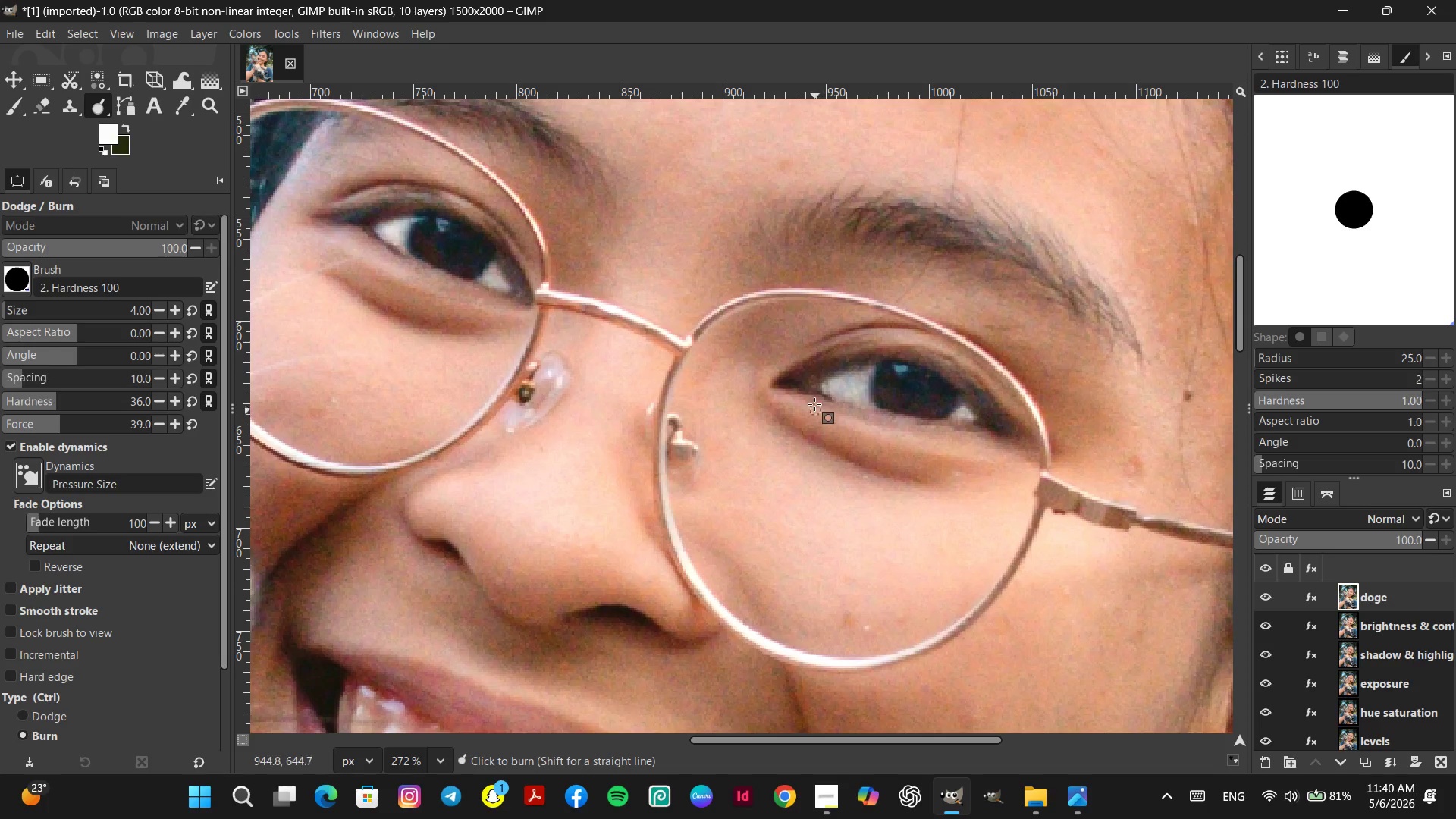 
scroll: coordinate [837, 388], scroll_direction: up, amount: 24.0
 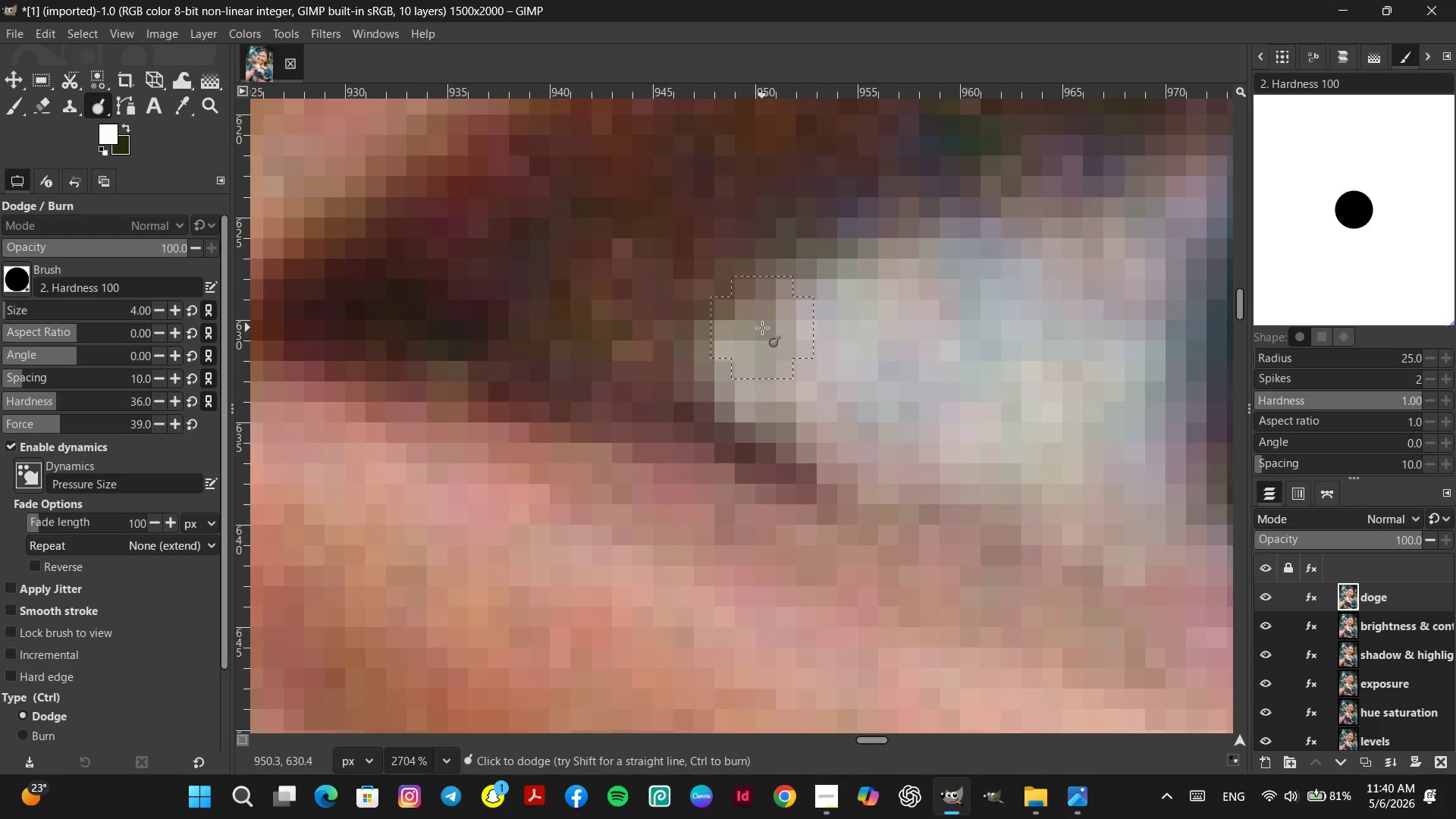 
double_click([763, 327])
 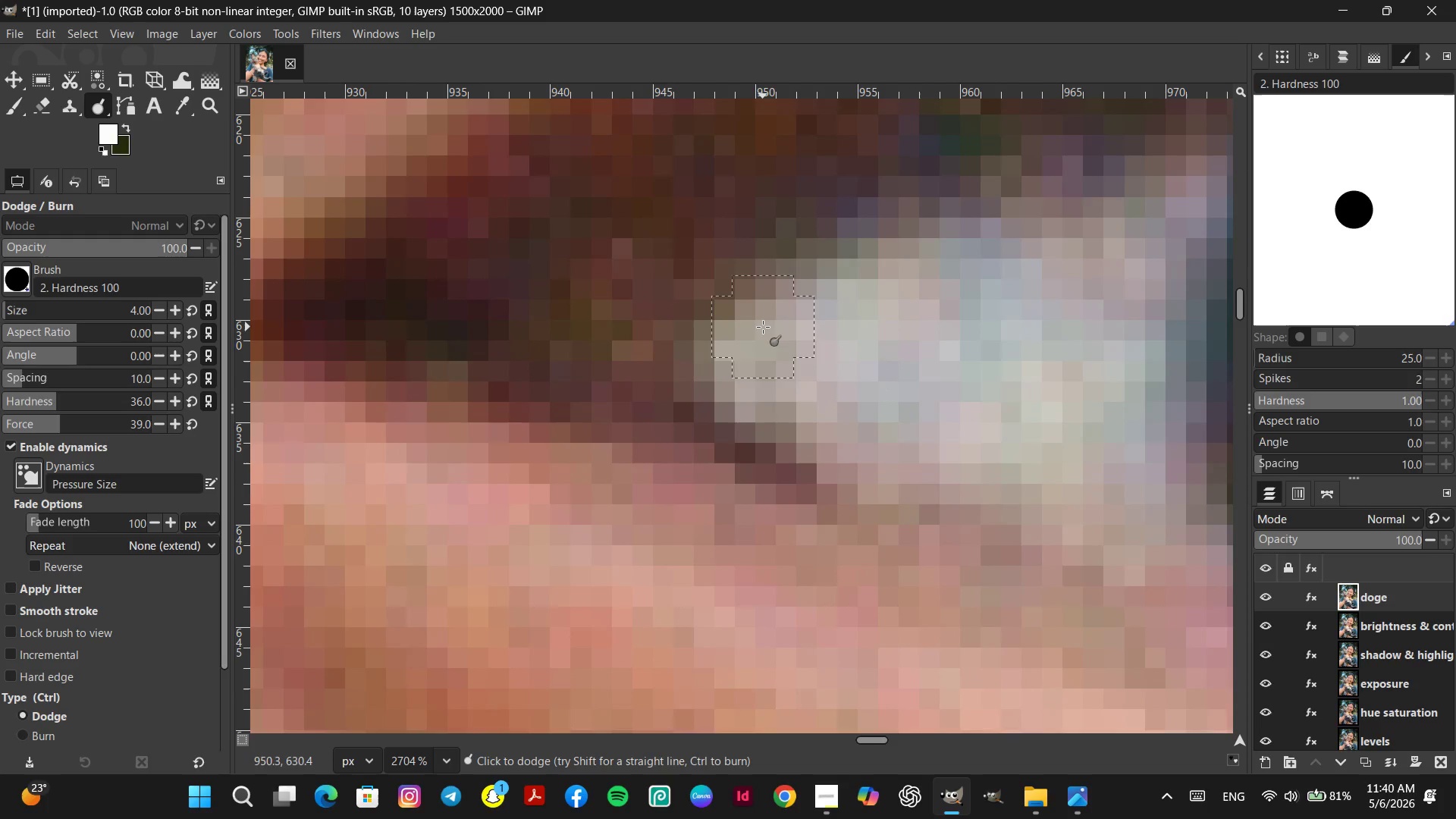 
triple_click([763, 327])
 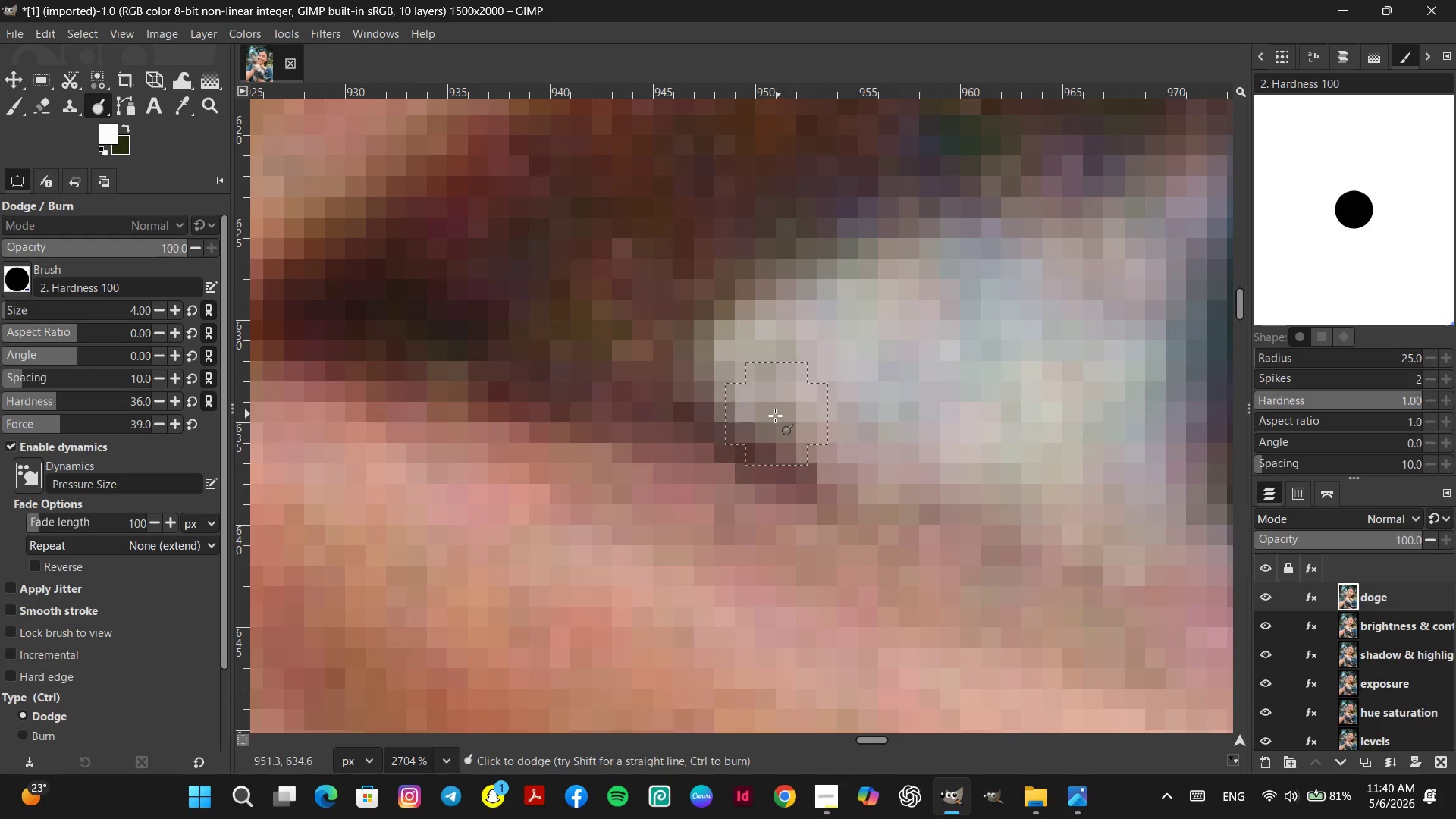 
double_click([775, 416])
 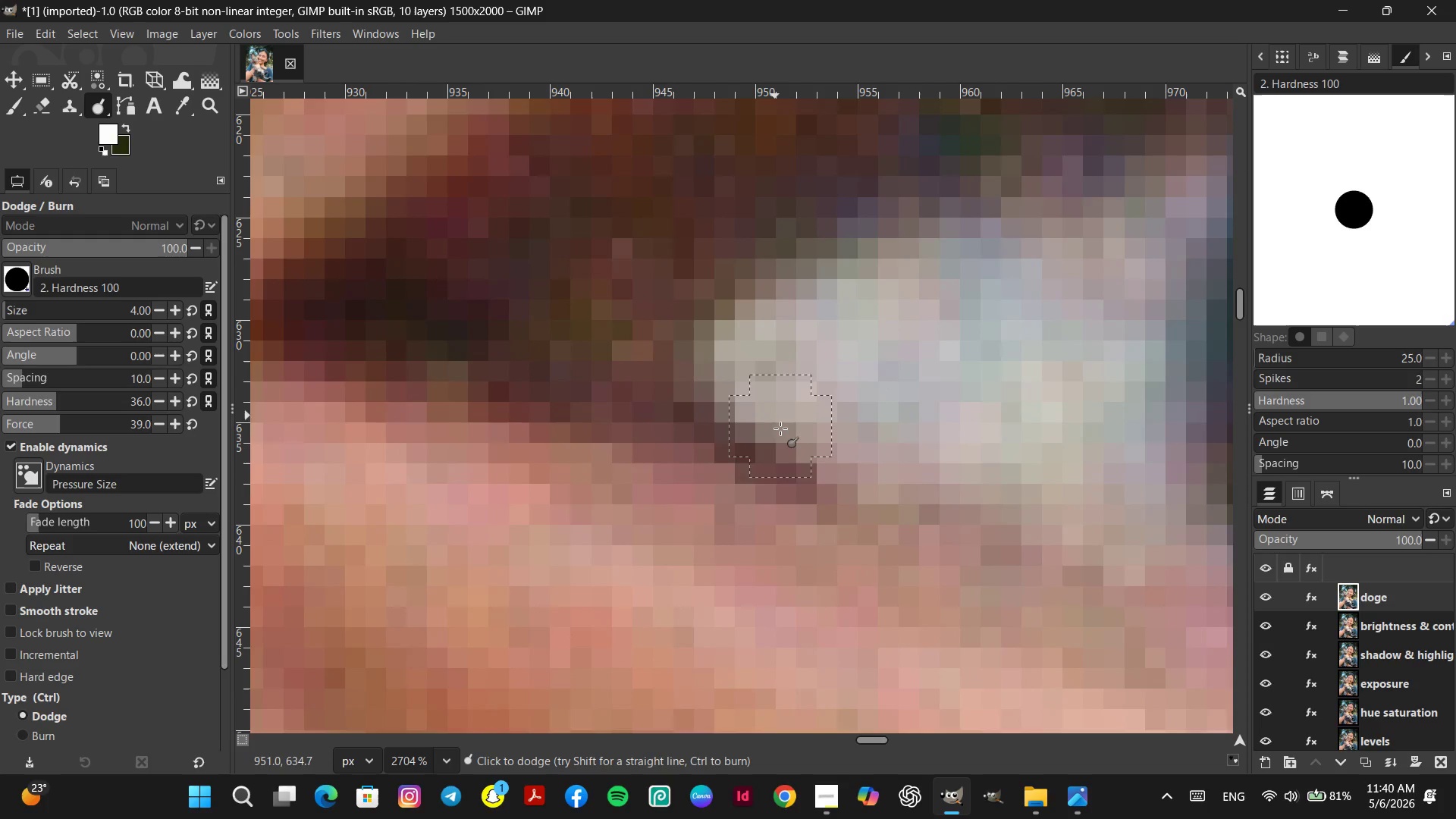 
triple_click([780, 428])
 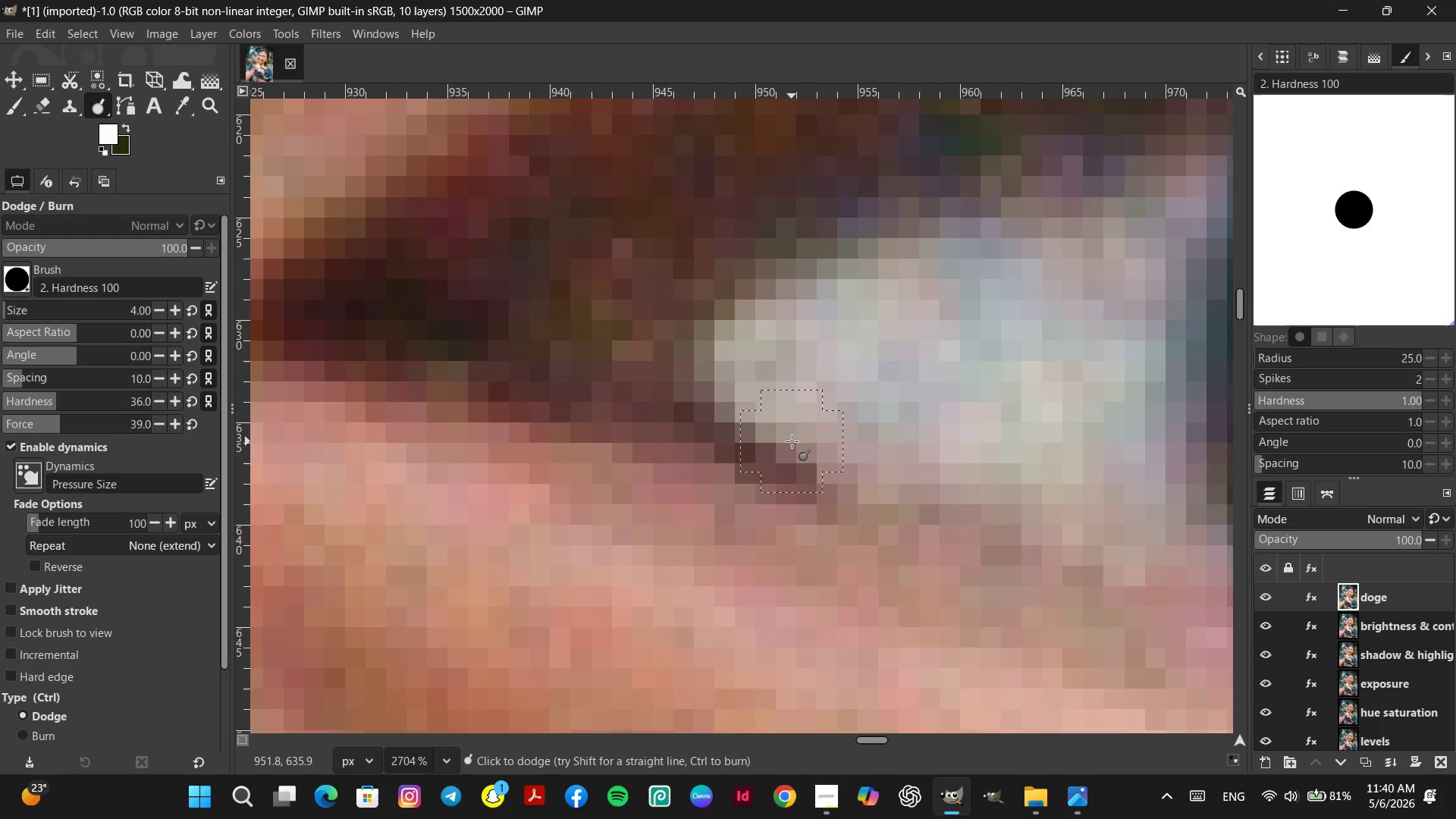 
left_click([792, 441])
 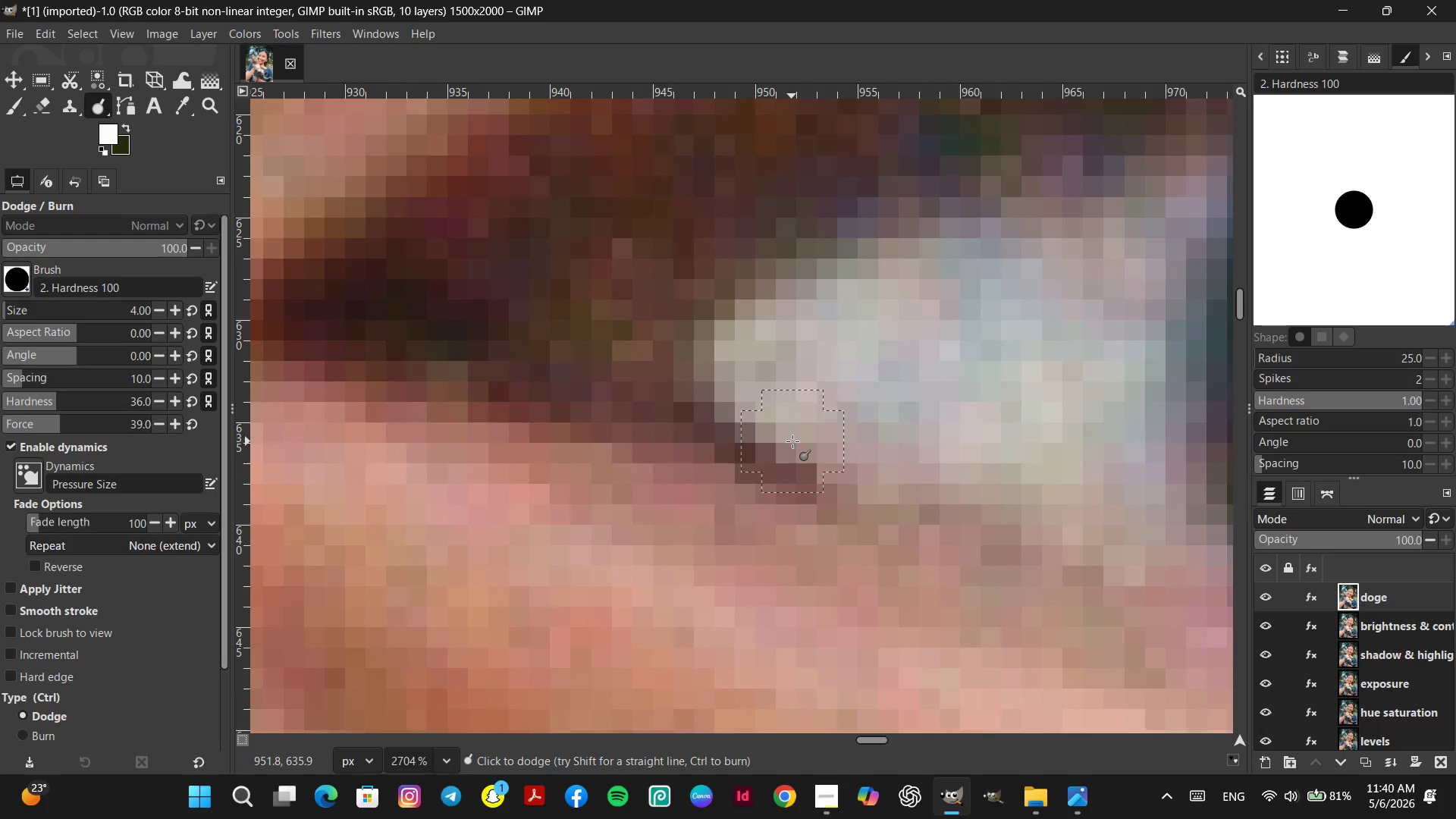 
hold_key(key=ControlLeft, duration=0.58)
 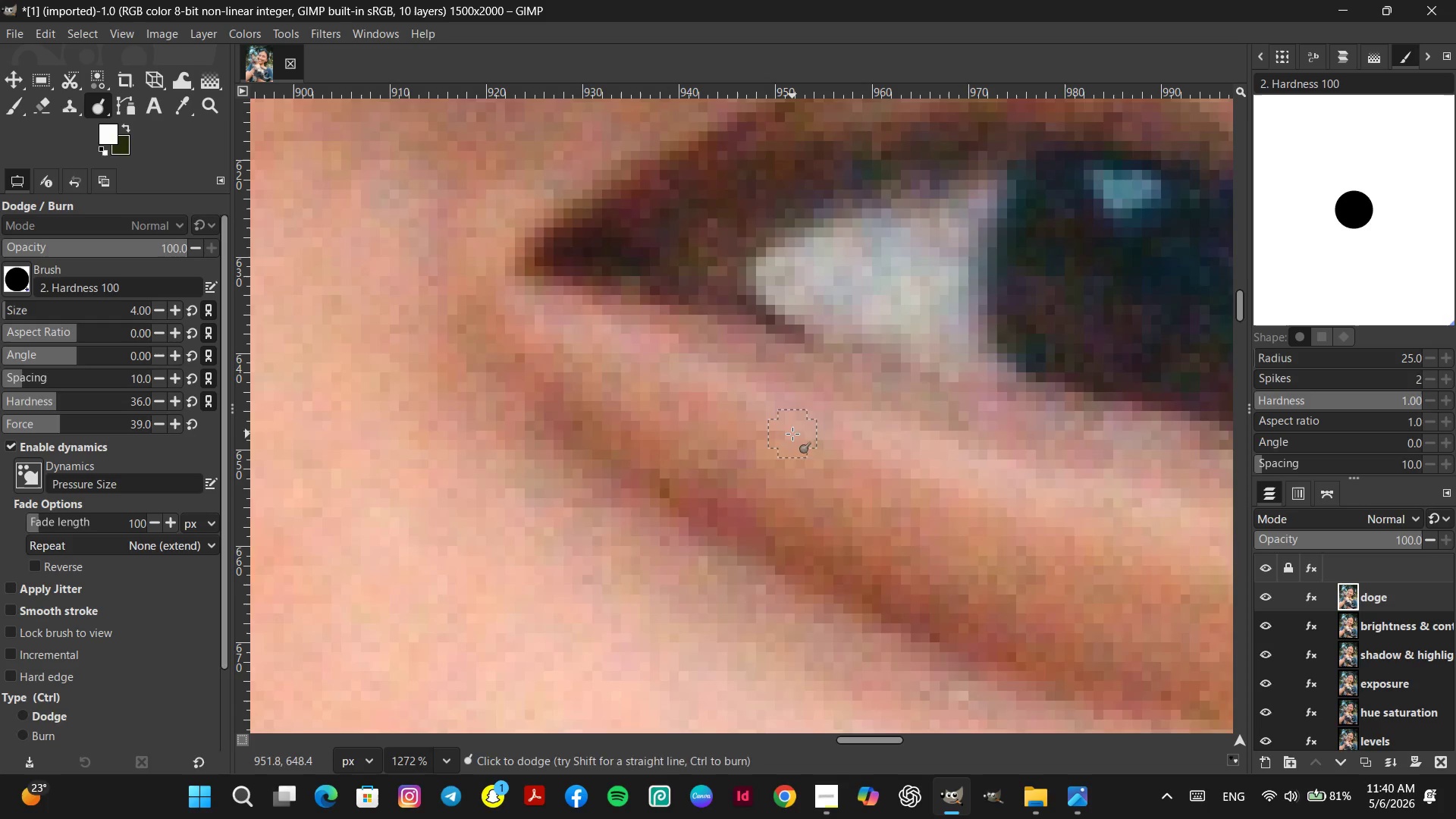 
hold_key(key=ControlLeft, duration=2.34)
 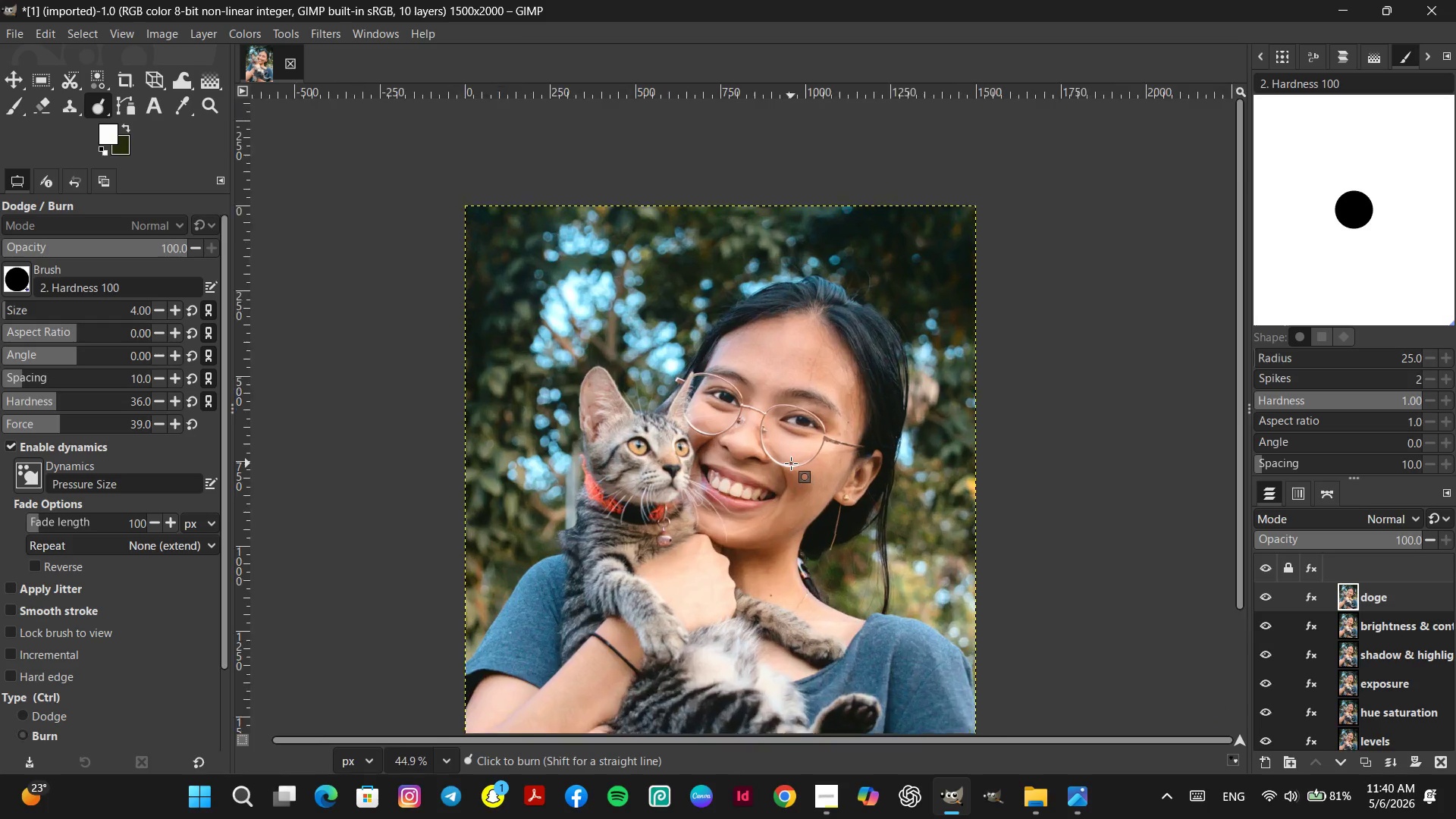 
scroll: coordinate [789, 431], scroll_direction: down, amount: 49.0
 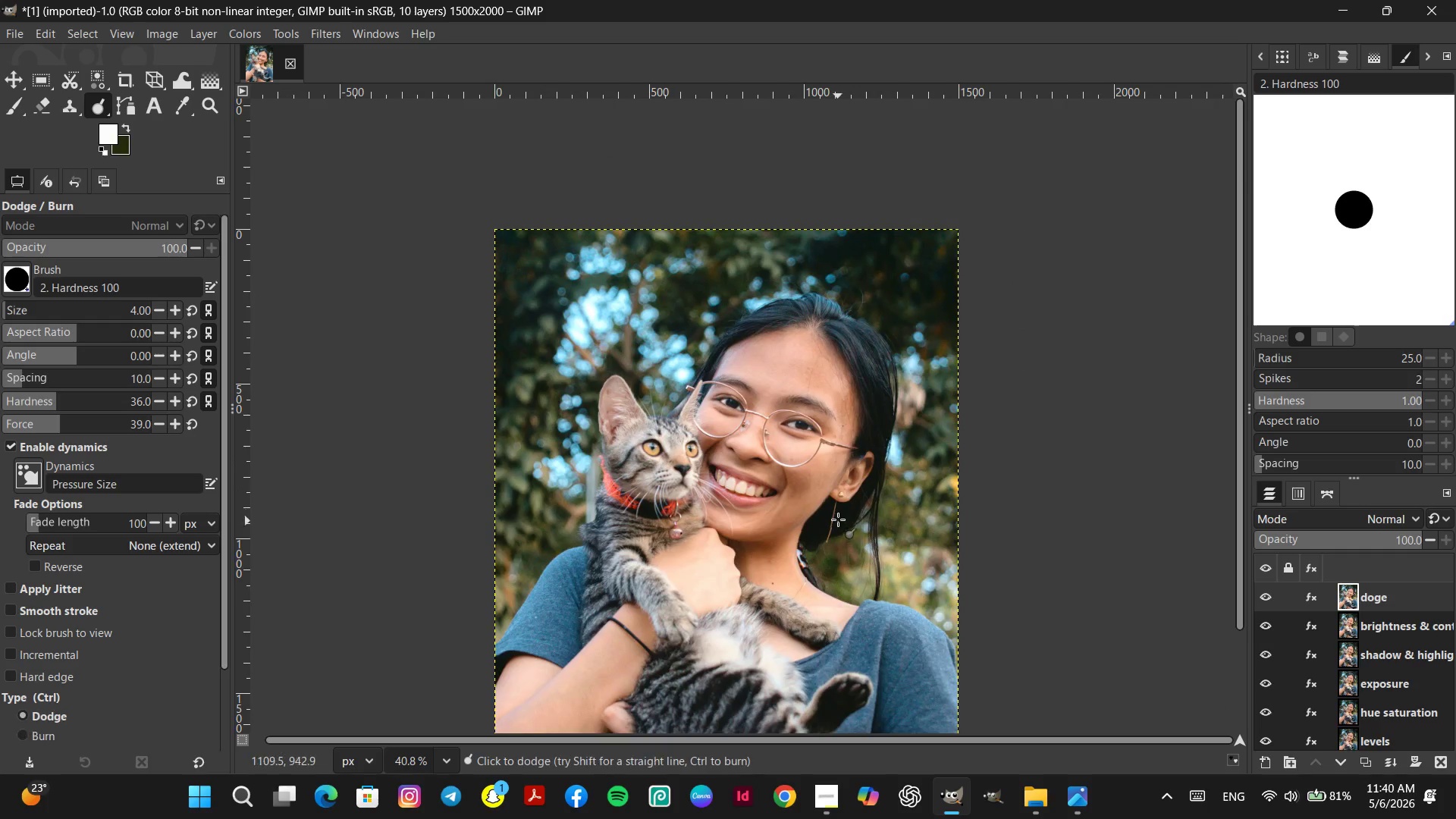 
hold_key(key=ControlLeft, duration=0.98)
scroll: coordinate [791, 463], scroll_direction: up, amount: 8.0
 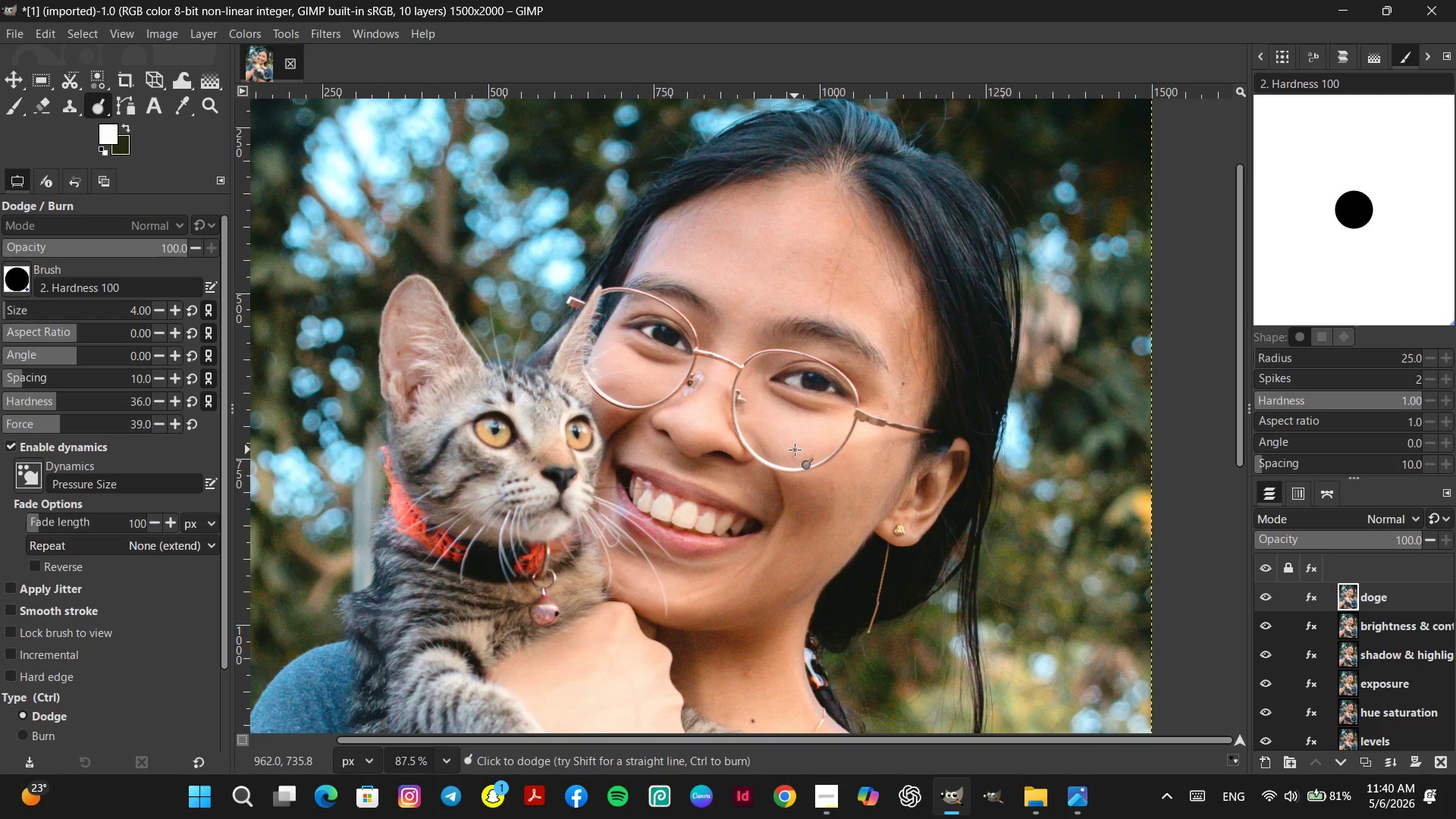 
hold_key(key=ControlLeft, duration=3.03)
scroll: coordinate [794, 384], scroll_direction: up, amount: 35.0
 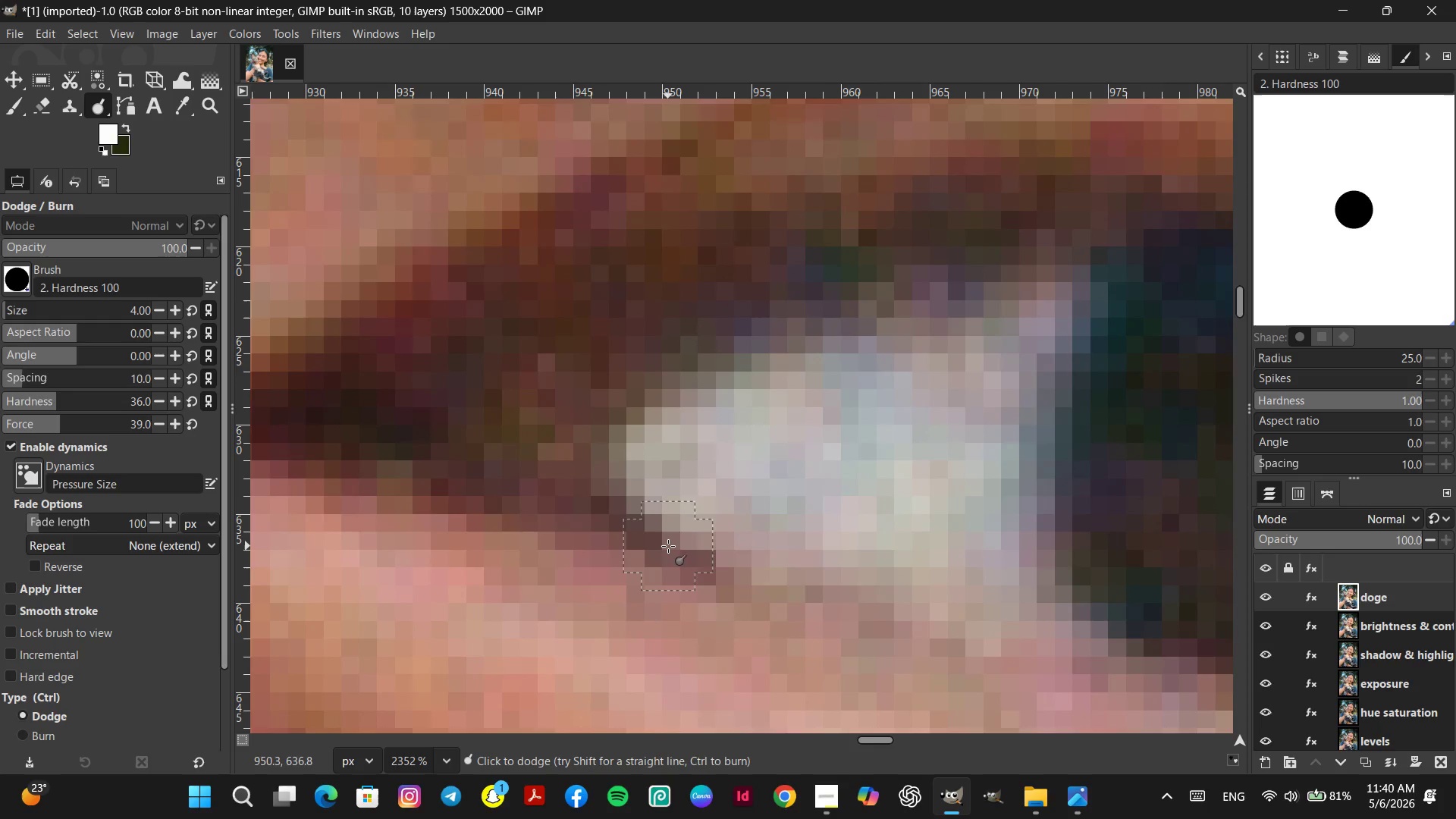 
double_click([633, 527])
 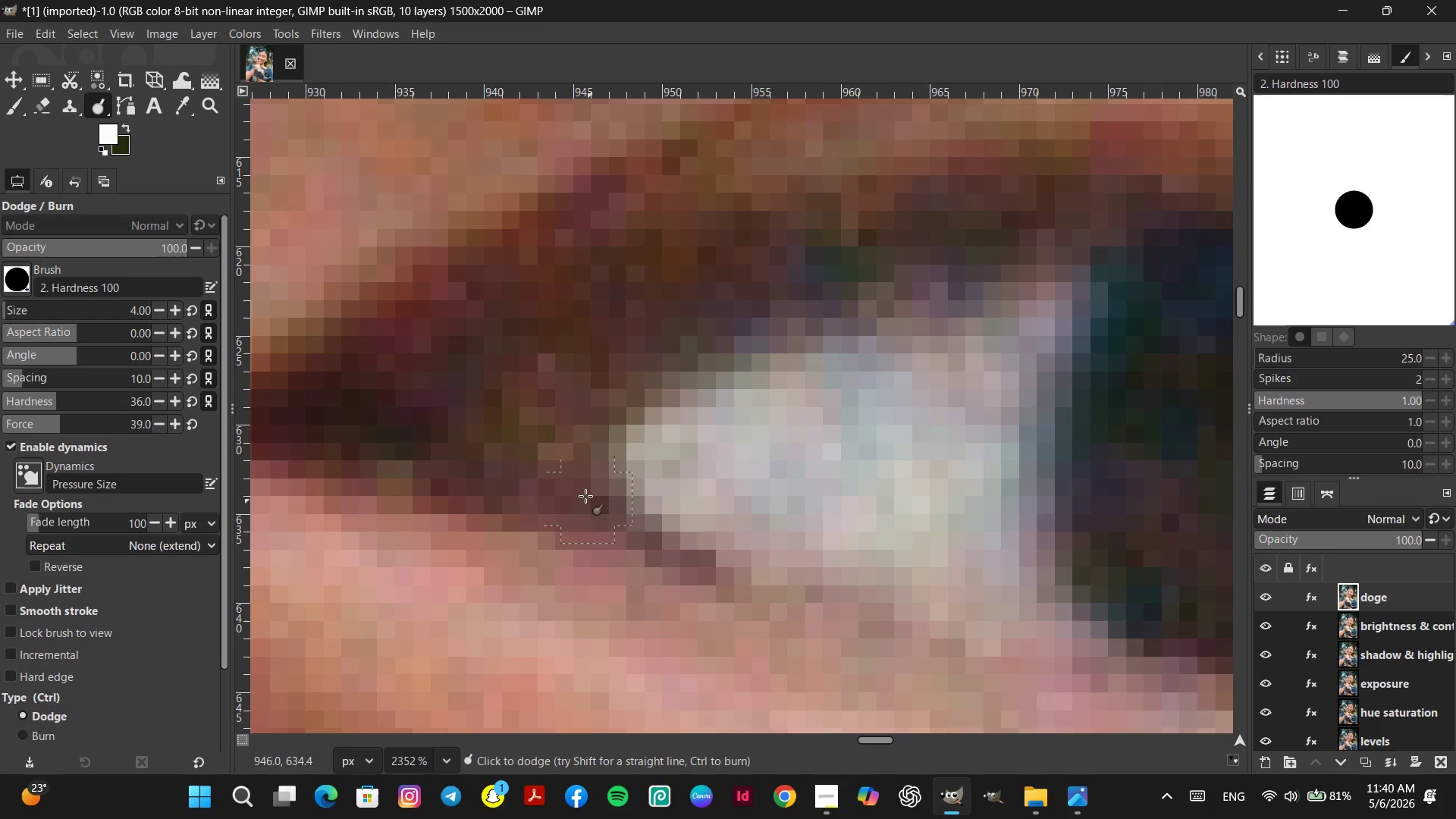 
left_click([584, 496])
 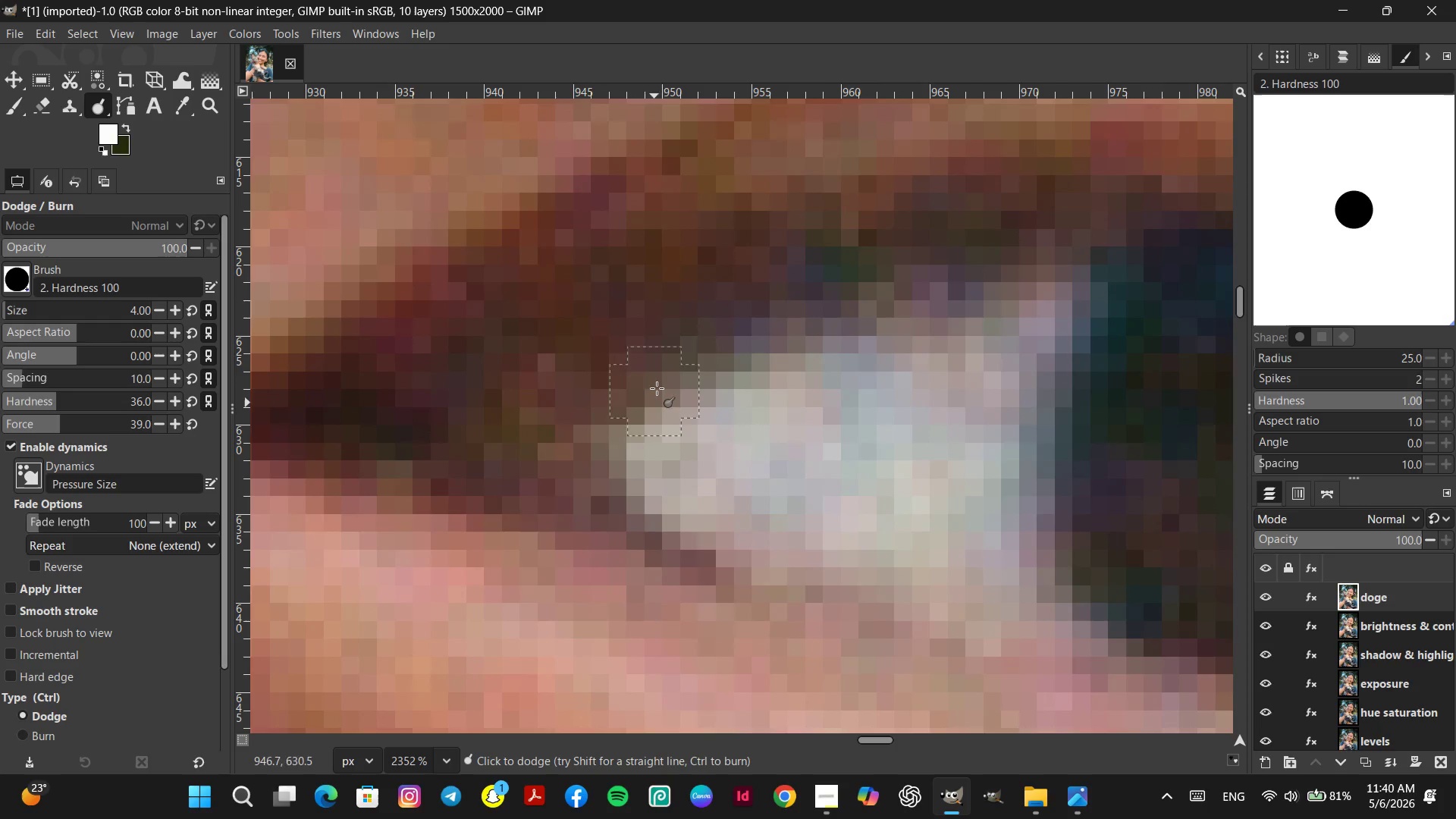 
left_click([665, 375])
 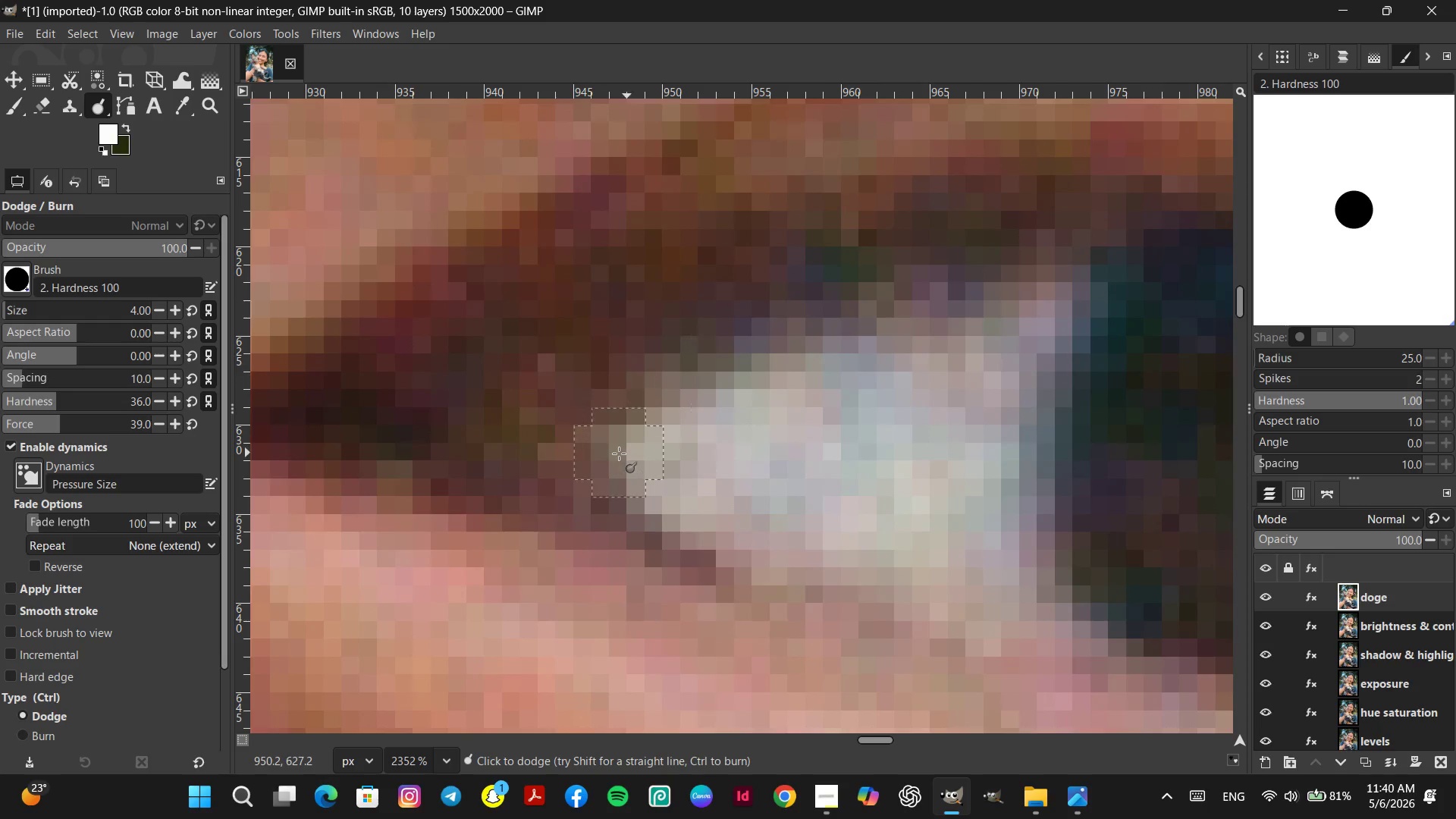 
hold_key(key=ControlLeft, duration=2.42)
scroll: coordinate [611, 486], scroll_direction: down, amount: 17.0
 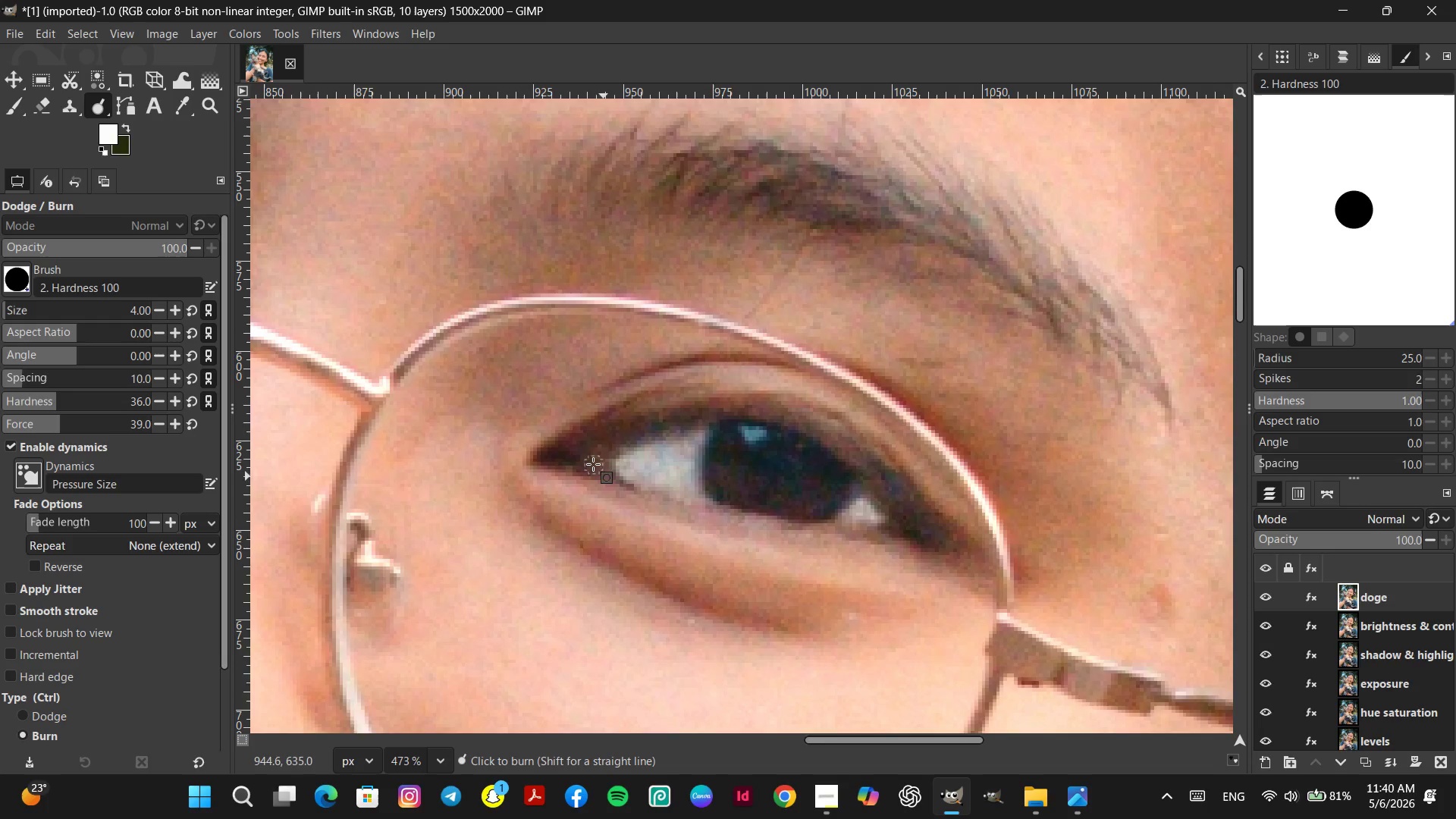 
scroll: coordinate [592, 462], scroll_direction: up, amount: 15.0
 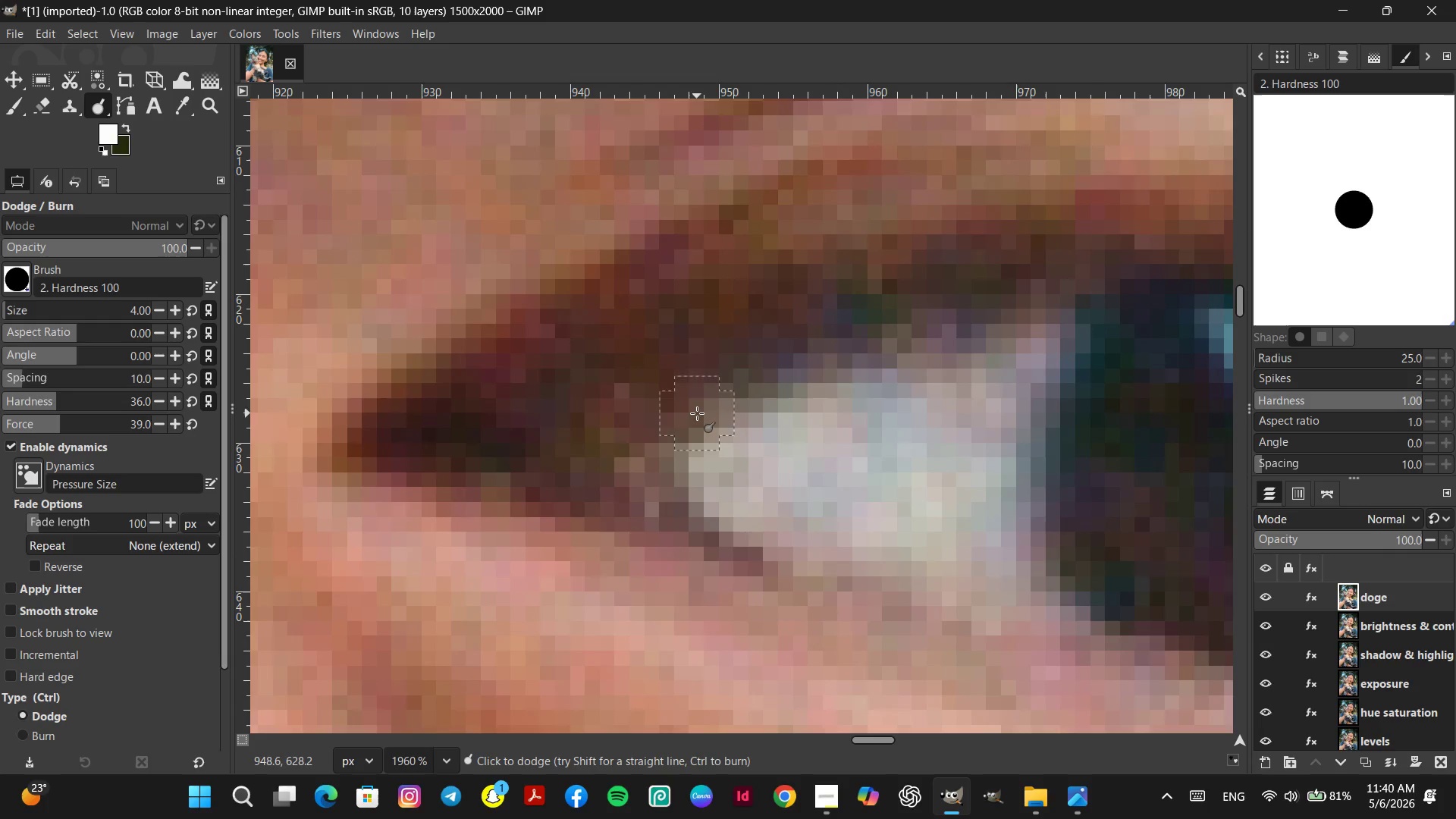 
hold_key(key=ControlLeft, duration=3.88)
scroll: coordinate [726, 549], scroll_direction: down, amount: 36.0
 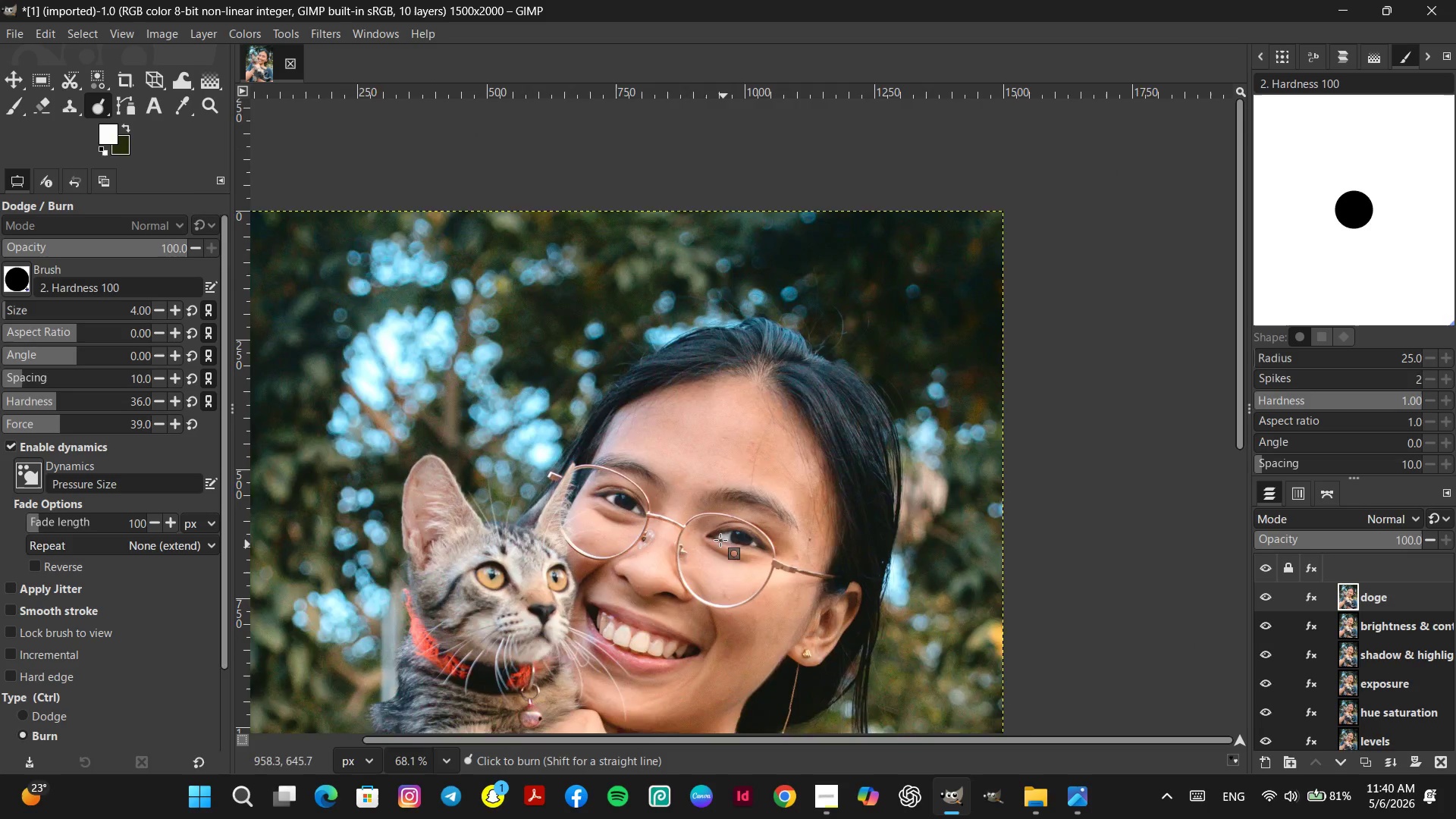 
scroll: coordinate [722, 538], scroll_direction: up, amount: 29.0
 